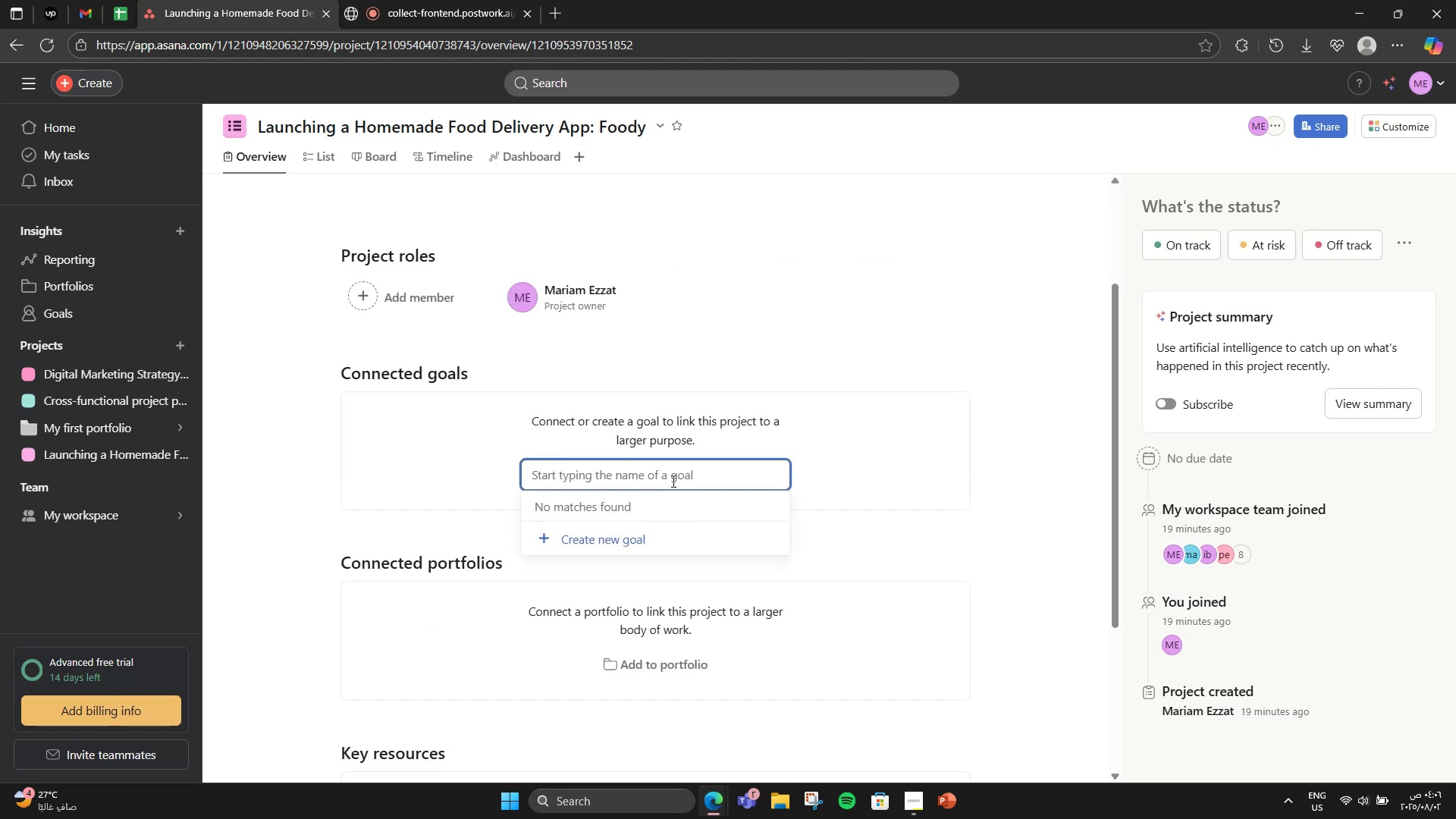 
type(Design, develop, and launch Foody with a polished user experience )
 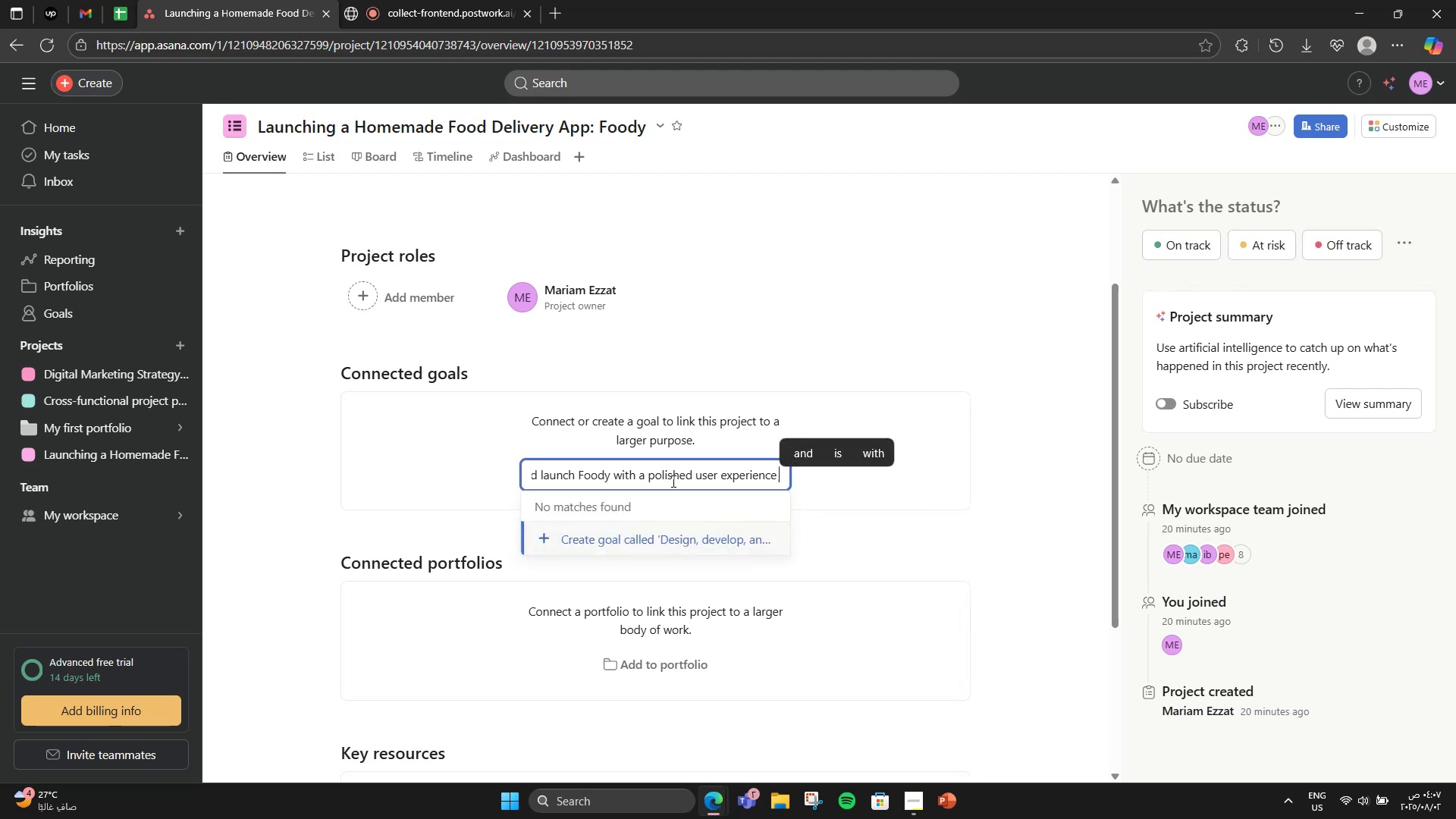 
key(Backspace)
type(, a strong chefs)
key(Backspace)
type( network, and int)
key(Backspace)
type(itial marketing moo)
key(Backspace)
type(n)
key(Backspace)
type(mentum fully liv)
 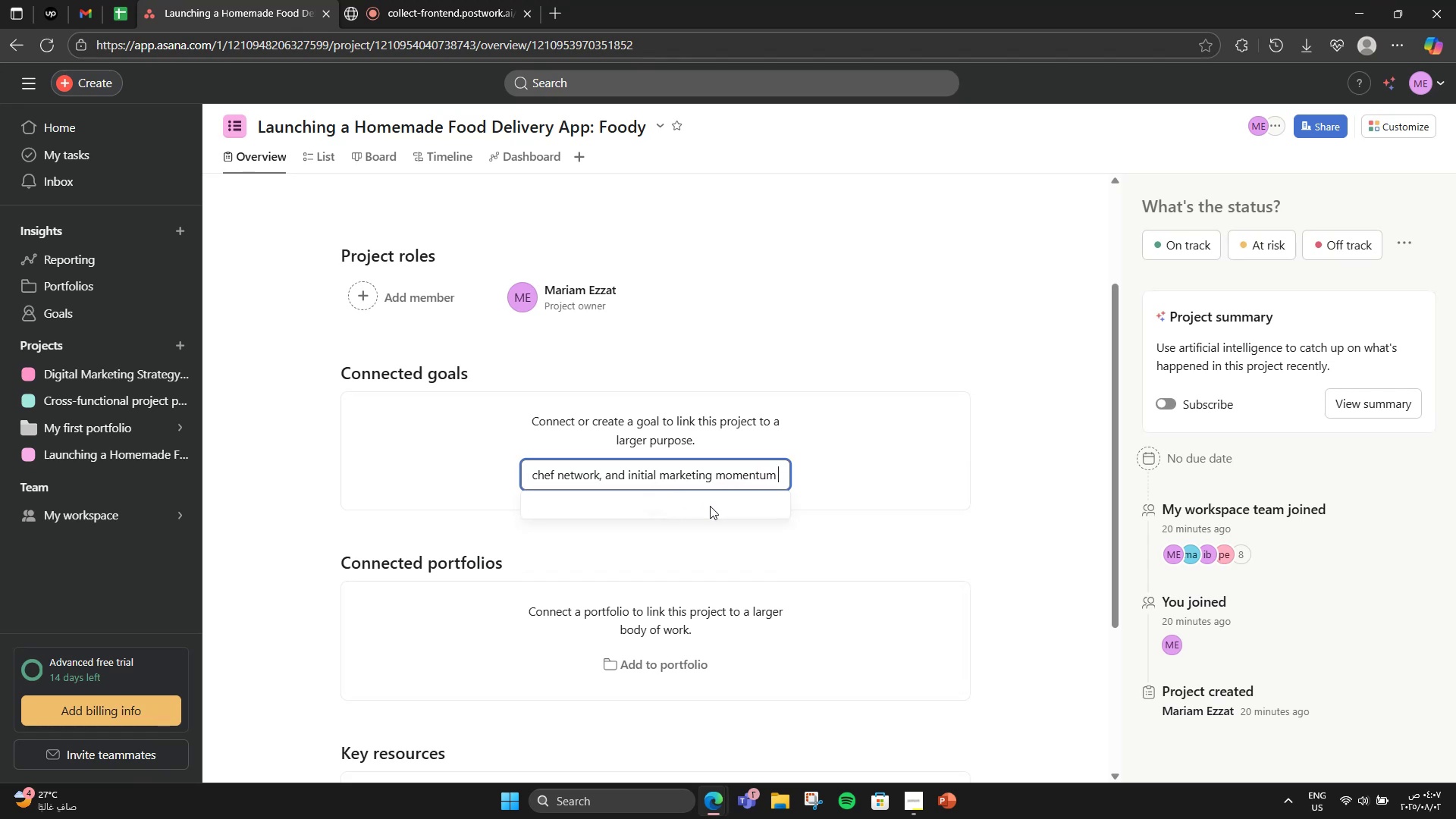 
type(e by january 5)
 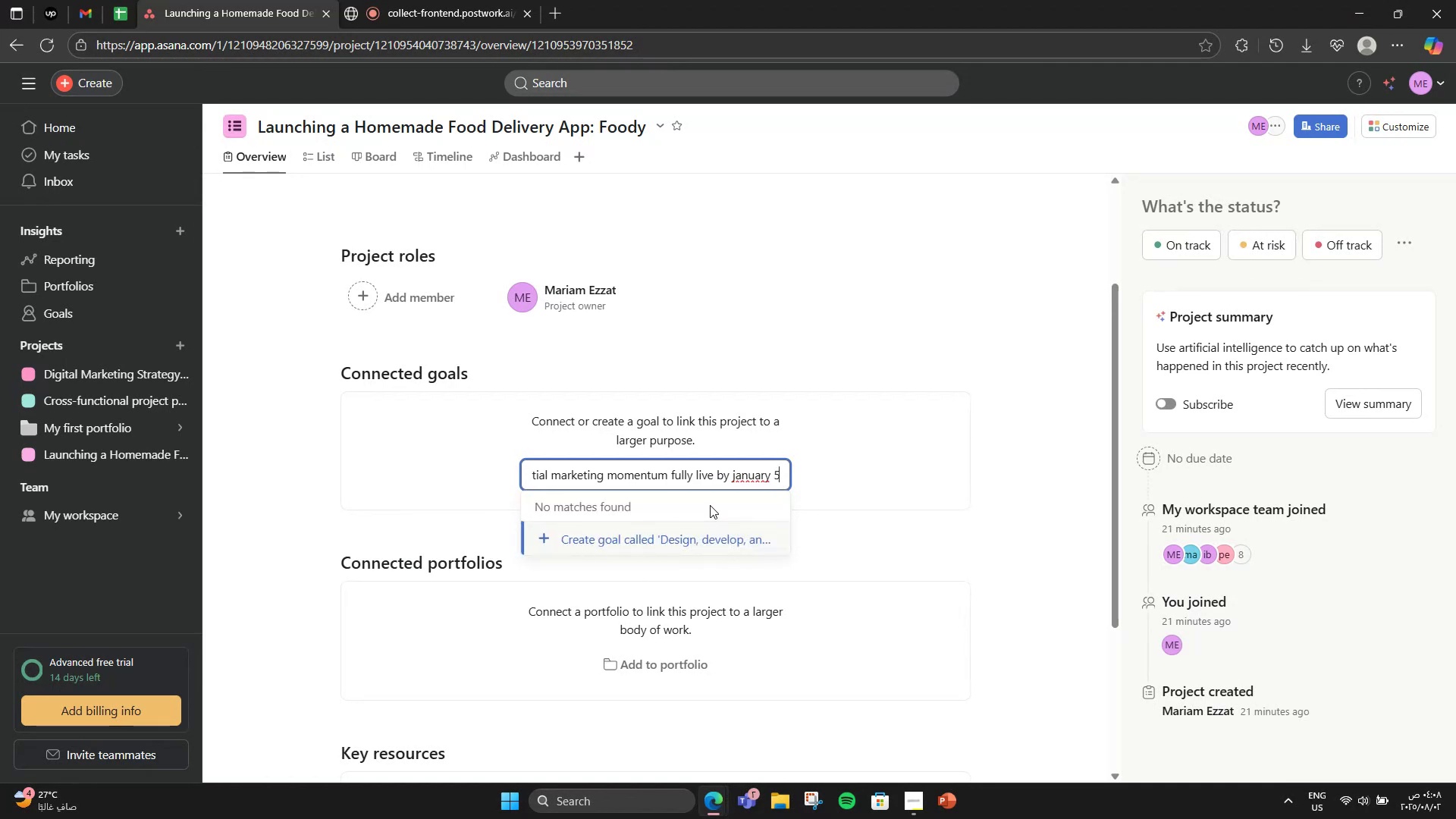 
key(Comma)
 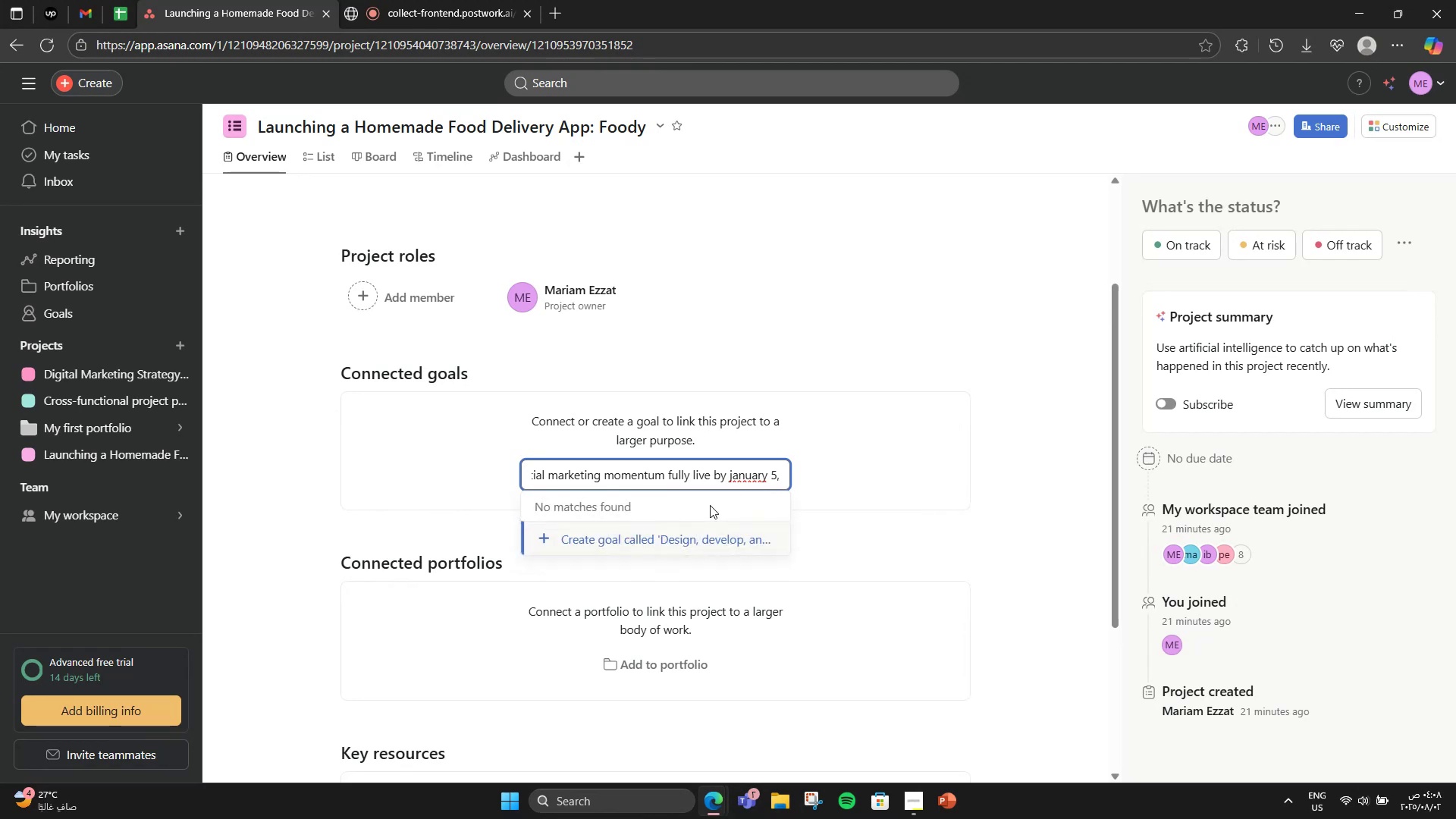 
key(Space)
 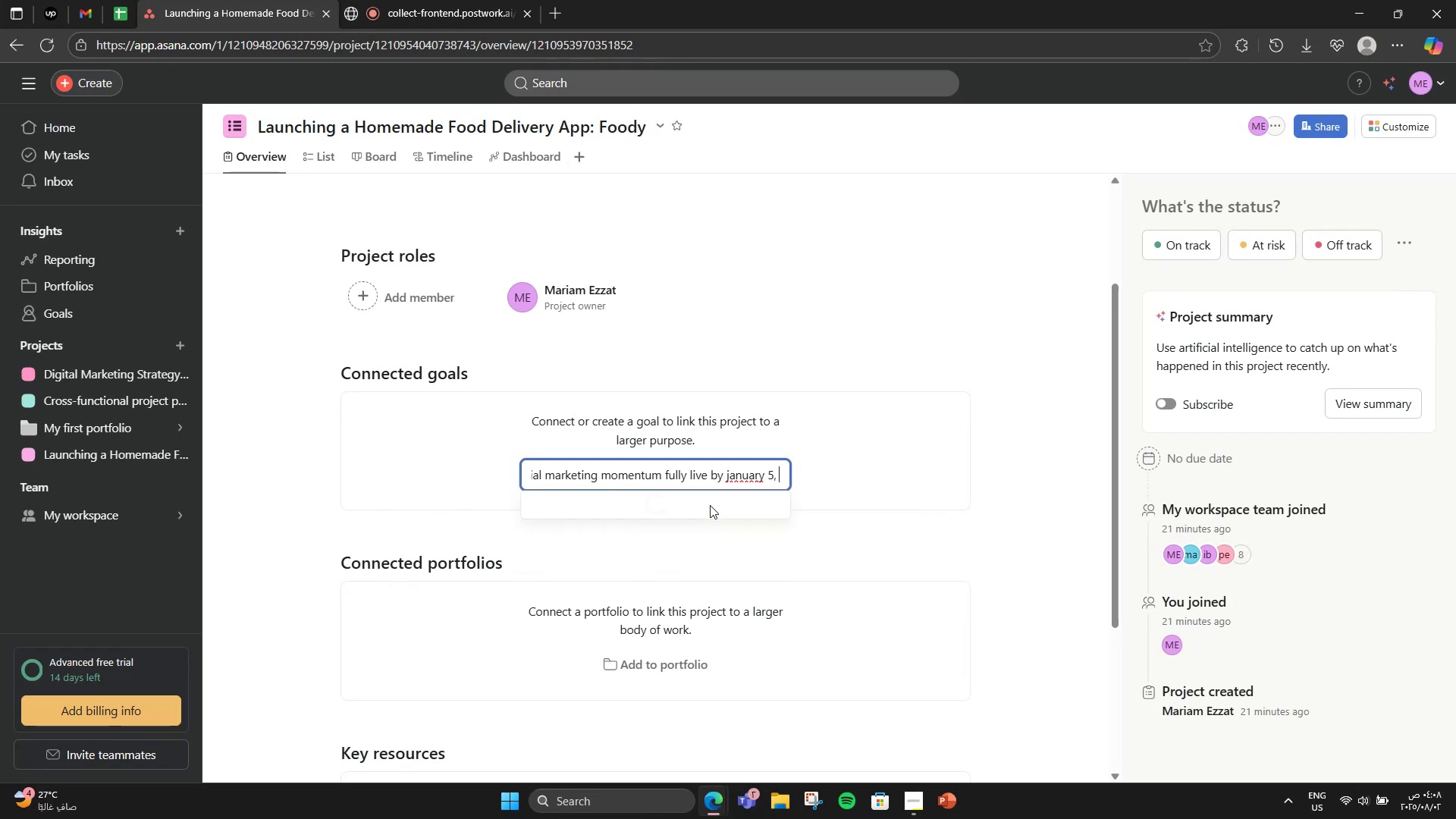 
key(Numpad2)
 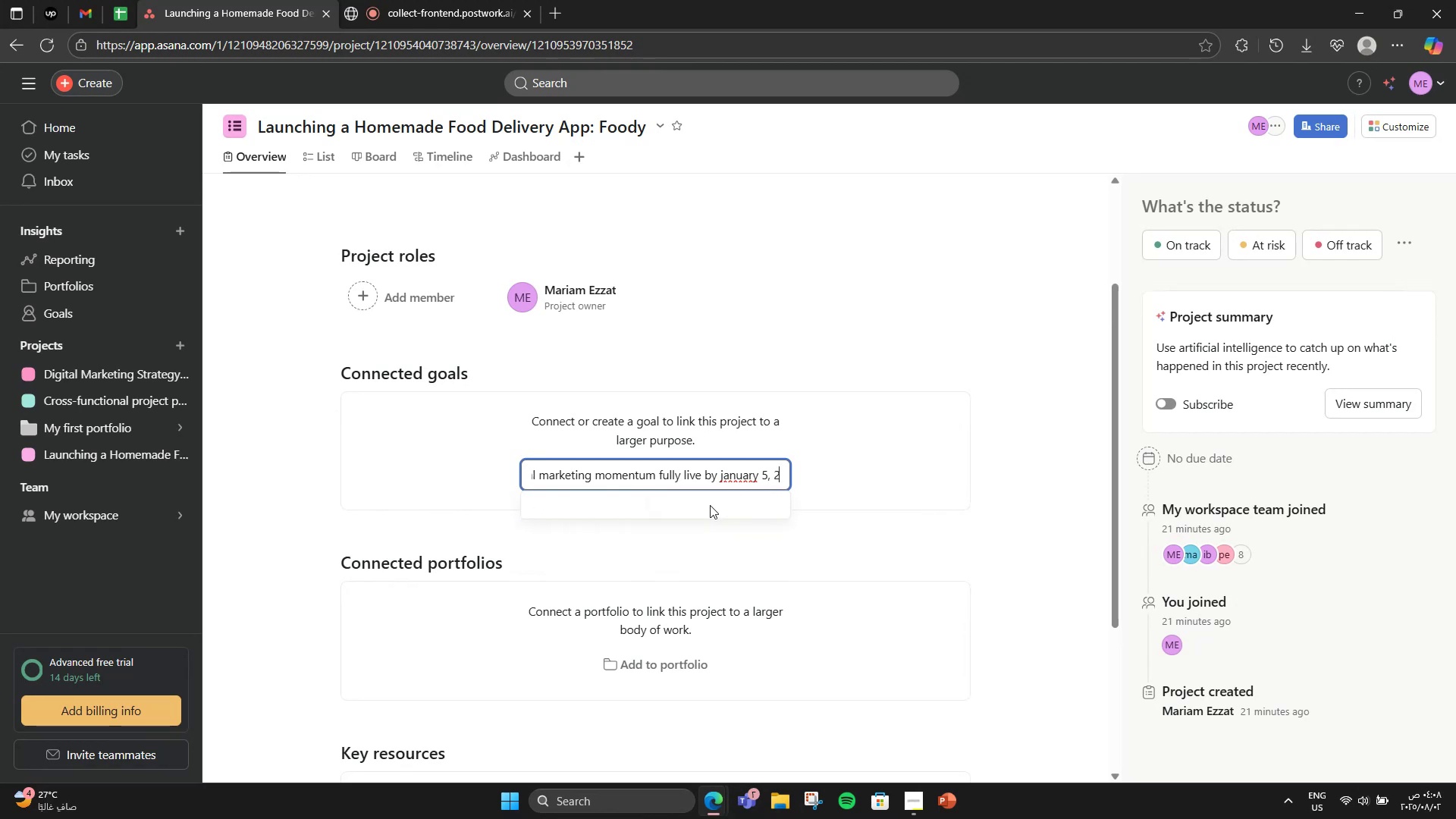 
key(Numpad0)
 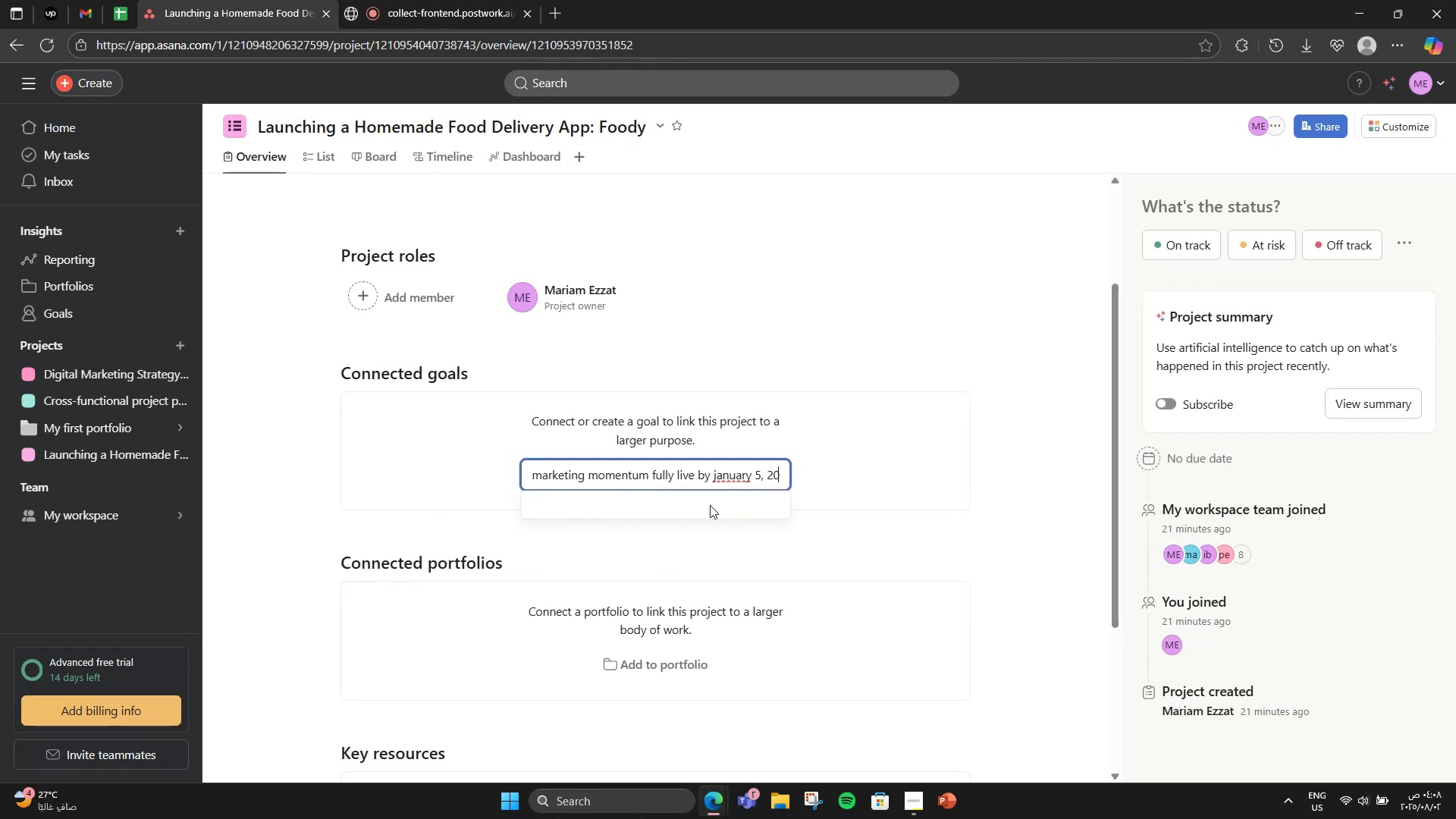 
key(Numpad2)
 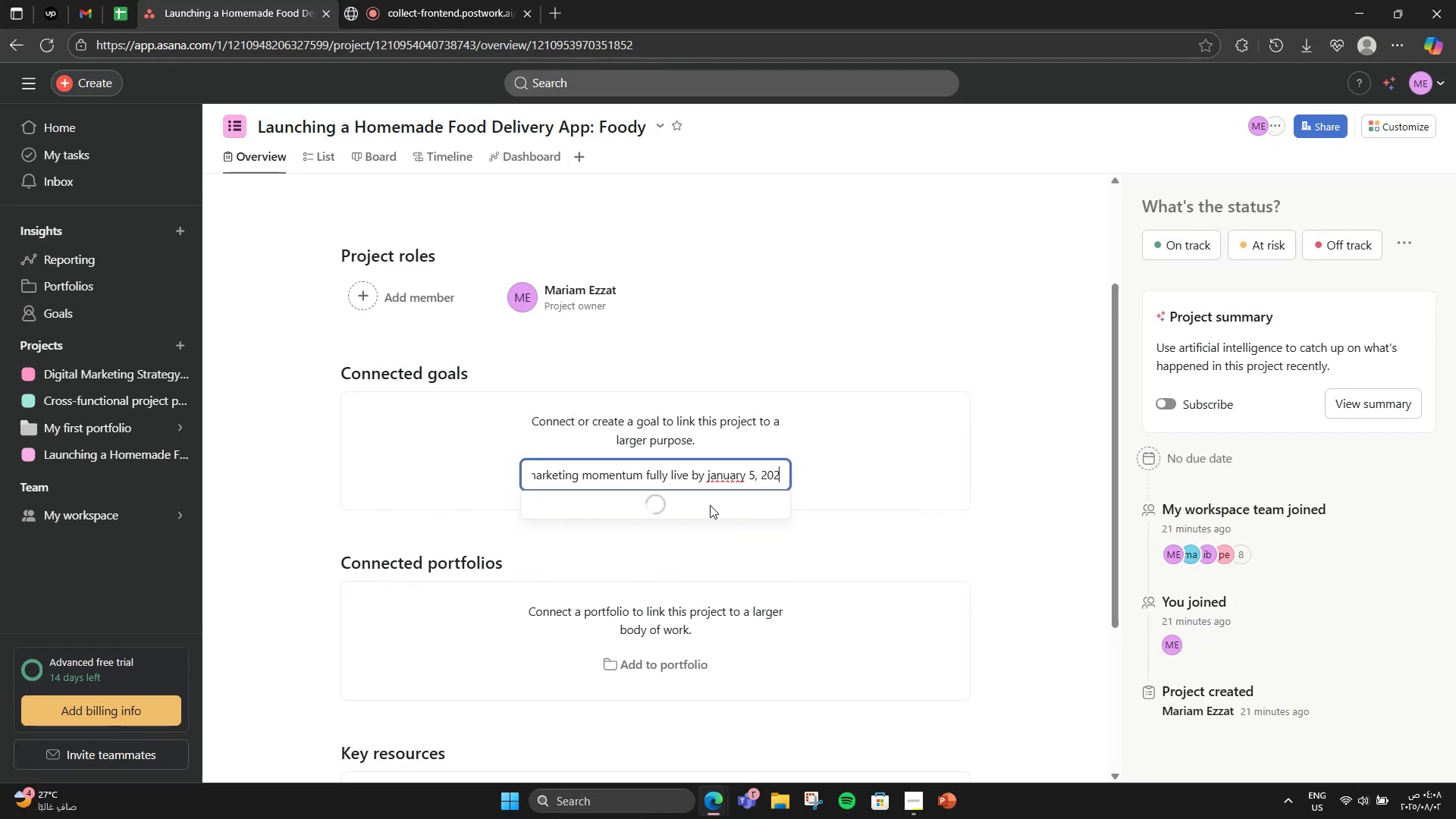 
key(Numpad6)
 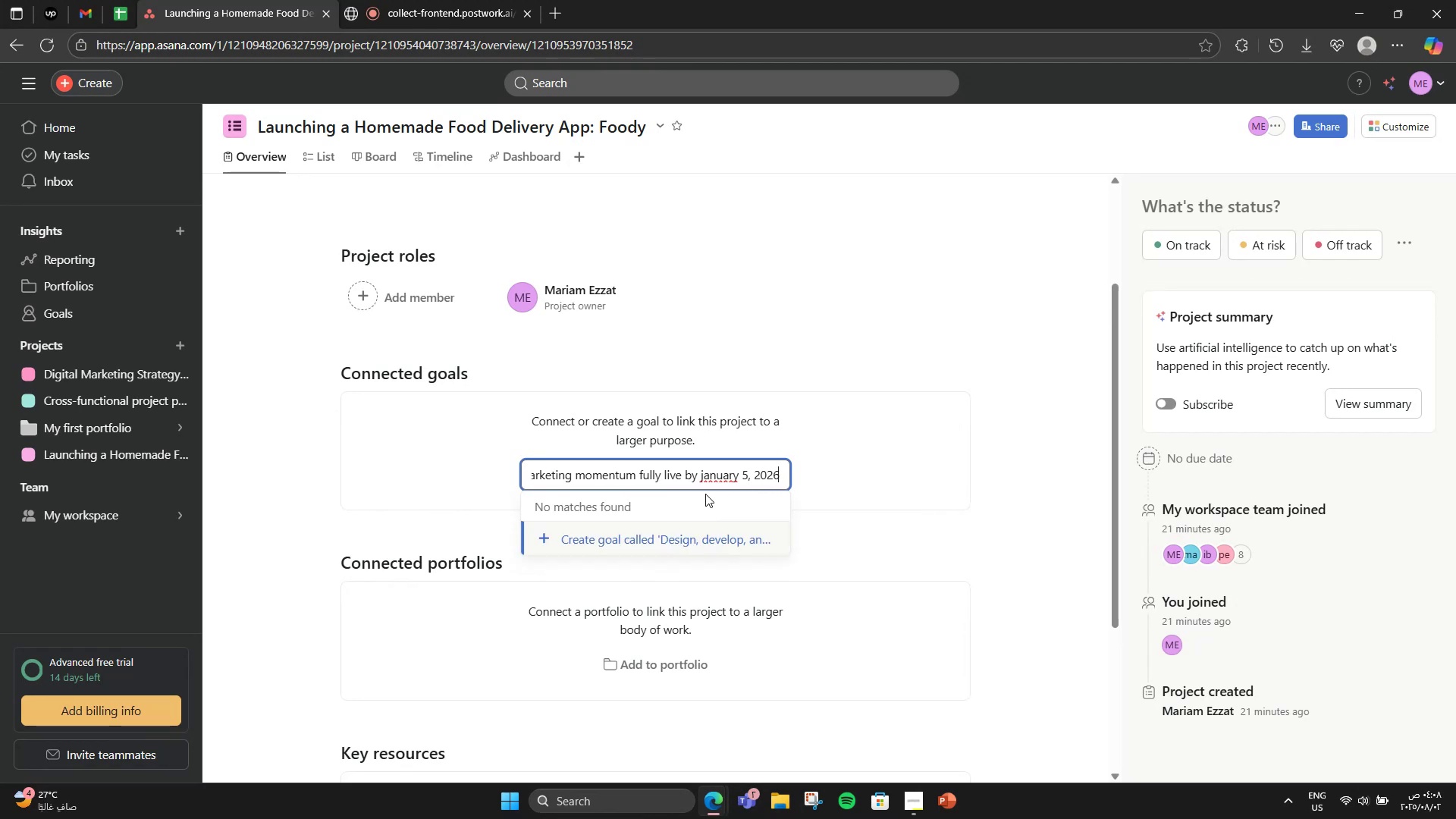 
left_click([714, 484])
 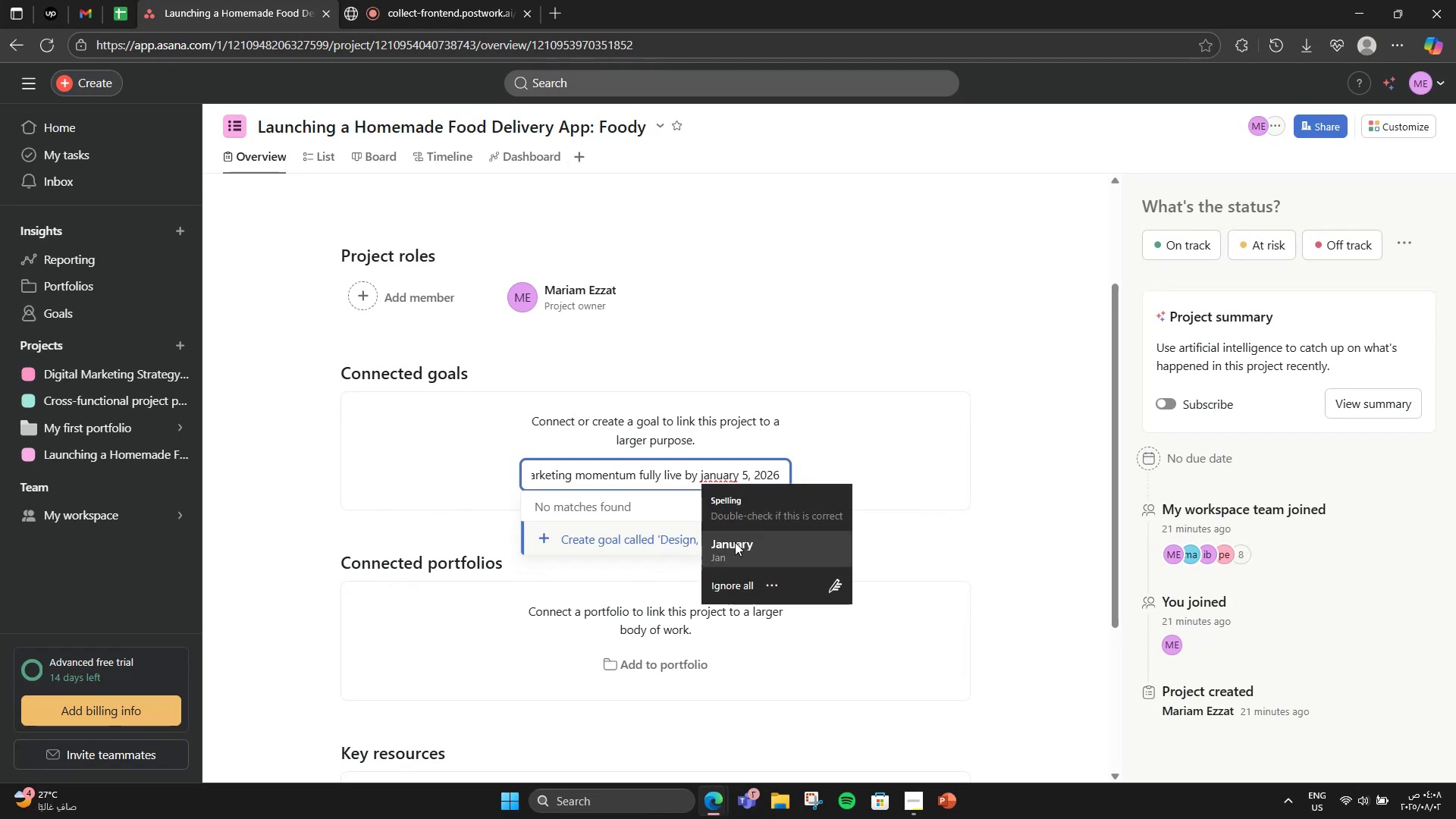 
left_click([735, 542])
 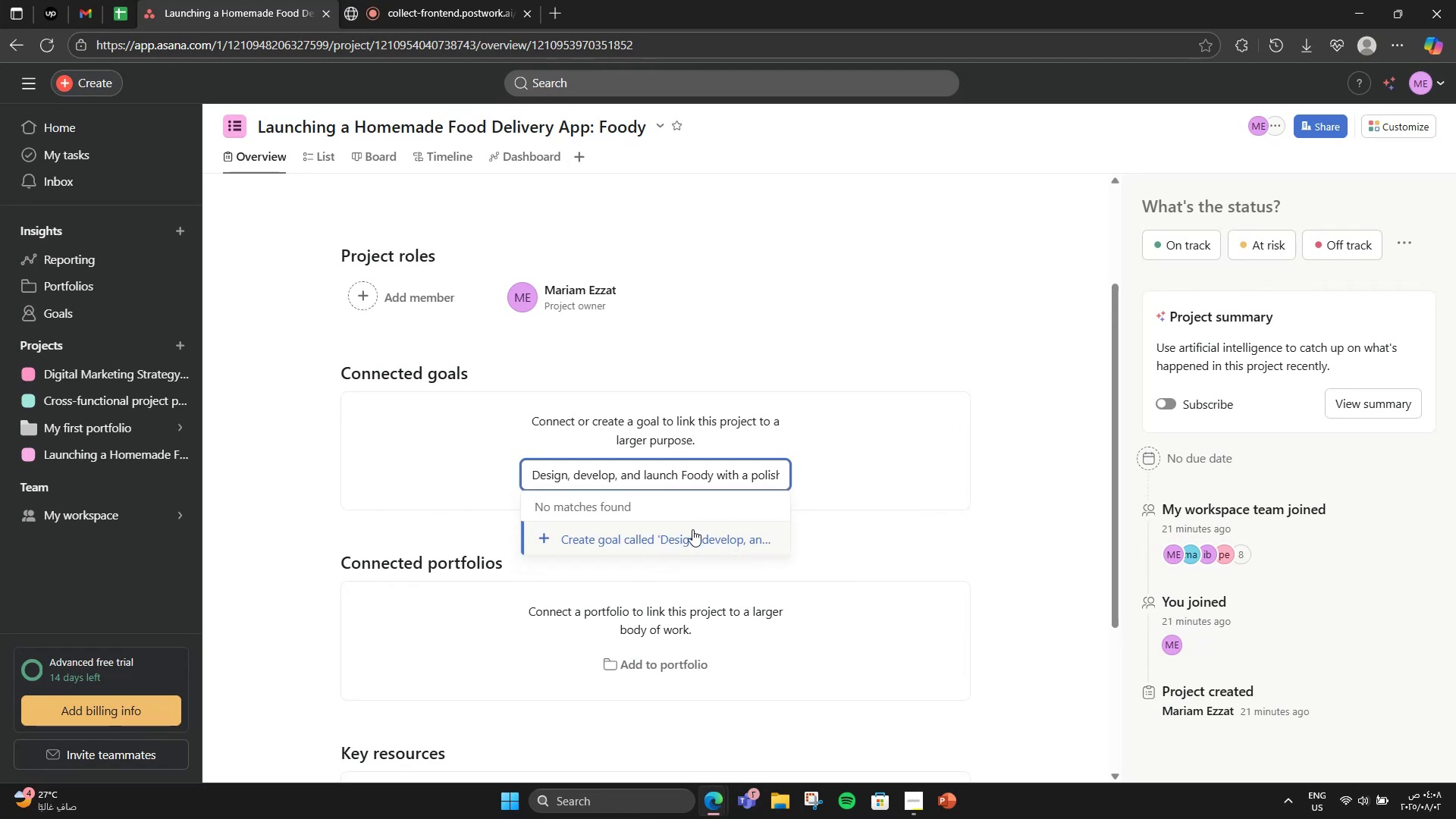 
key(Enter)
 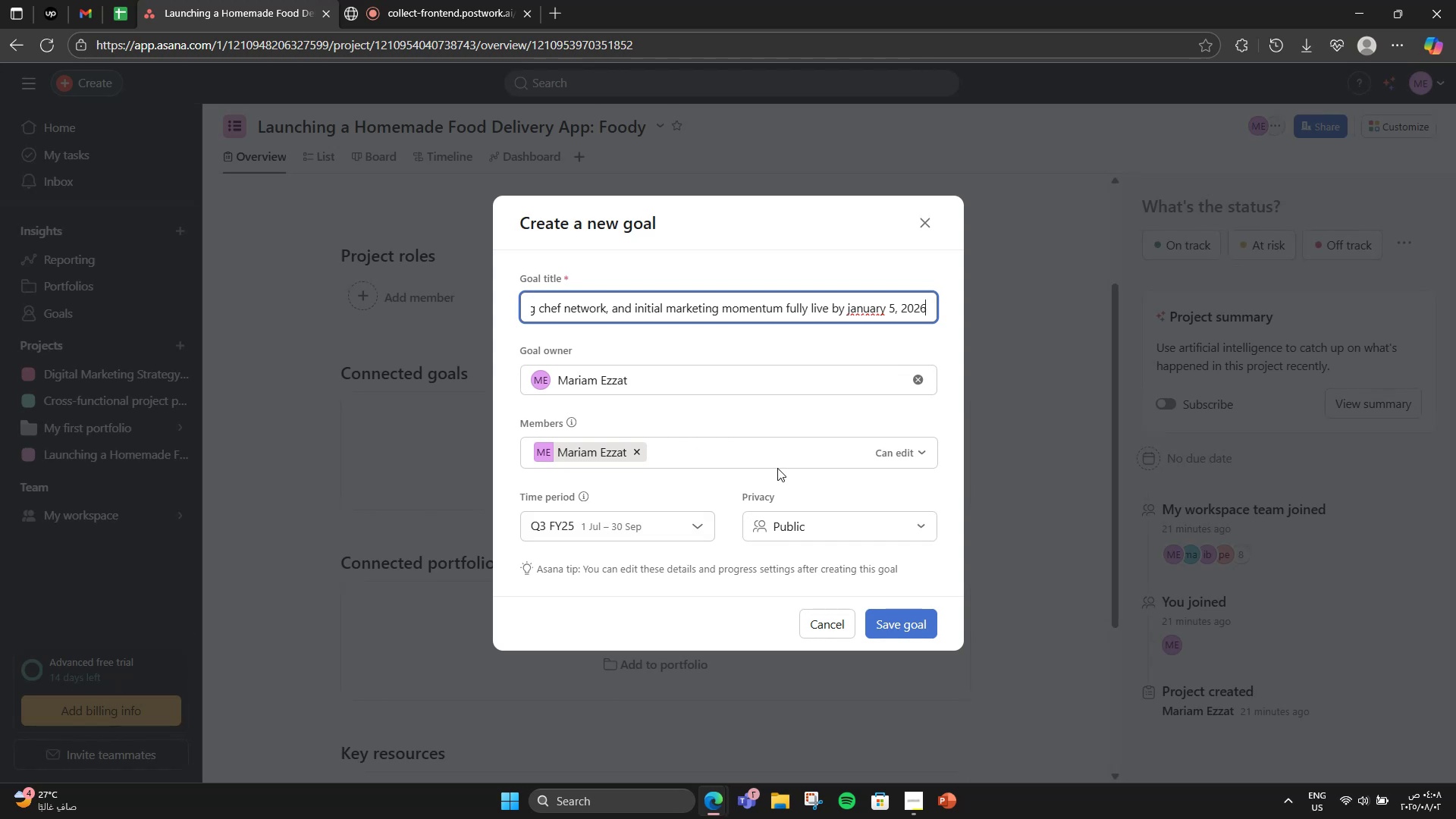 
wait(6.21)
 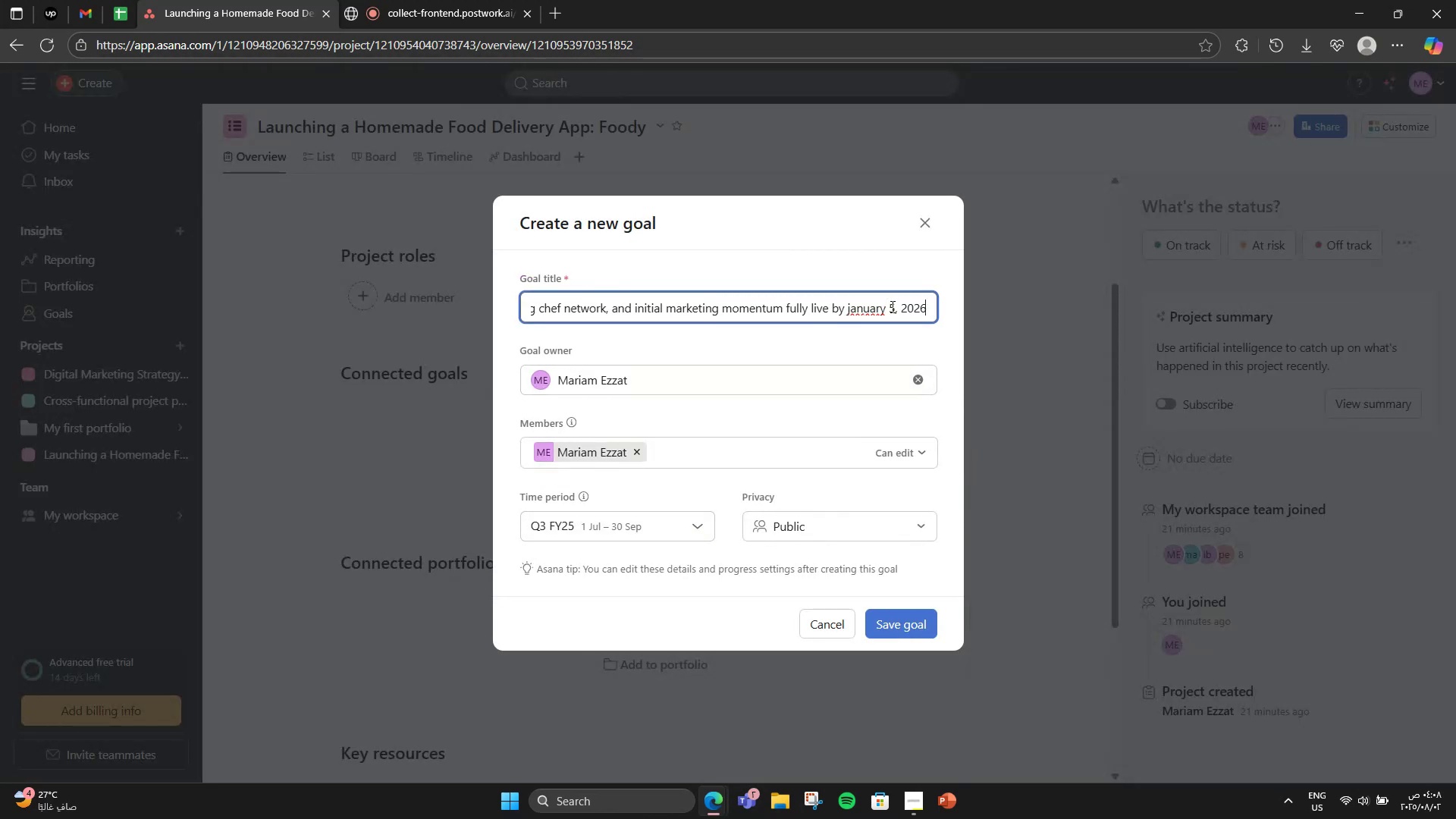 
left_click([906, 459])
 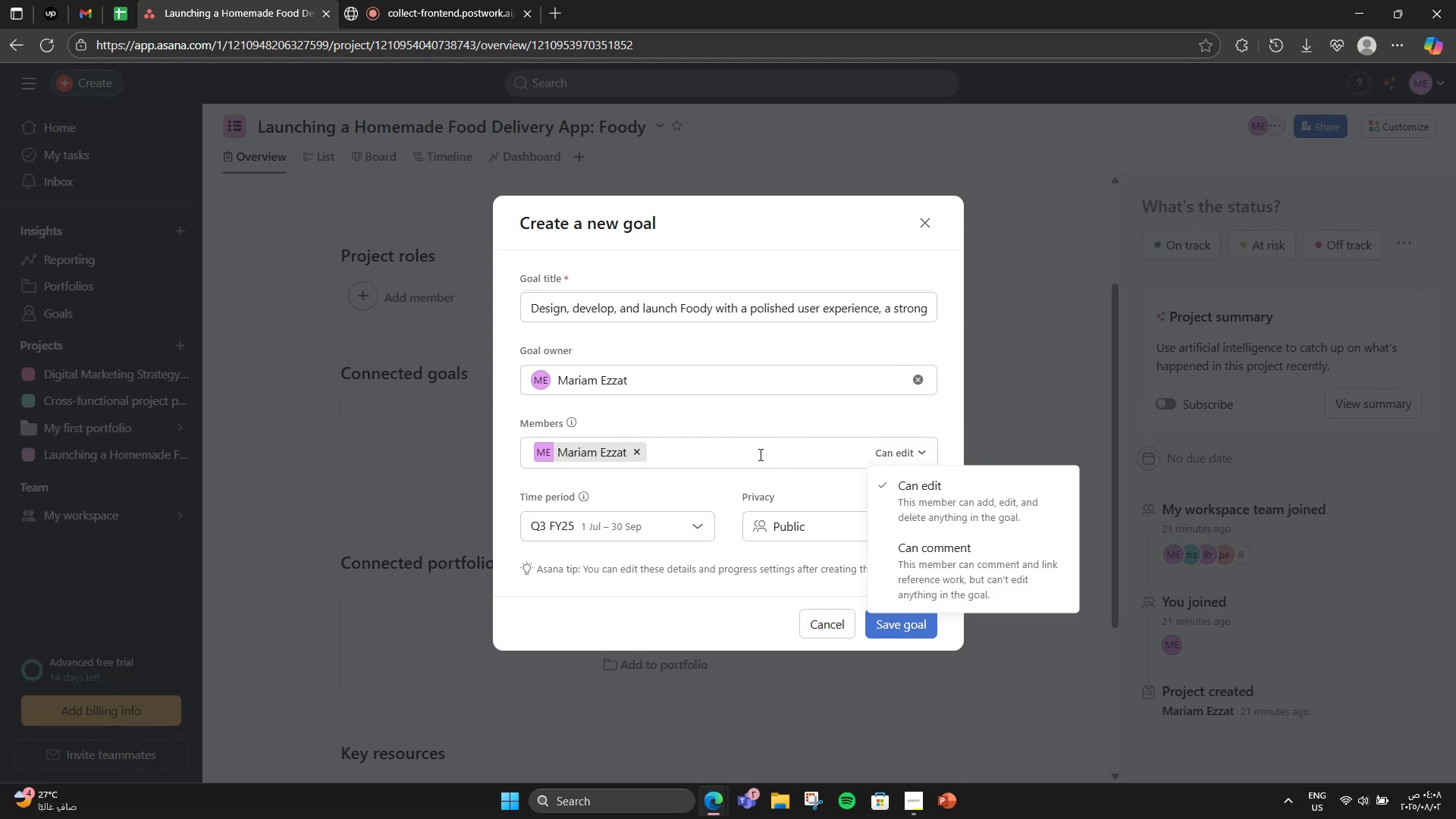 
left_click([759, 454])
 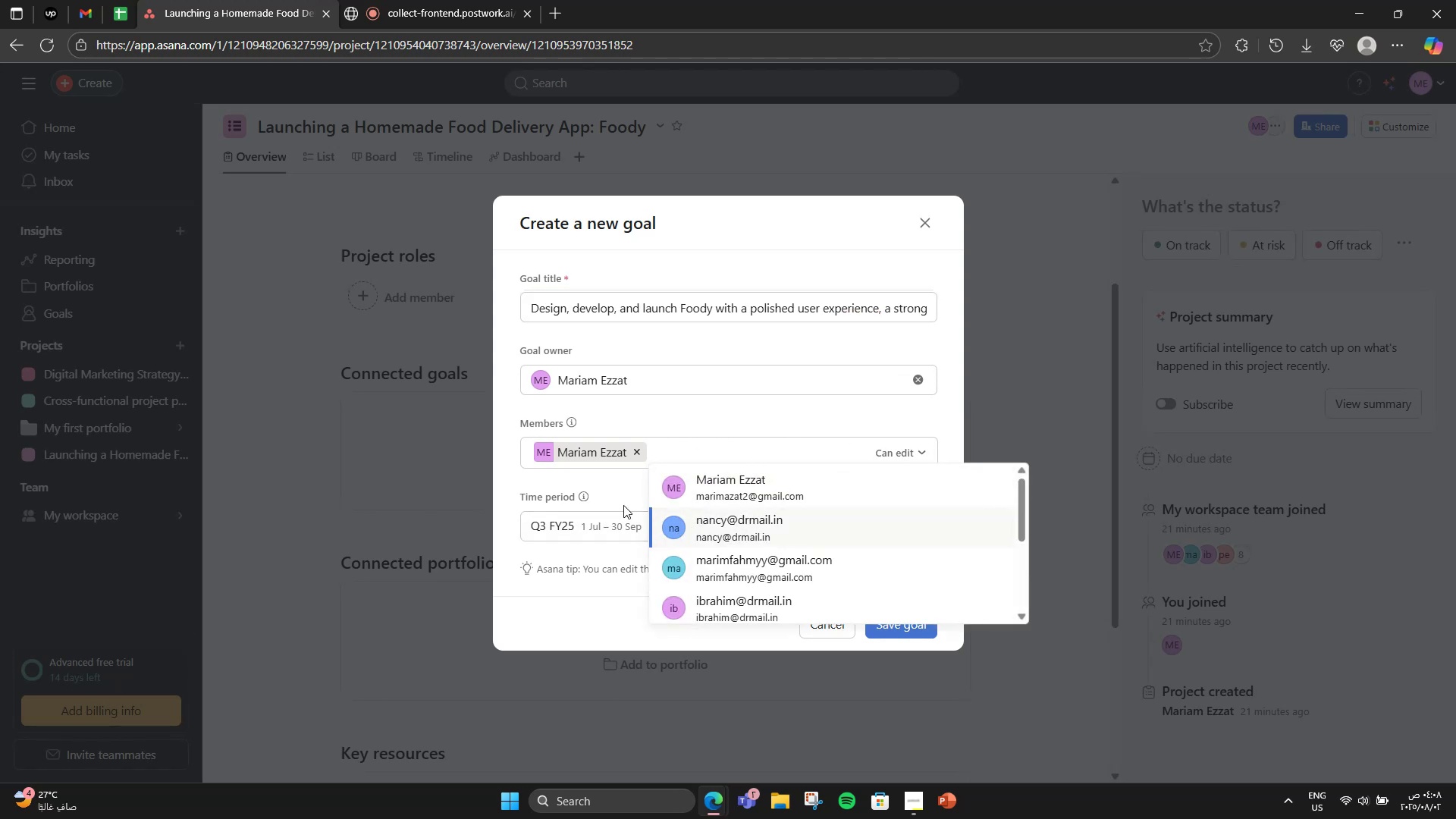 
left_click([755, 533])
 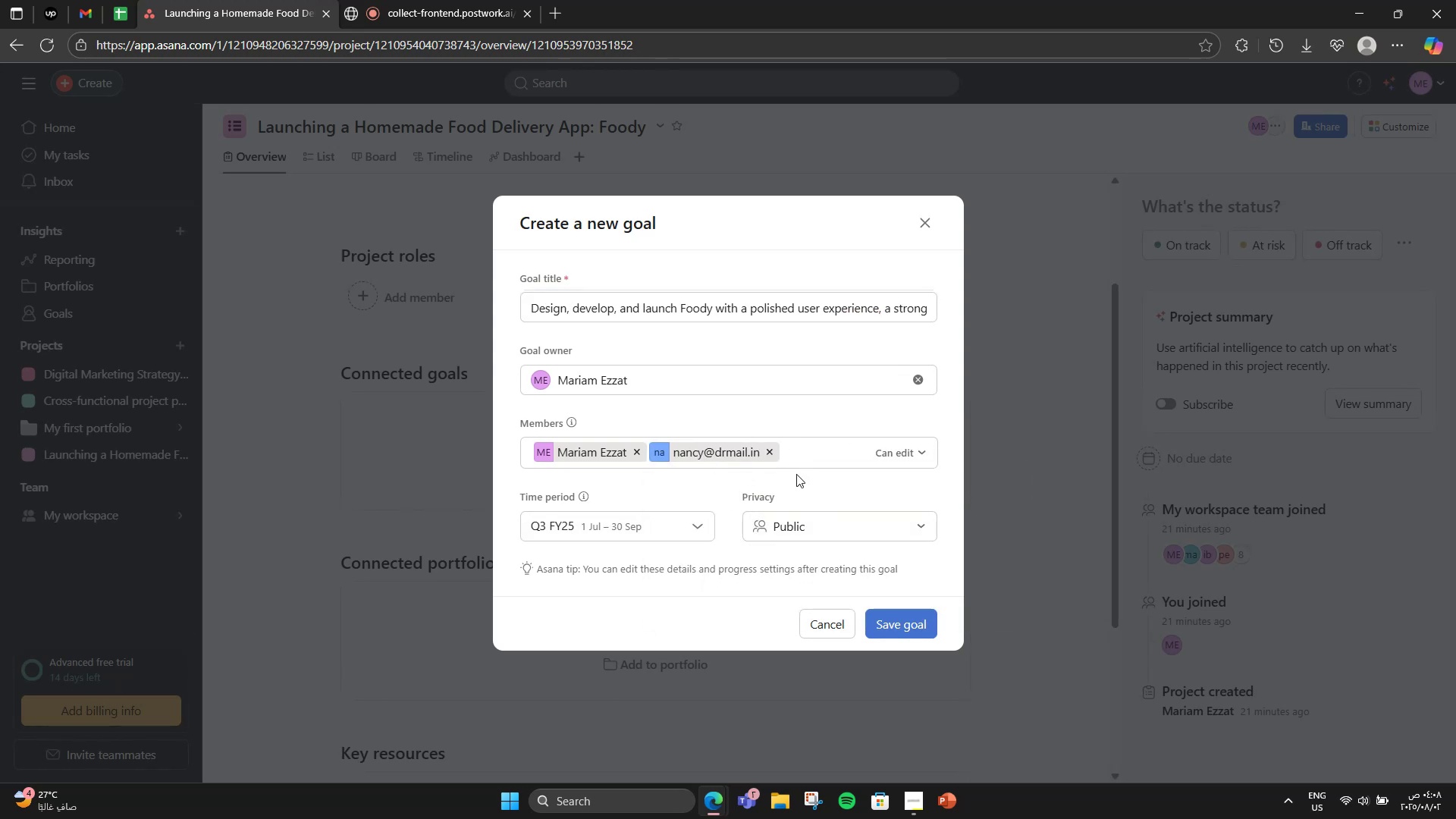 
left_click([887, 454])
 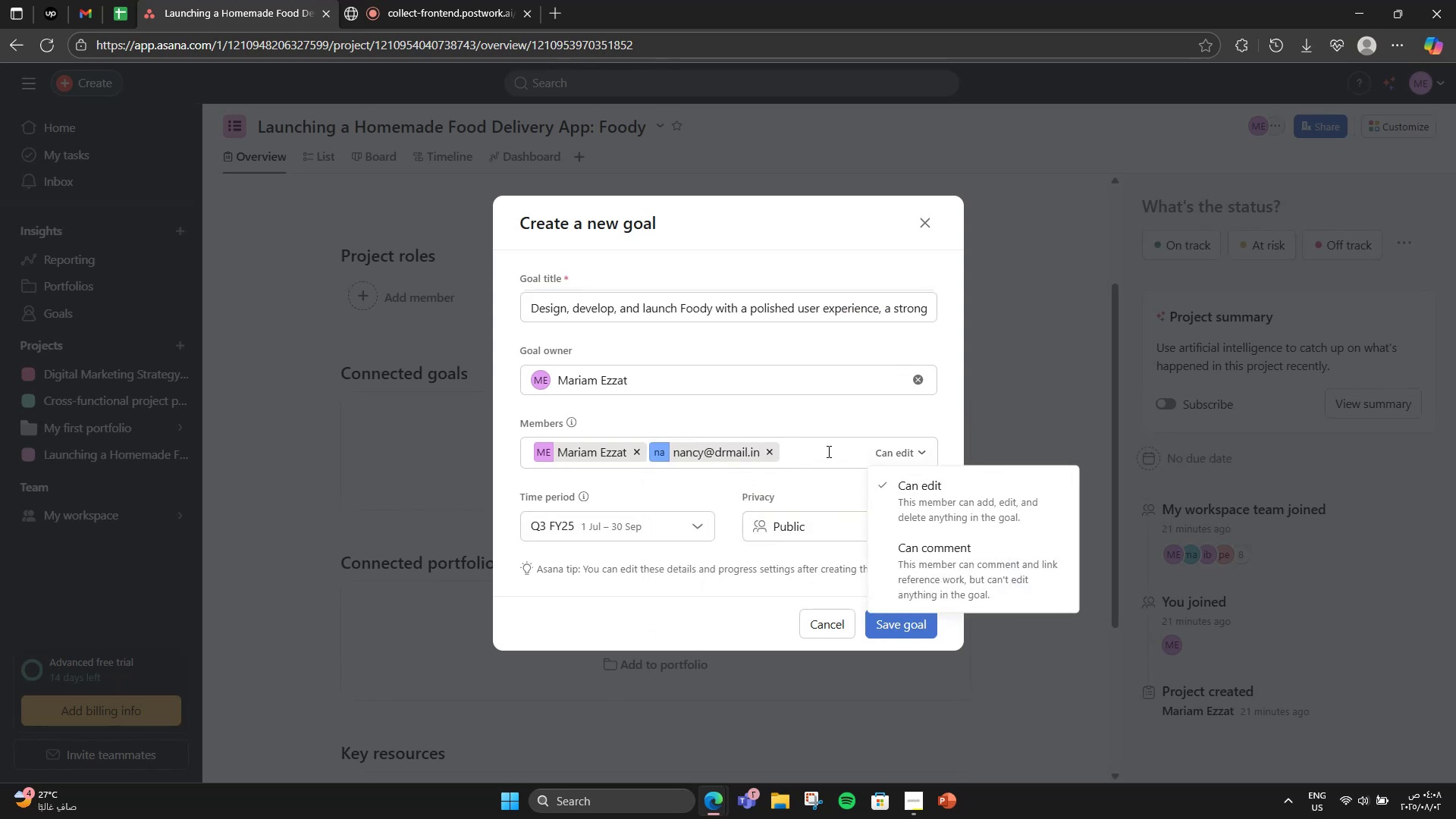 
left_click([827, 451])
 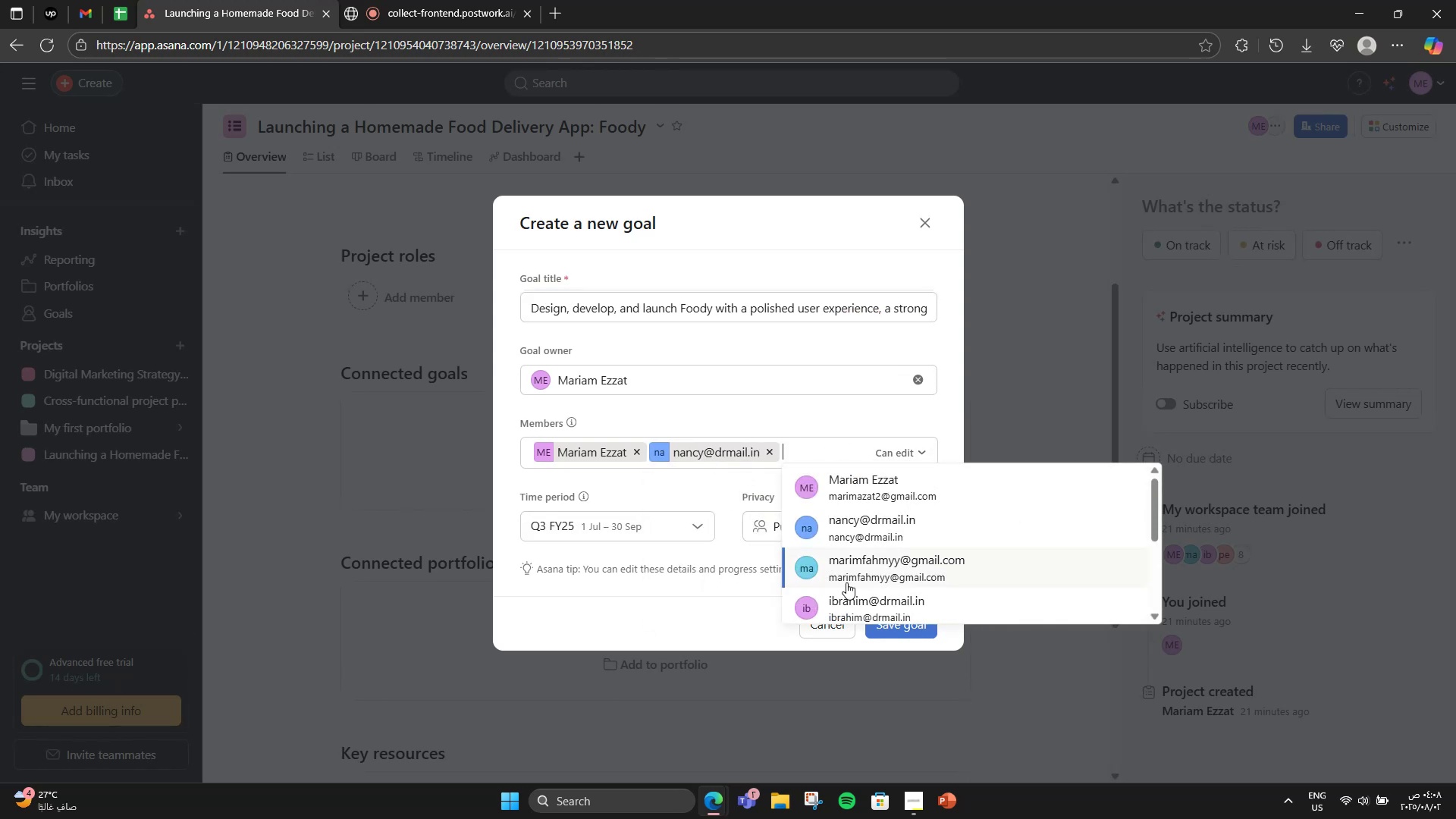 
left_click([846, 582])
 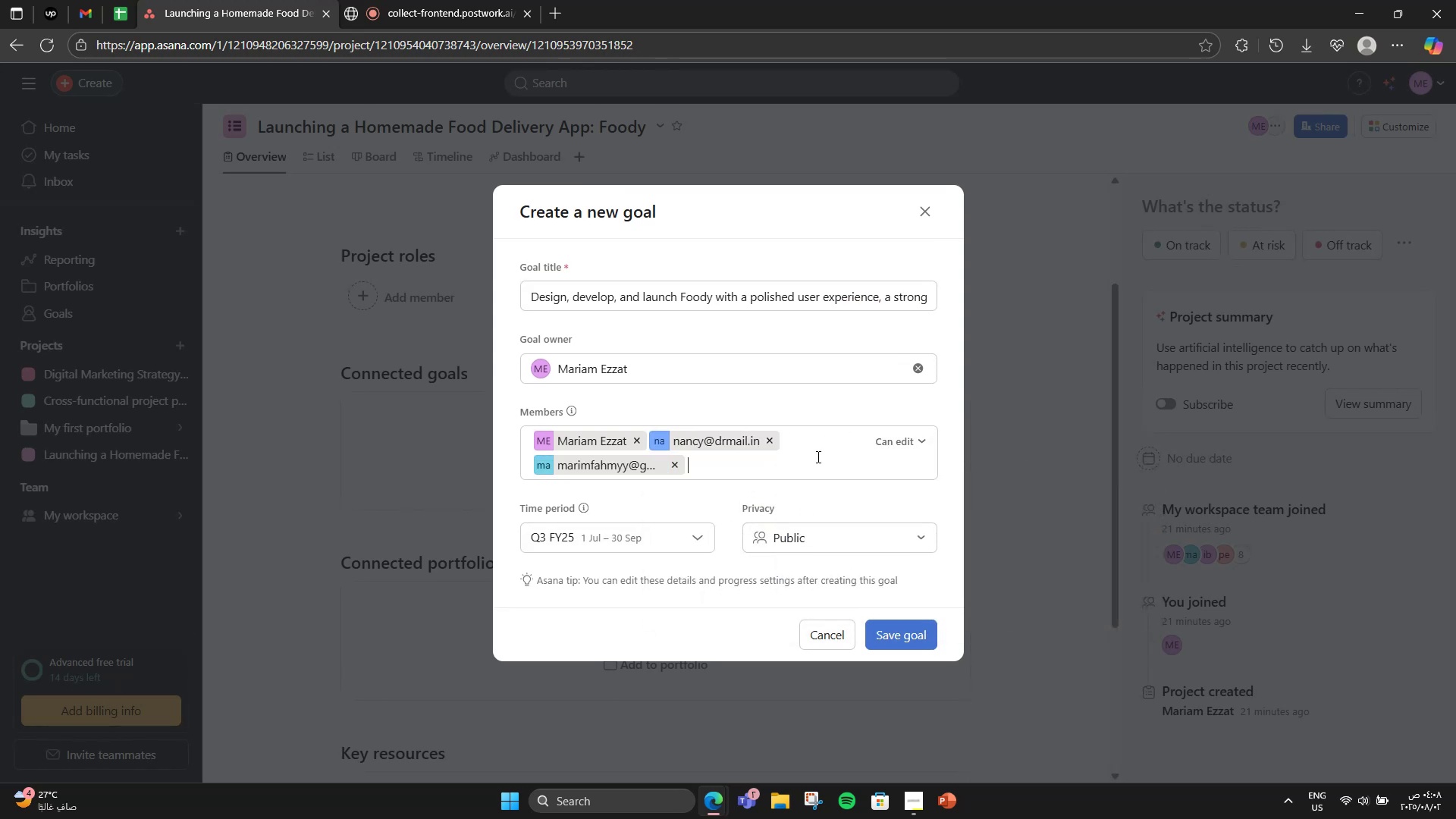 
left_click([817, 457])
 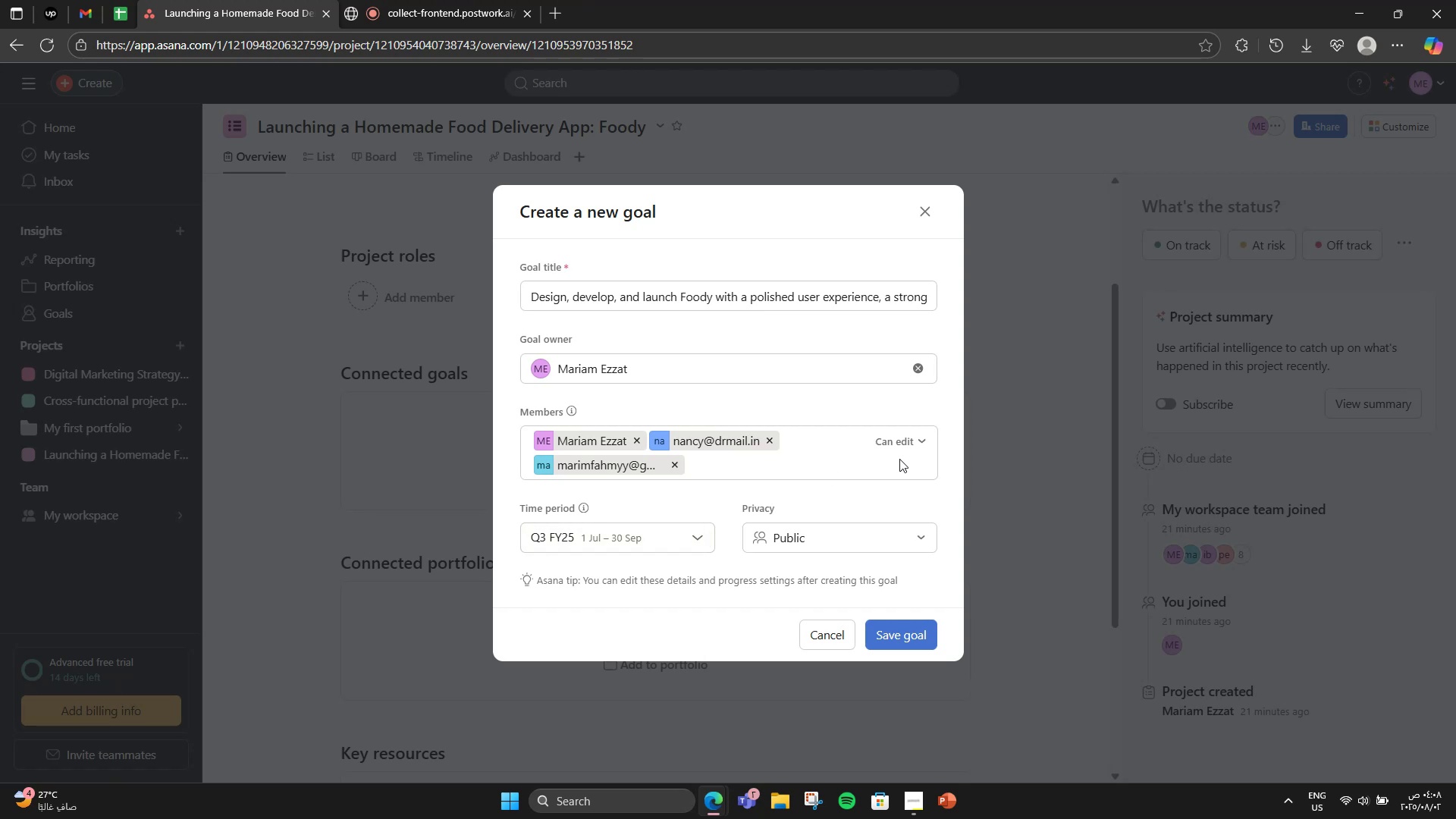 
left_click([778, 453])
 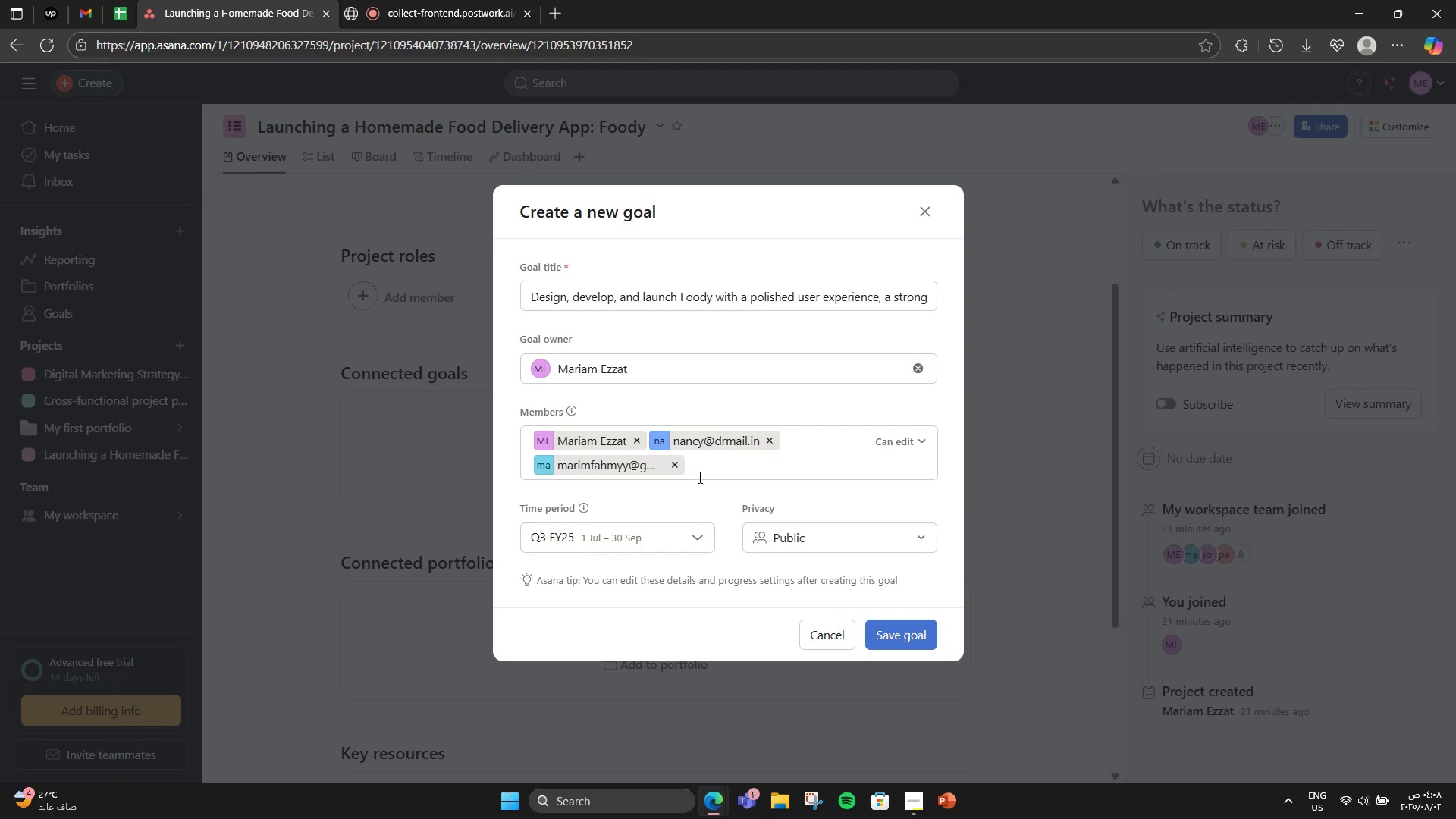 
left_click([655, 532])
 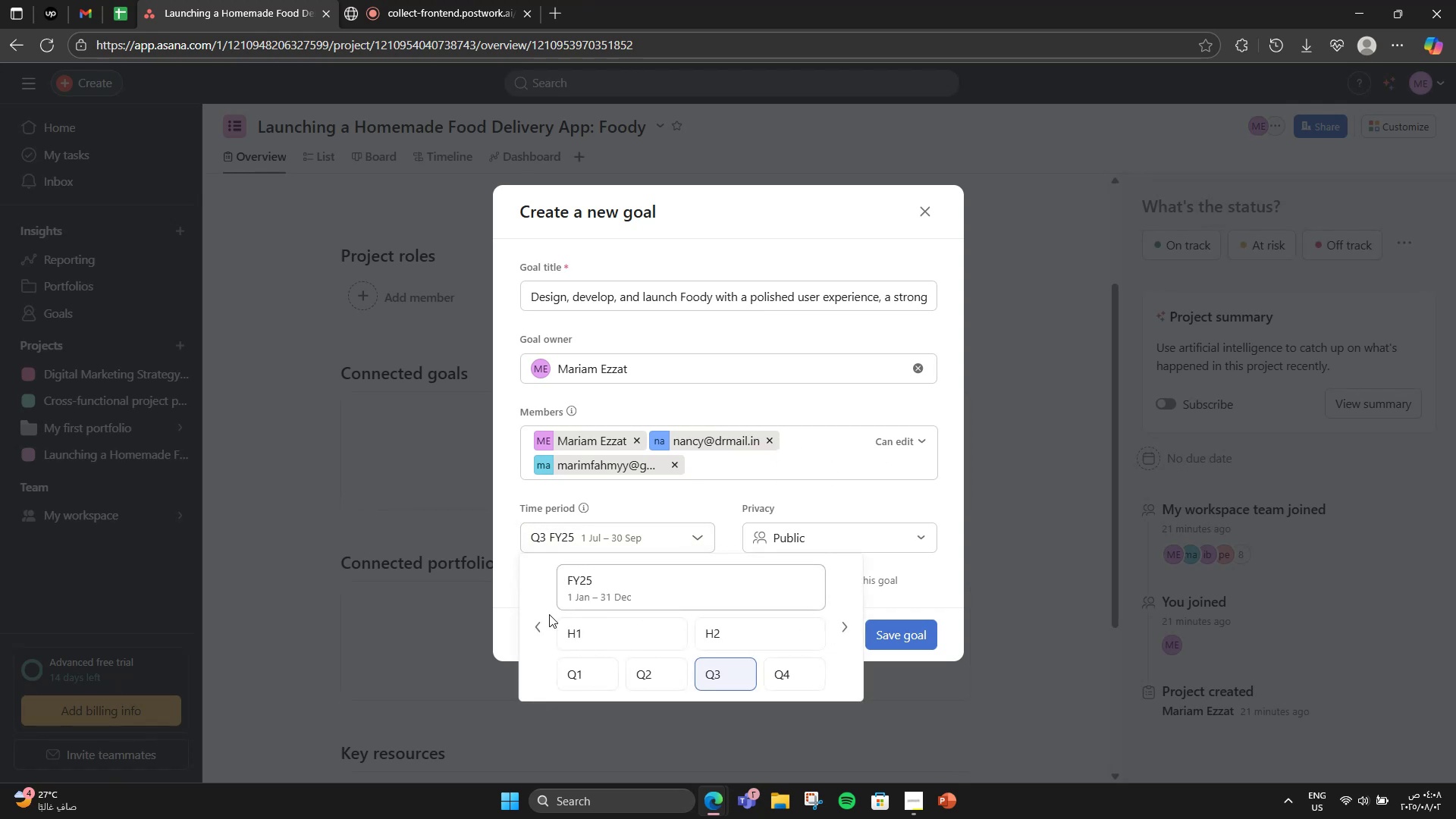 
left_click([531, 638])
 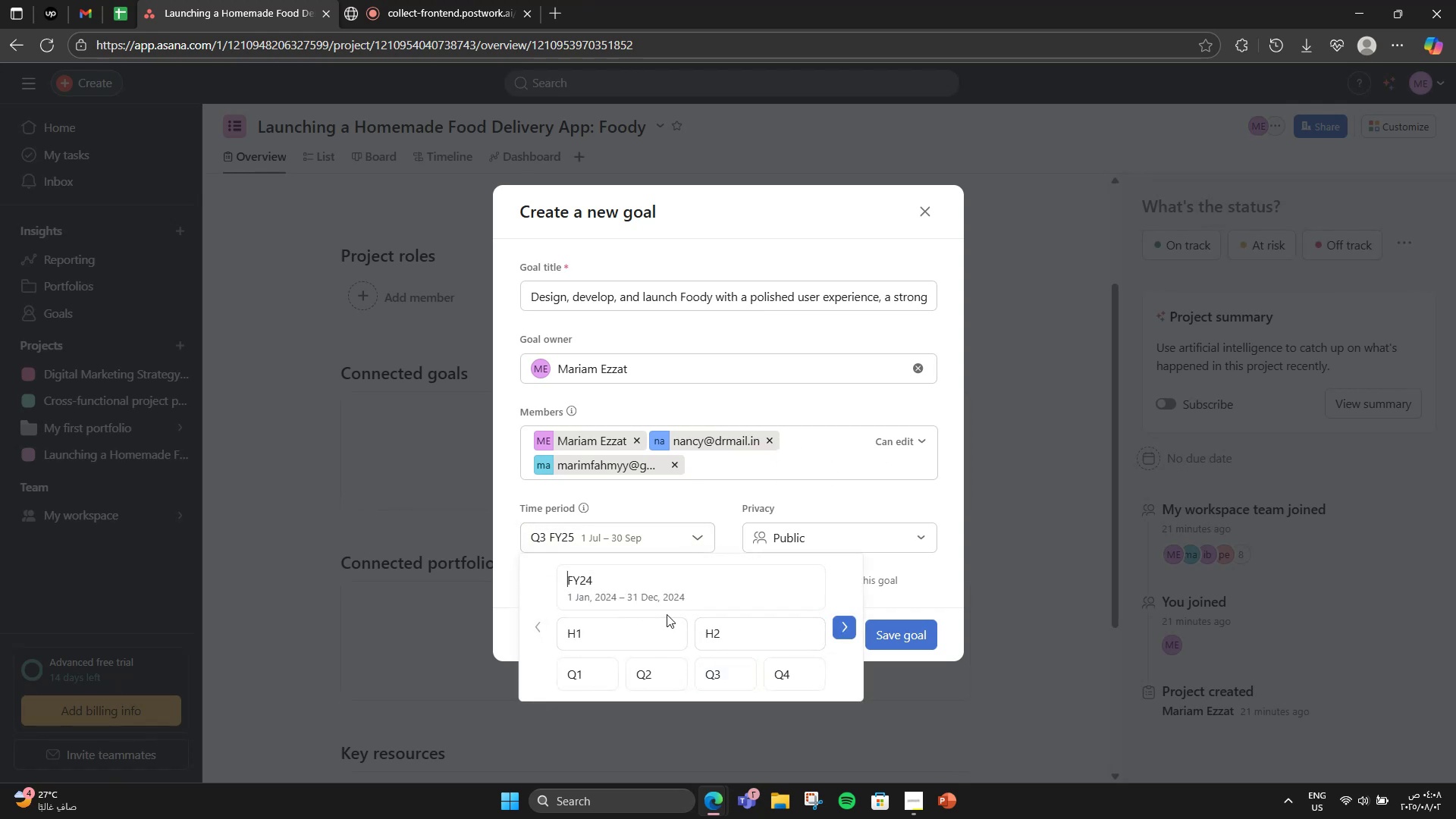 
left_click([666, 591])
 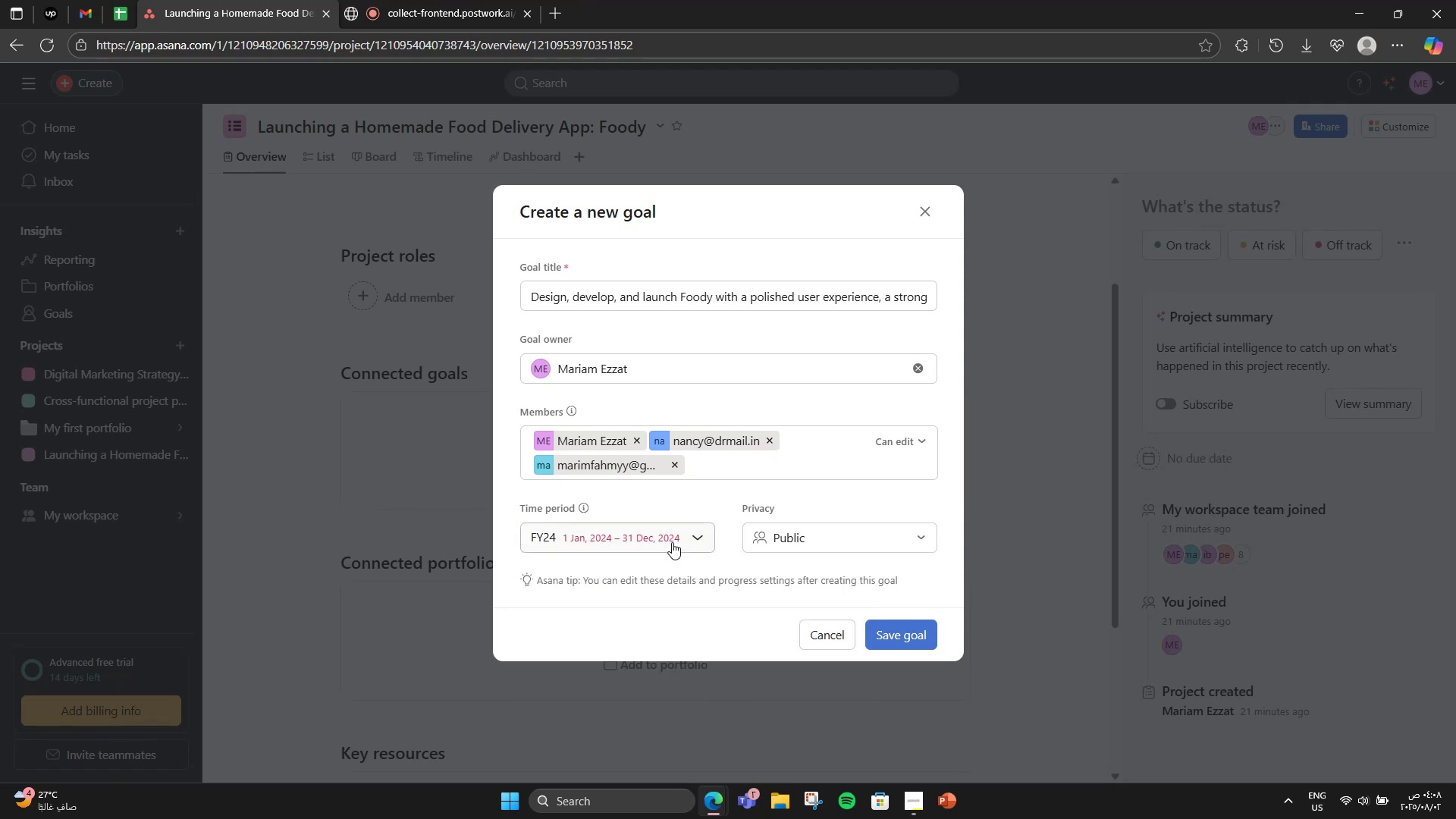 
left_click([672, 542])
 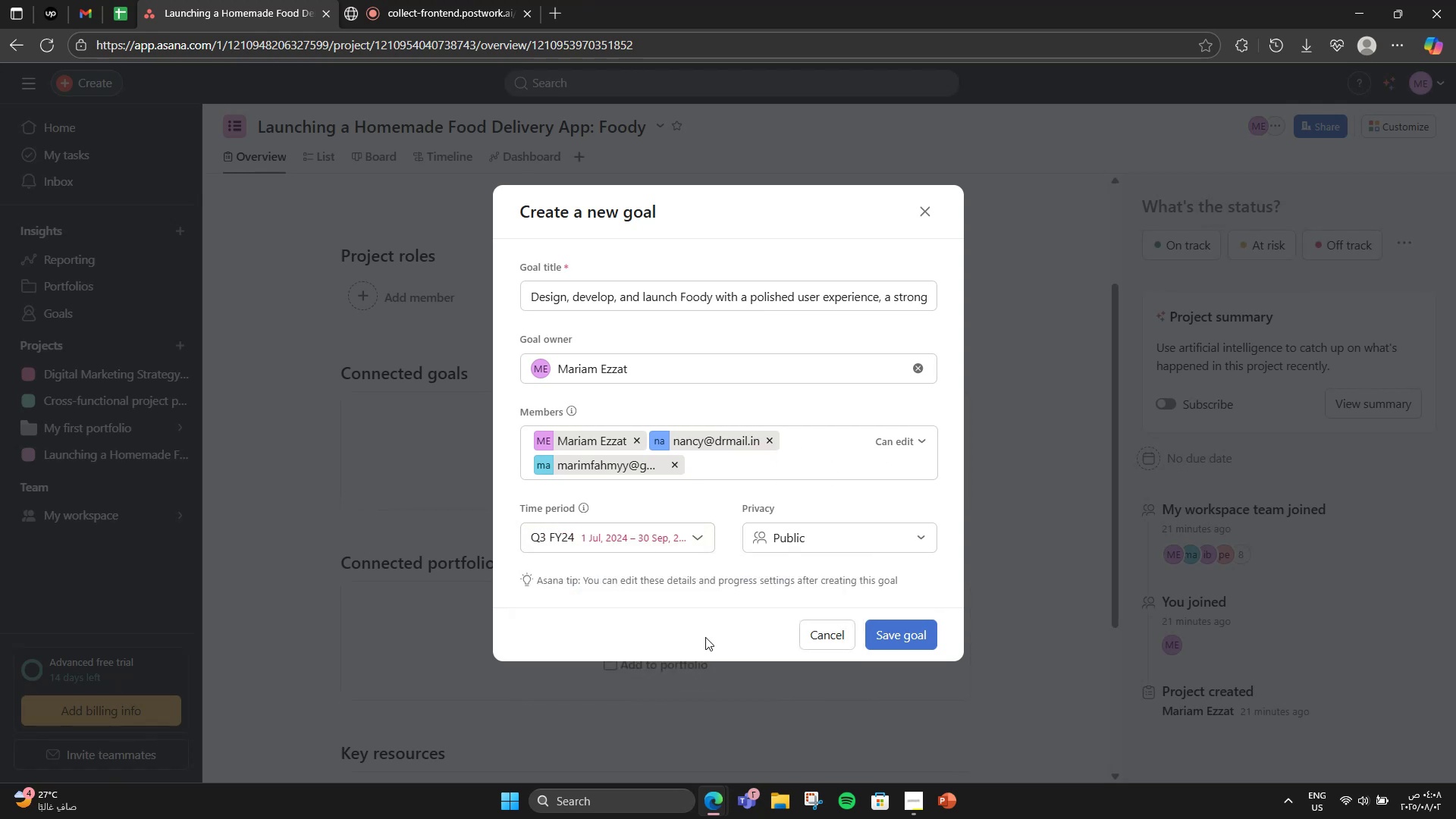 
left_click([681, 540])
 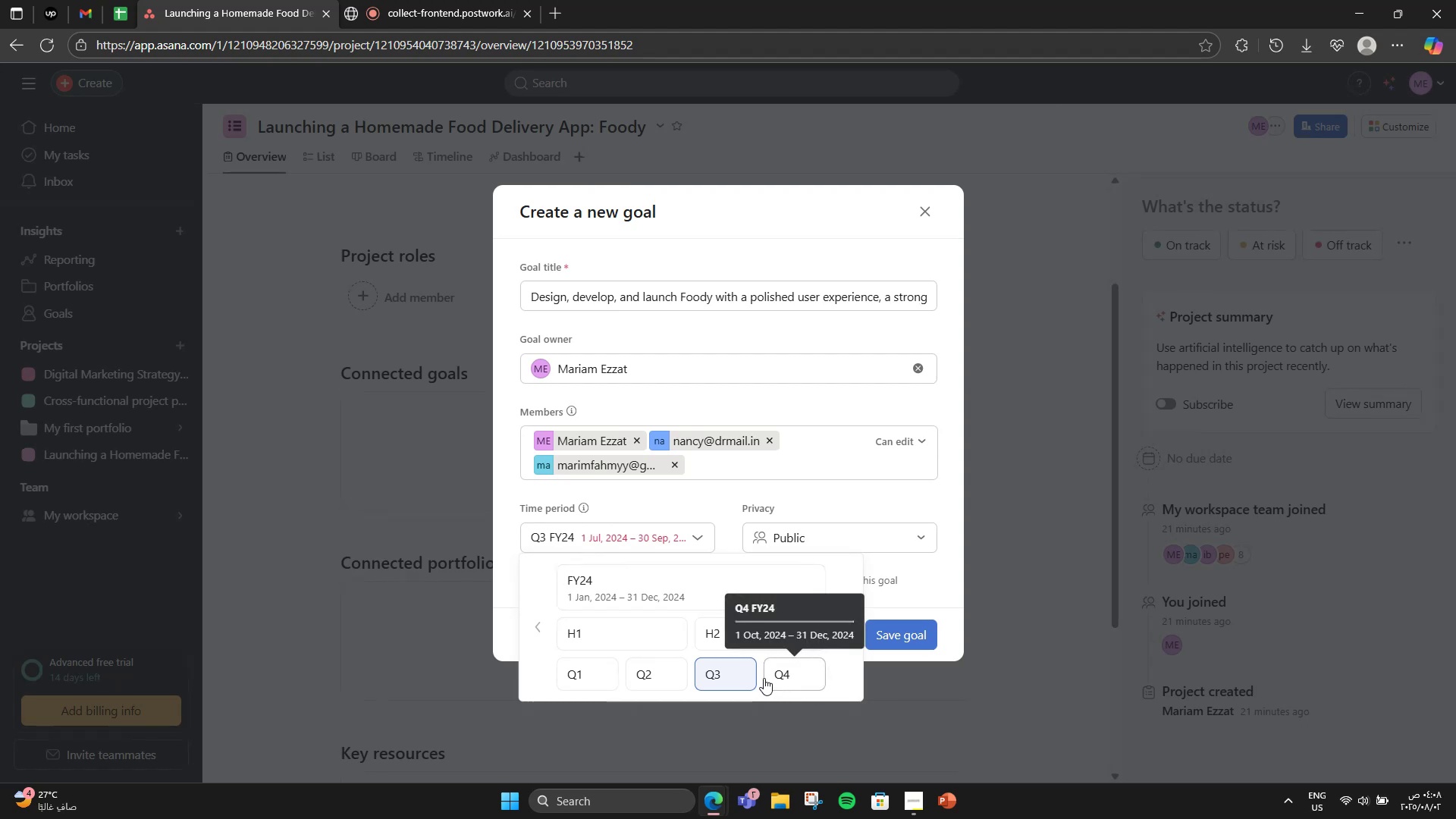 
mouse_move([682, 669])
 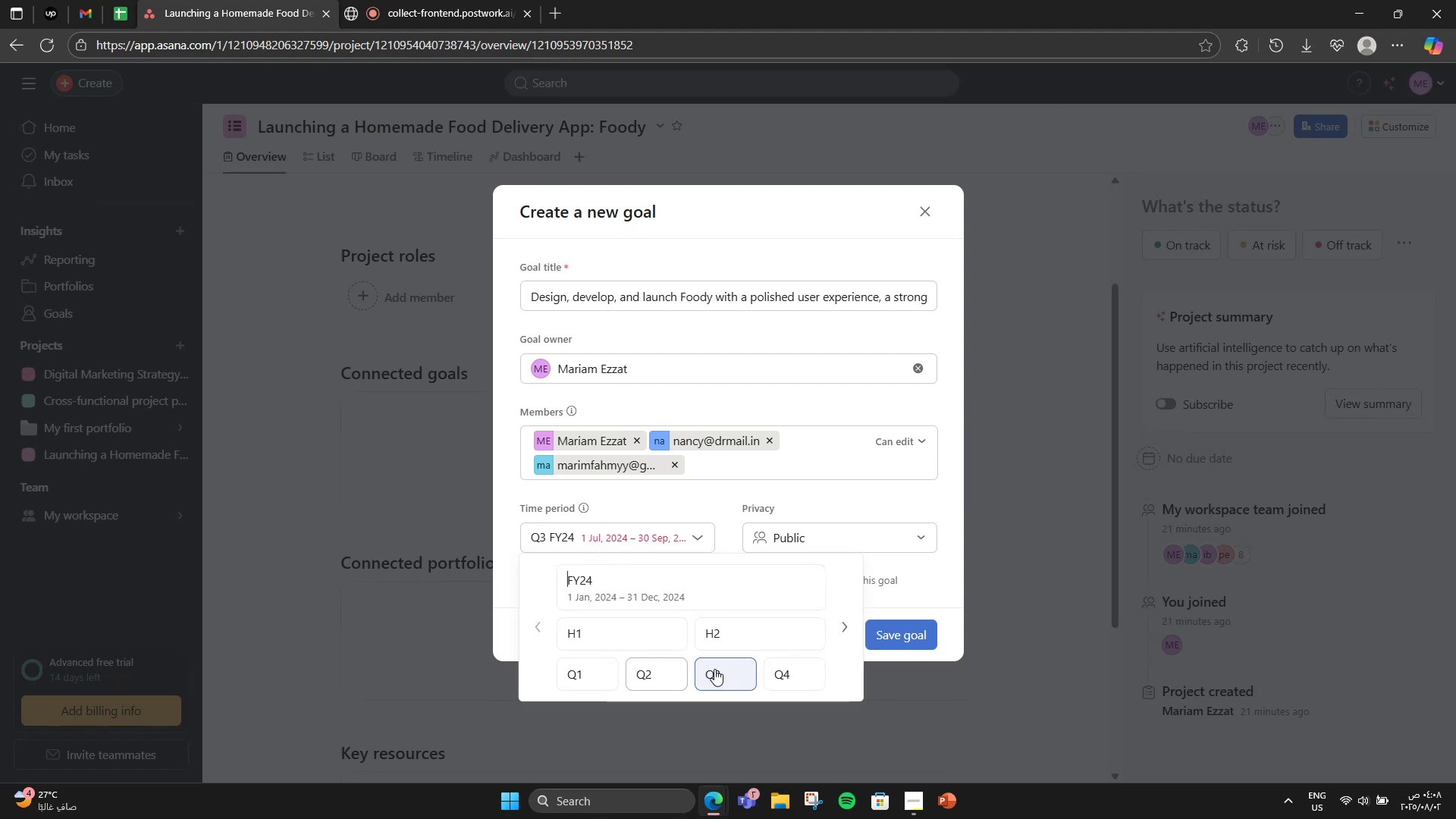 
mouse_move([786, 672])
 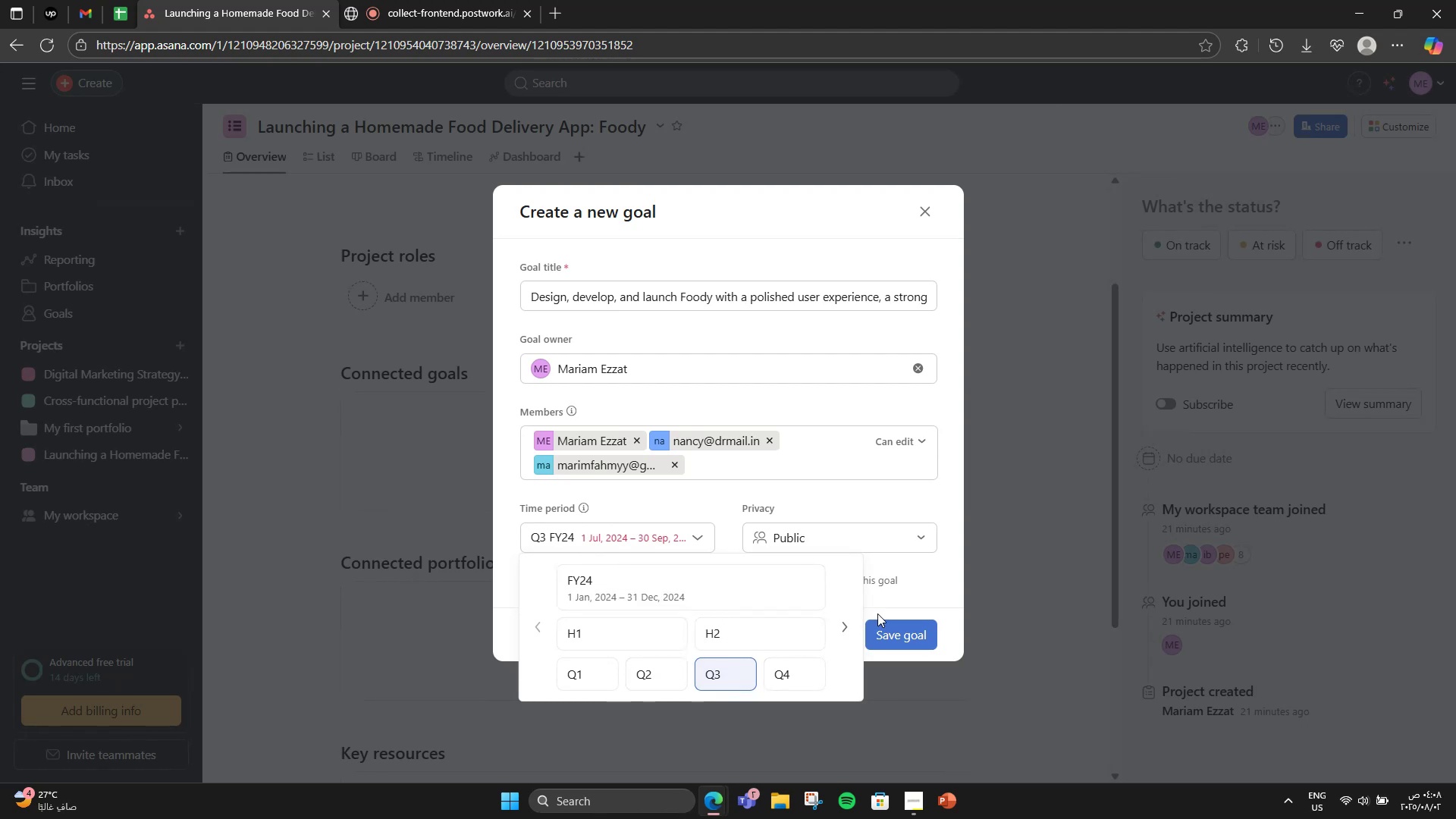 
left_click([877, 613])
 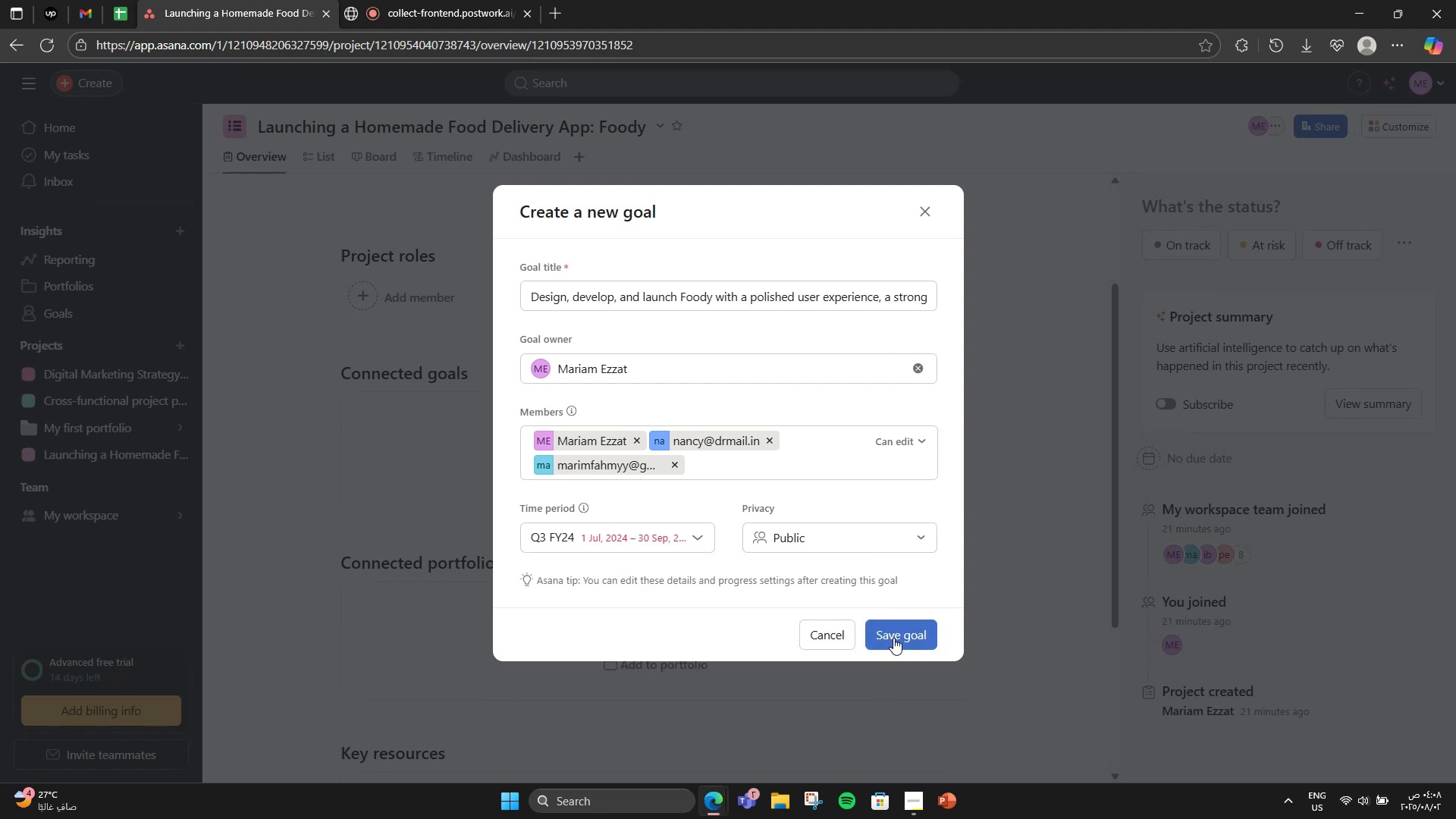 
left_click([893, 638])
 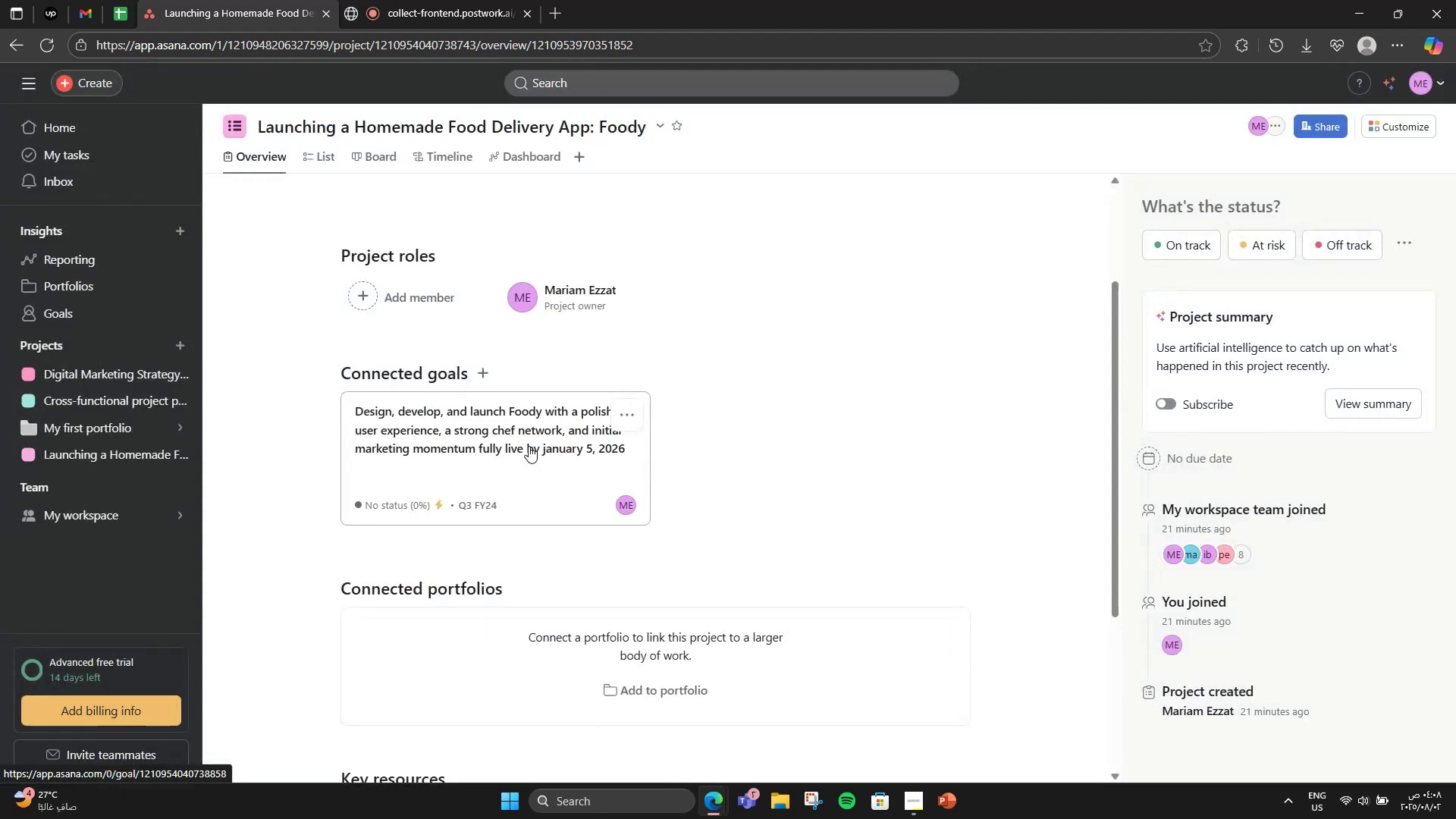 
scroll: coordinate [566, 596], scroll_direction: down, amount: 4.0
 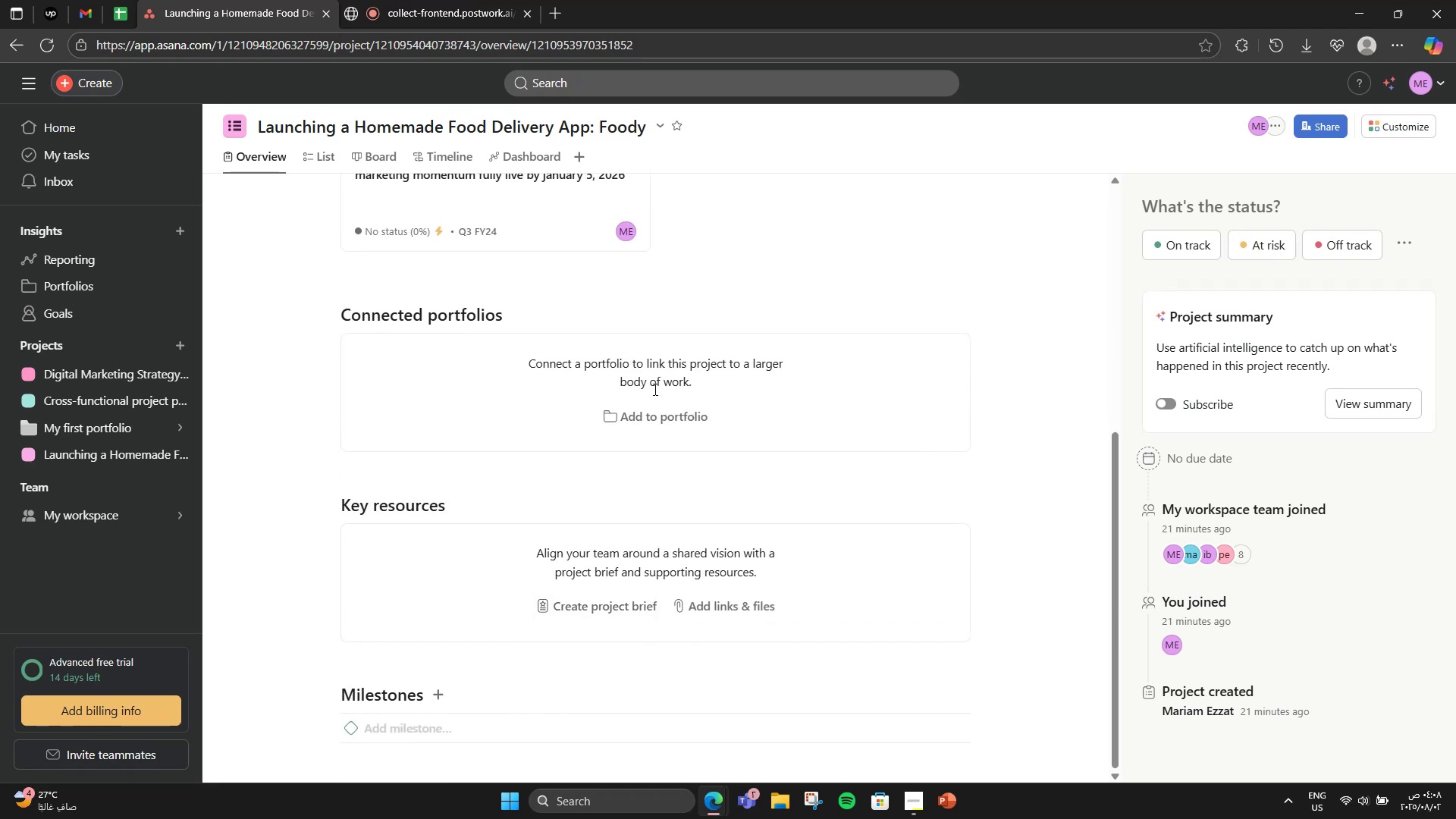 
left_click([639, 426])
 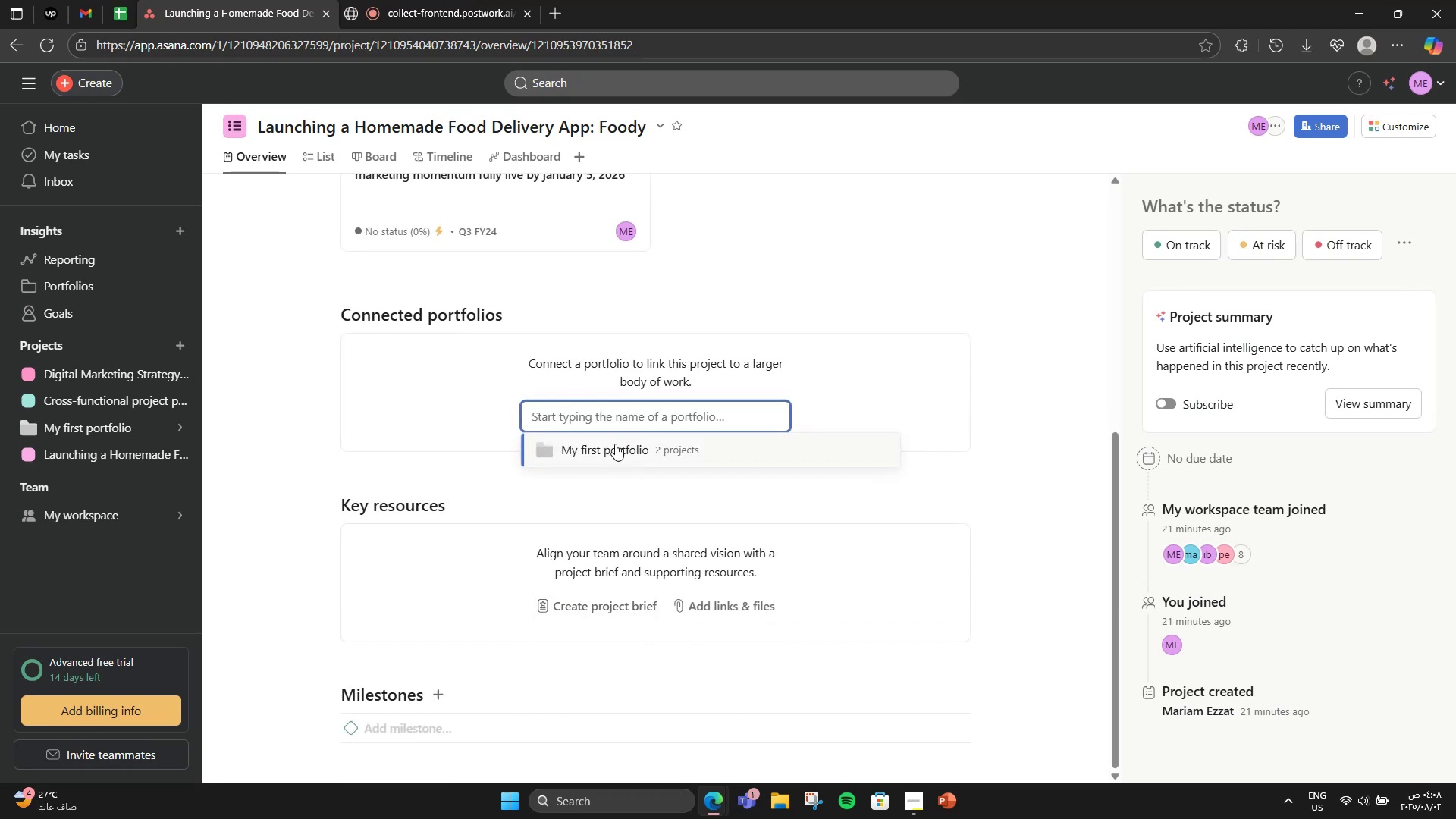 
left_click([607, 449])
 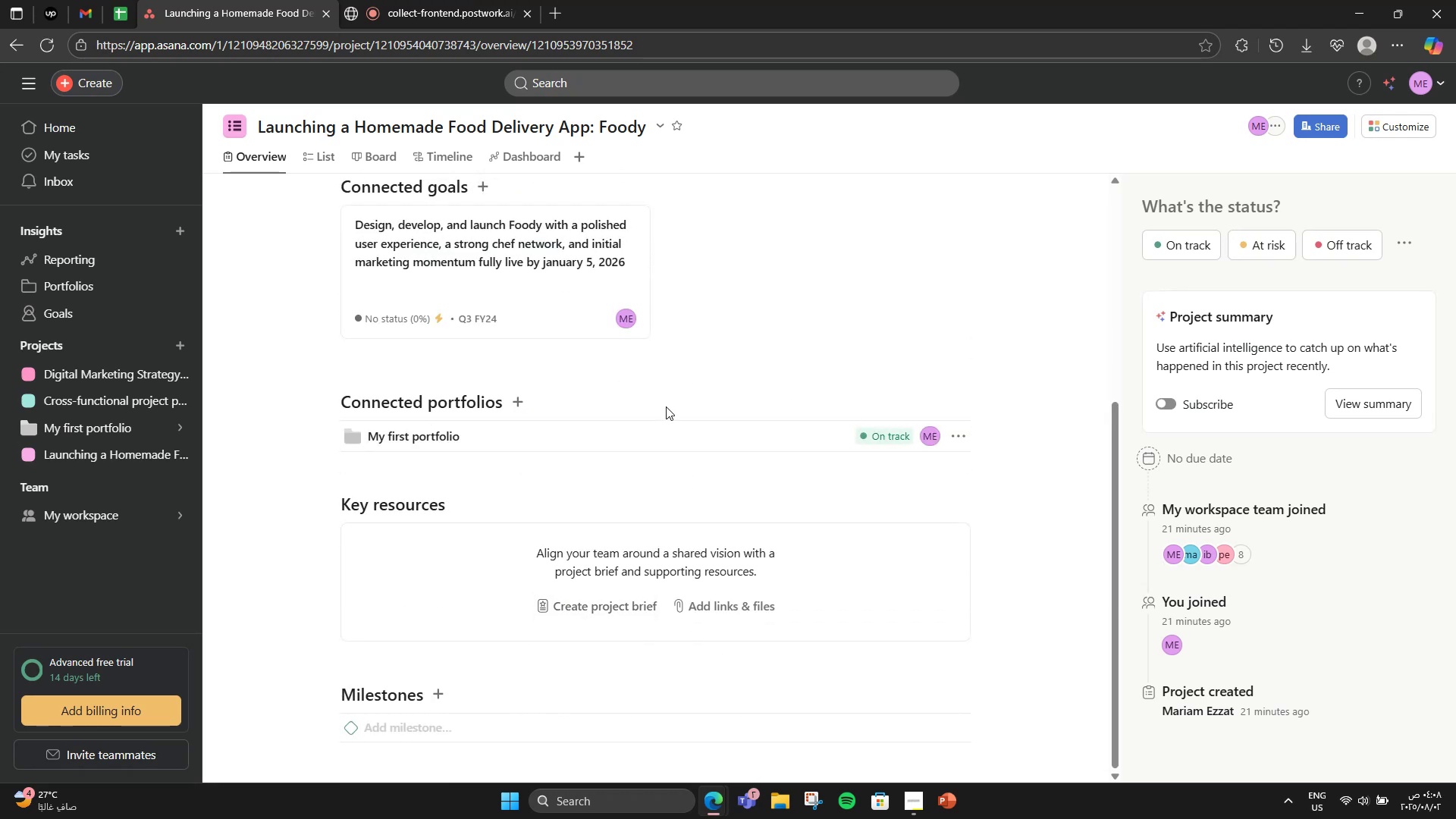 
scroll: coordinate [632, 516], scroll_direction: down, amount: 1.0
 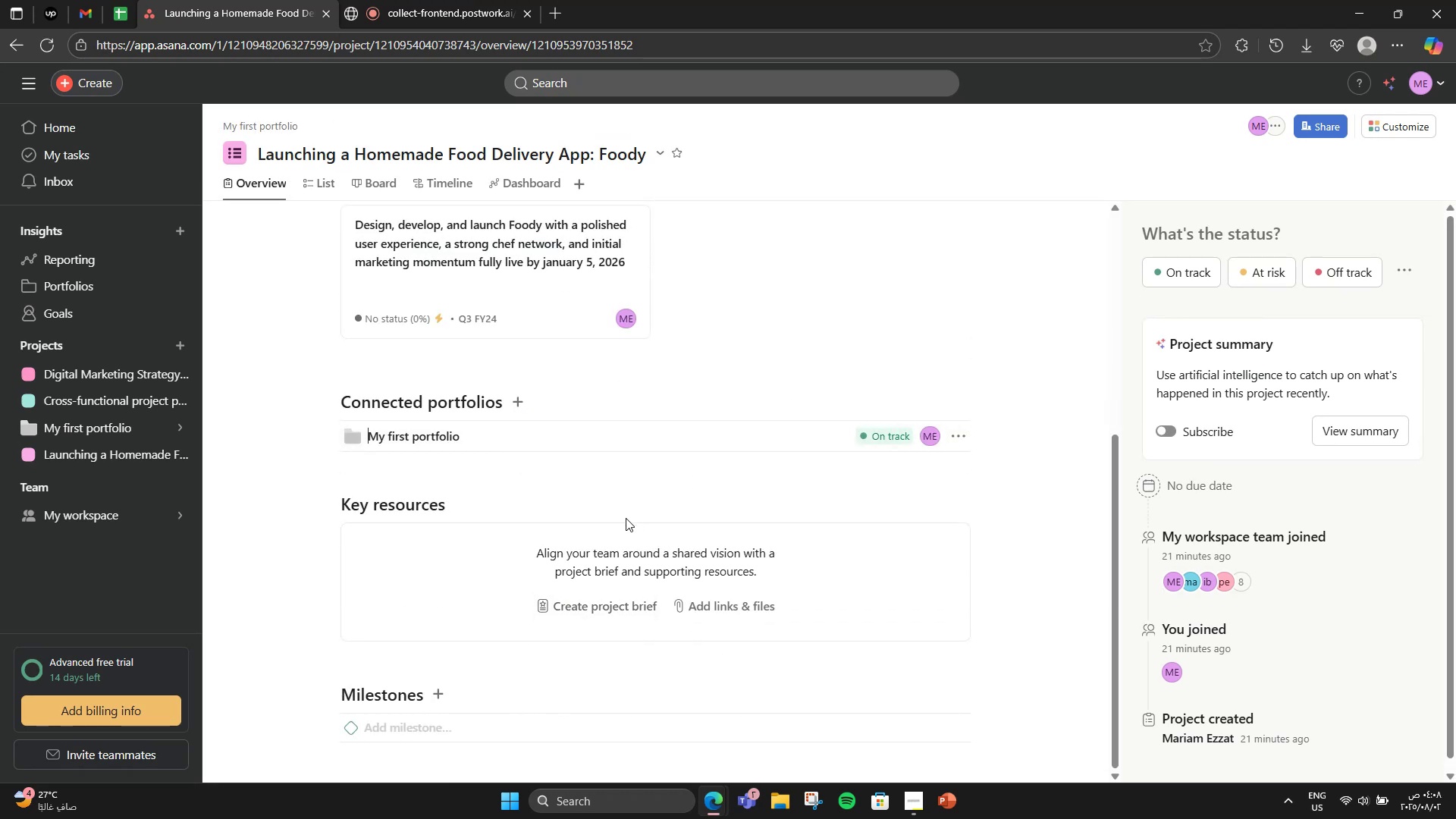 
scroll: coordinate [633, 538], scroll_direction: up, amount: 1.0
 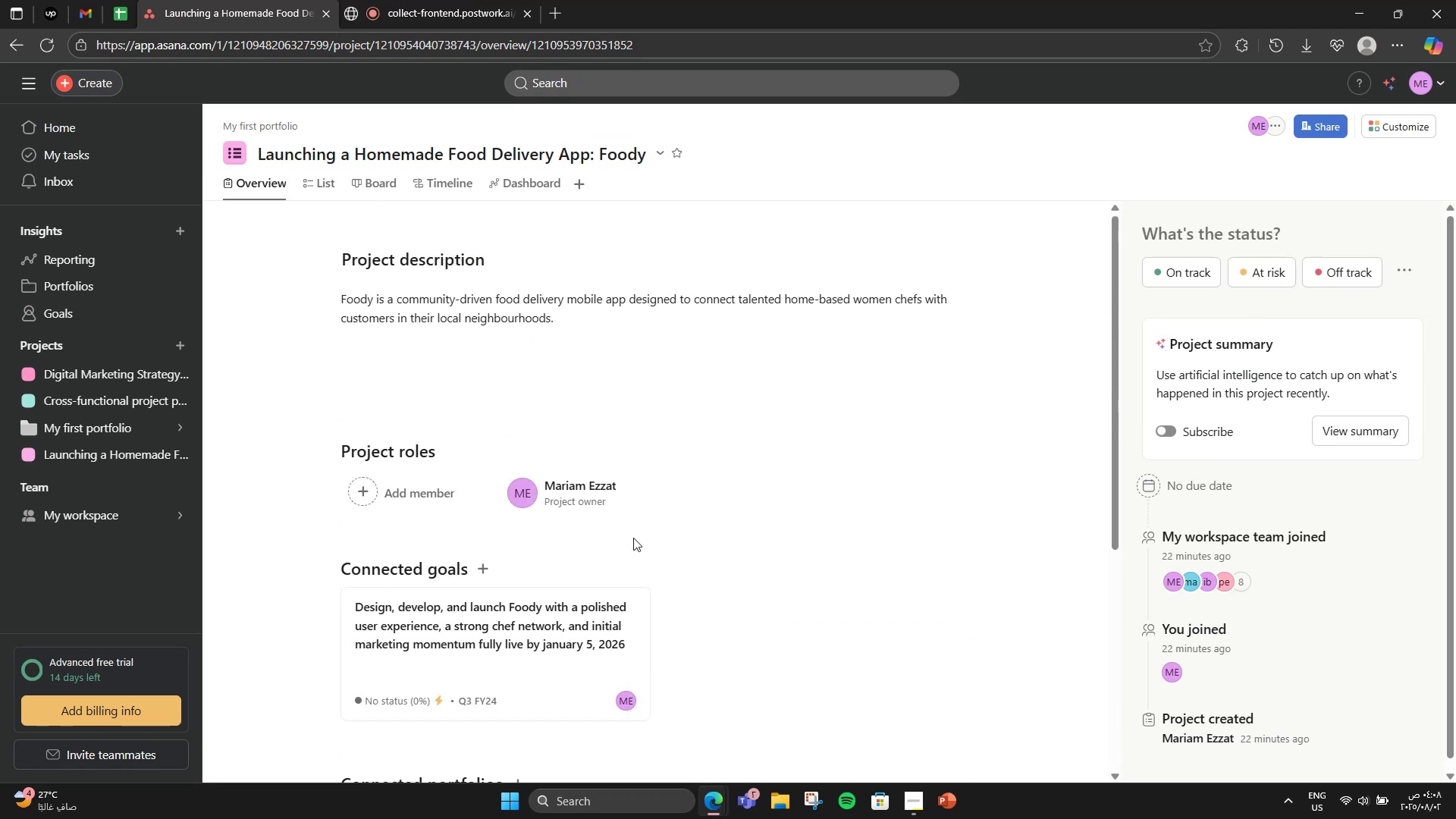 
scroll: coordinate [633, 538], scroll_direction: down, amount: 3.0
 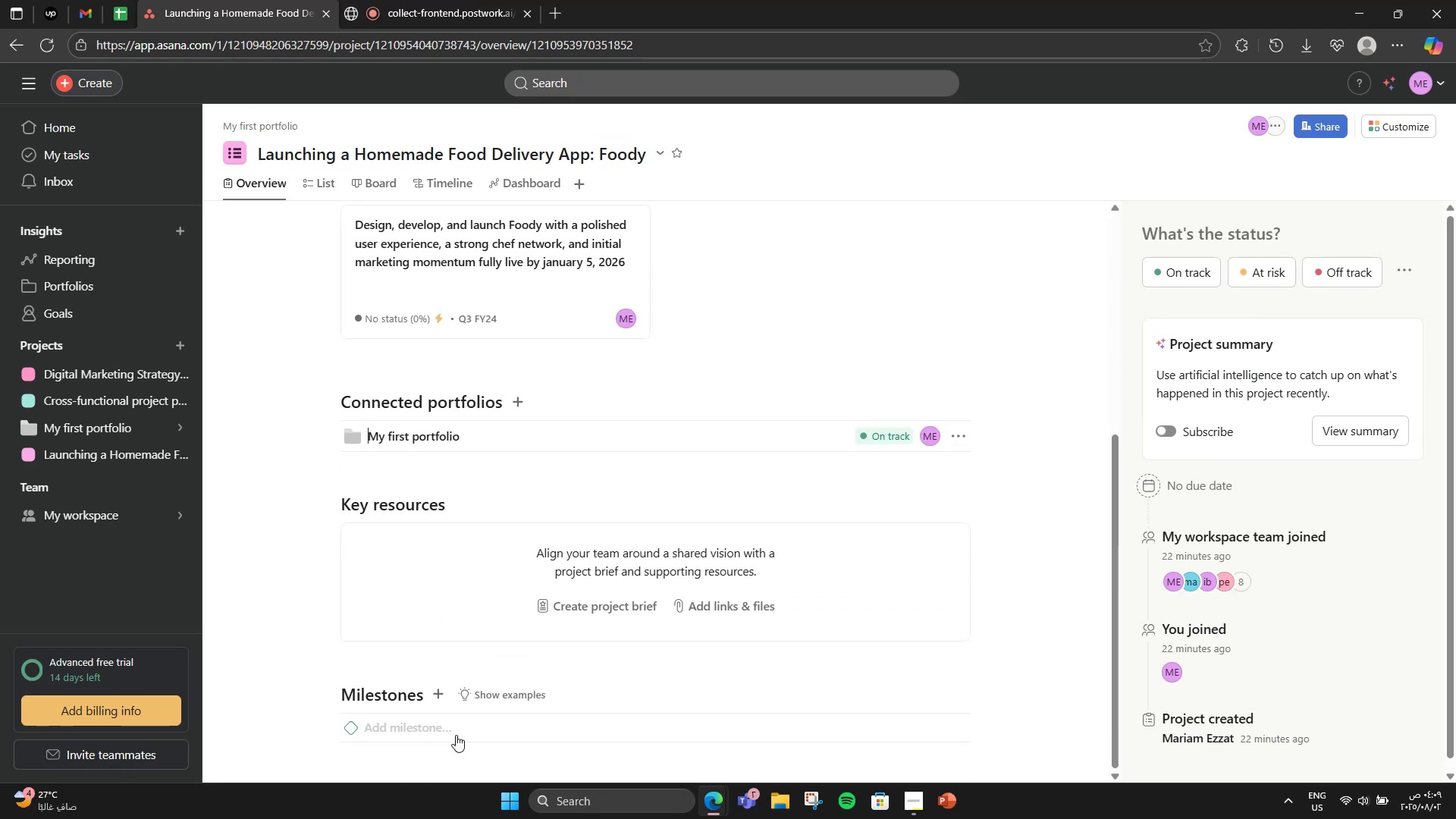 
double_click([456, 733])
 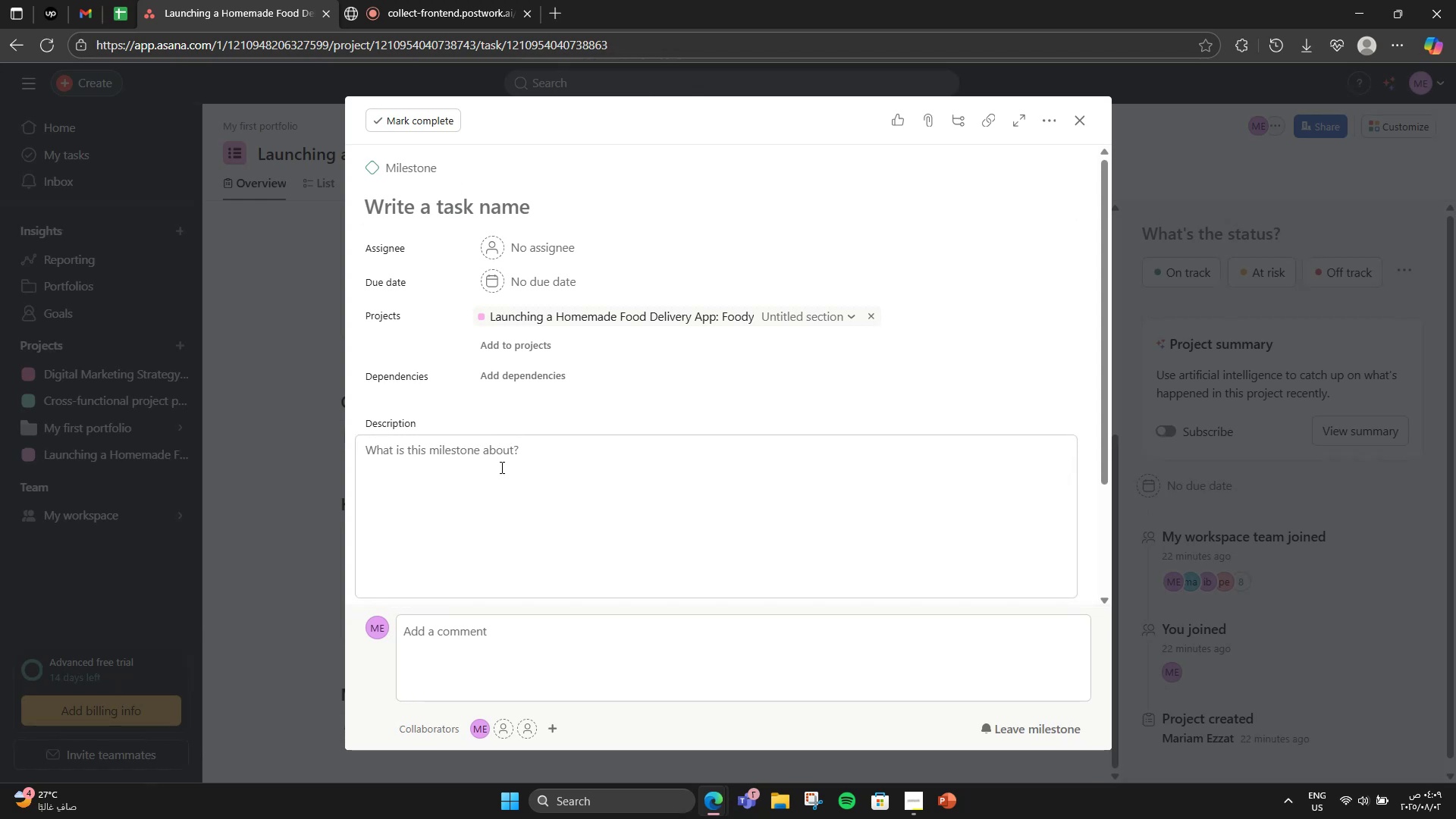 
left_click([285, 242])
 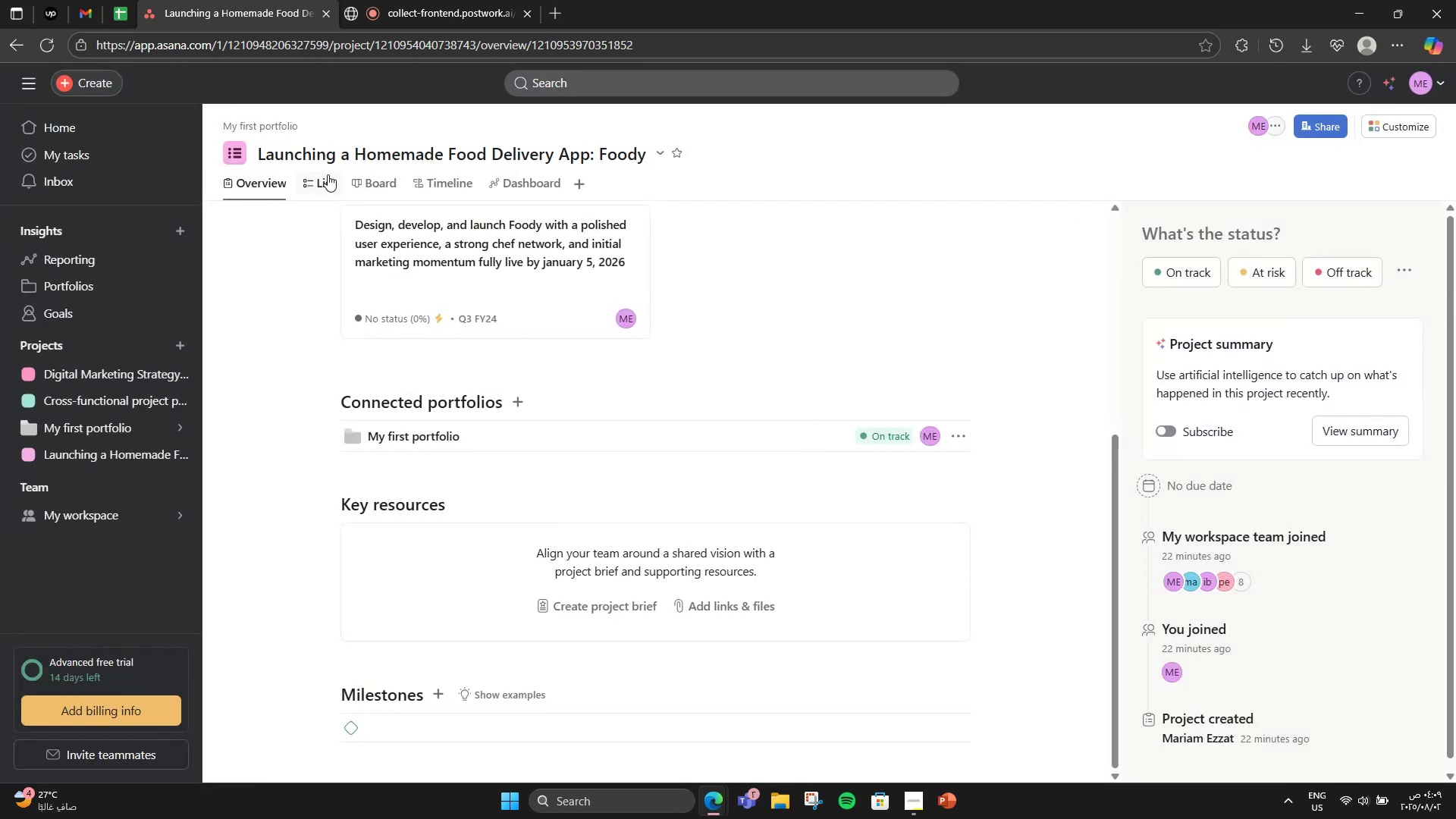 
left_click([328, 174])
 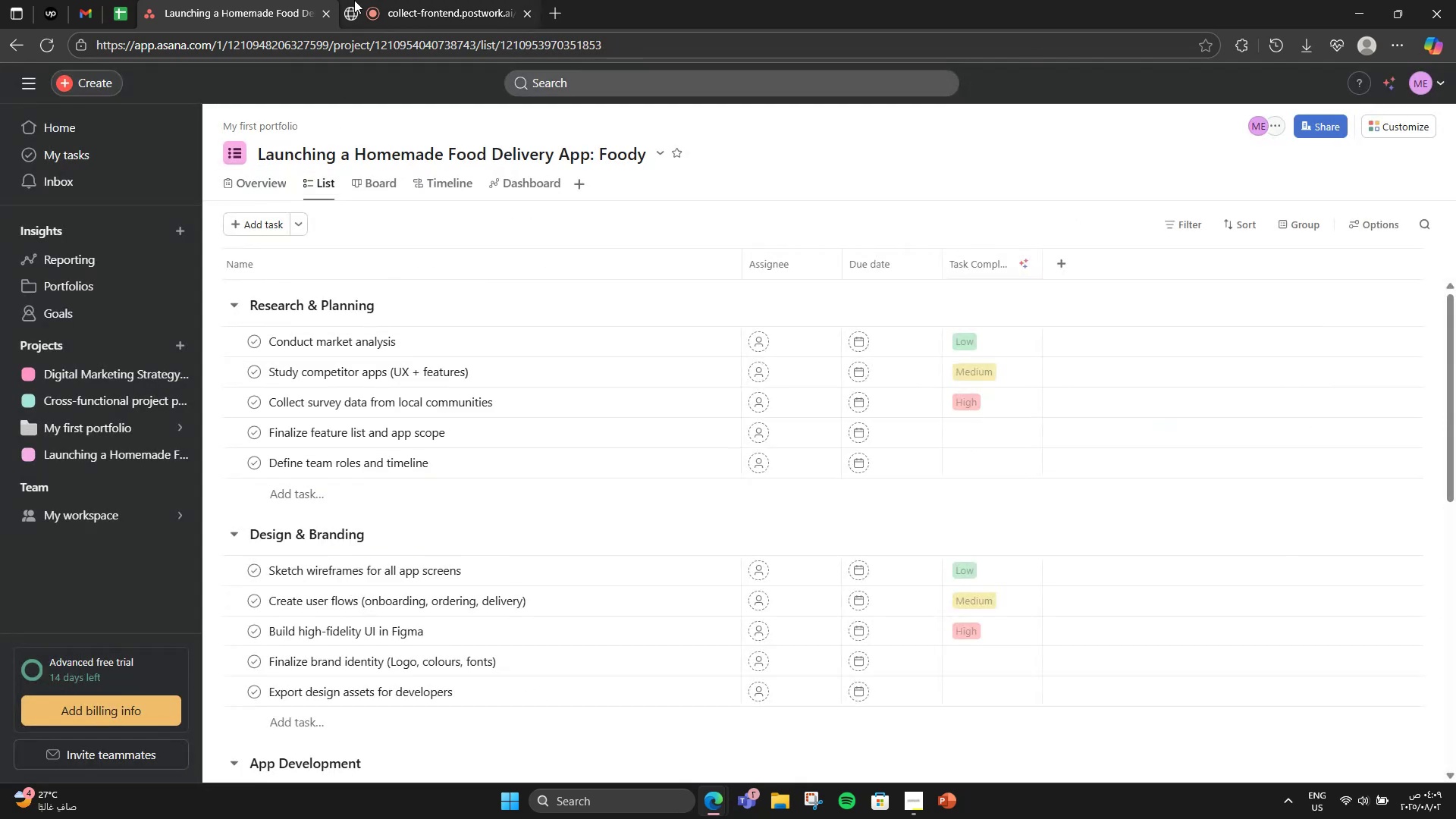 
left_click([354, 0])
 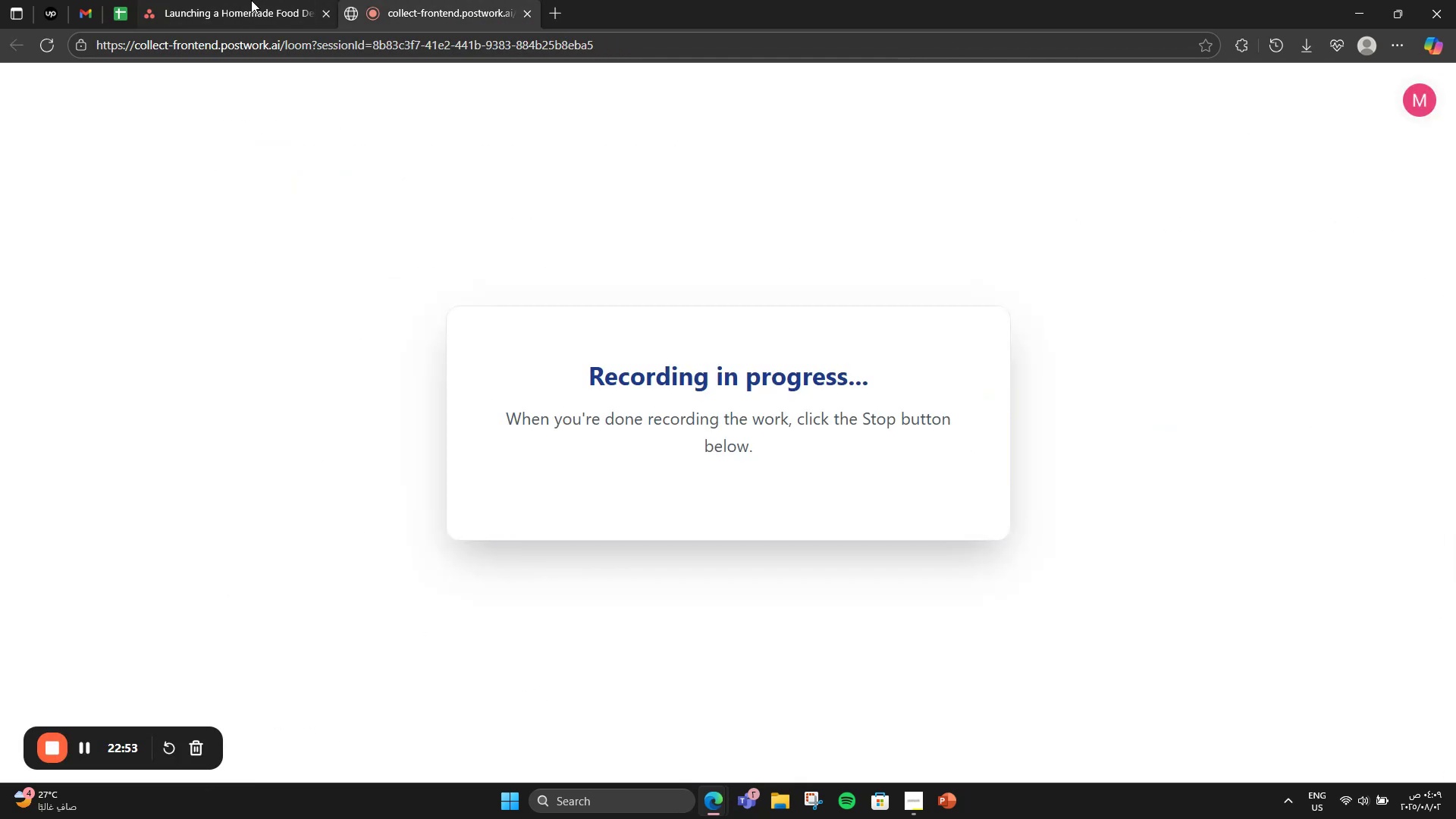 
left_click([251, 0])
 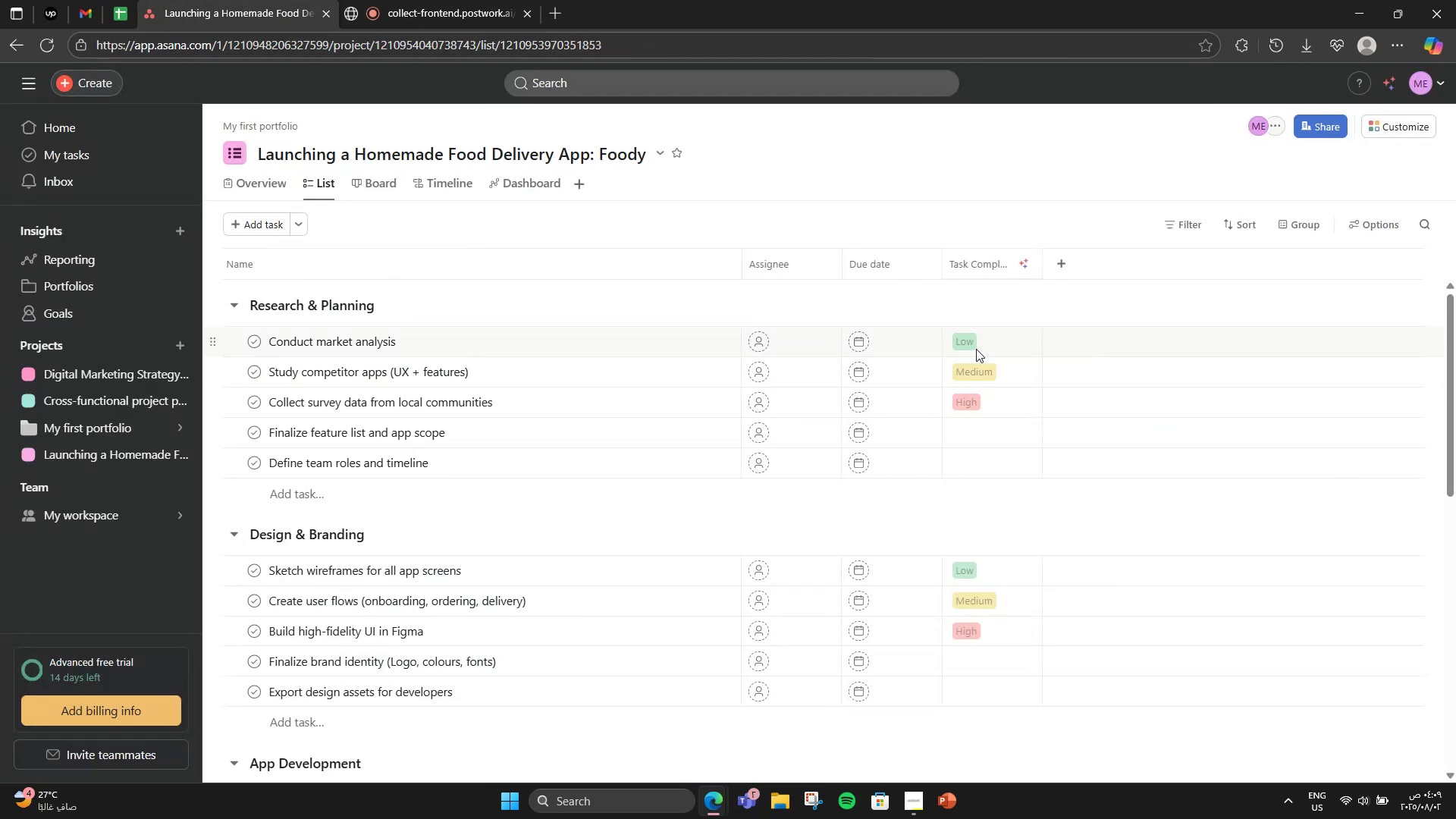 
left_click([960, 346])
 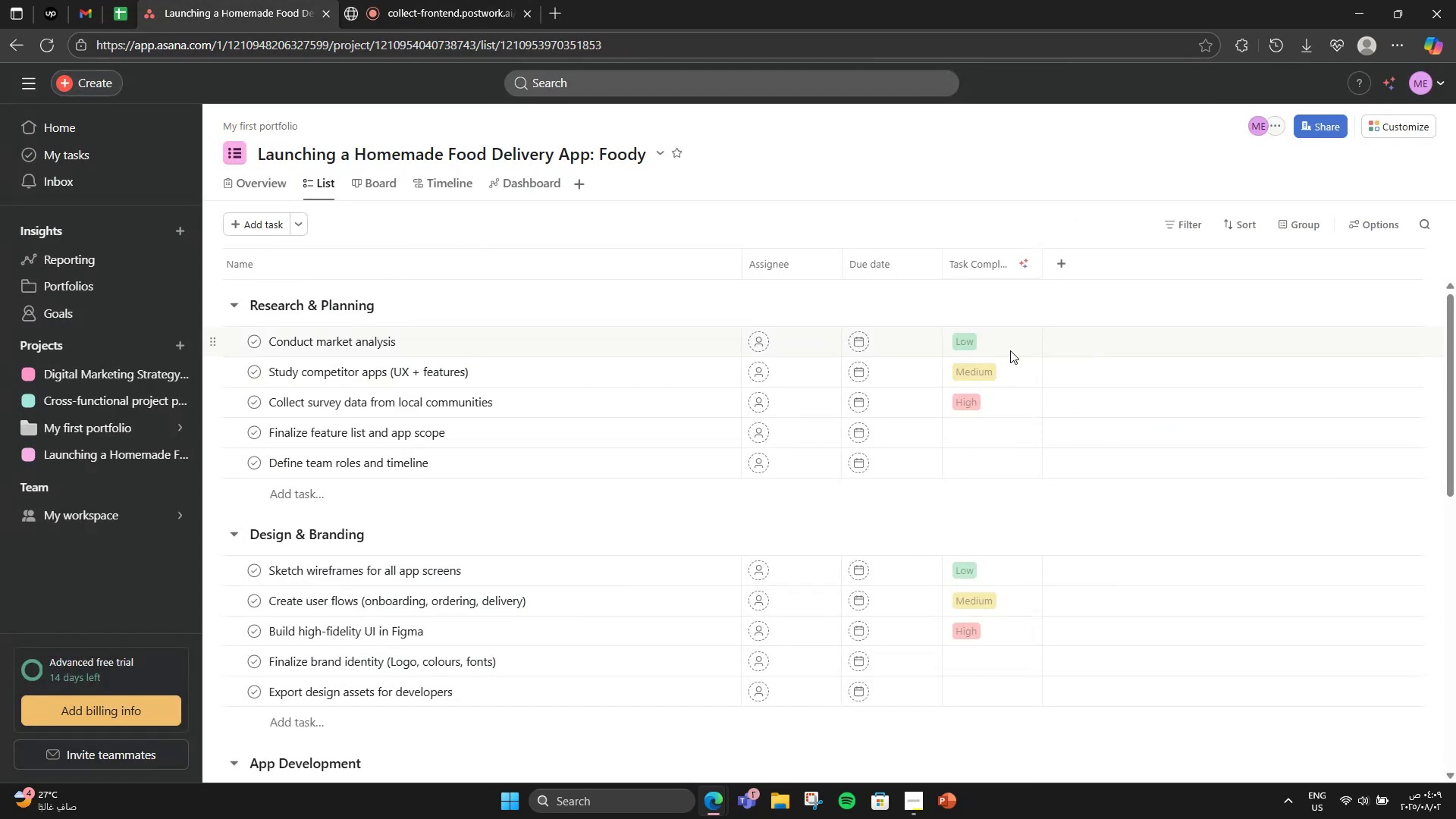 
left_click([1010, 350])
 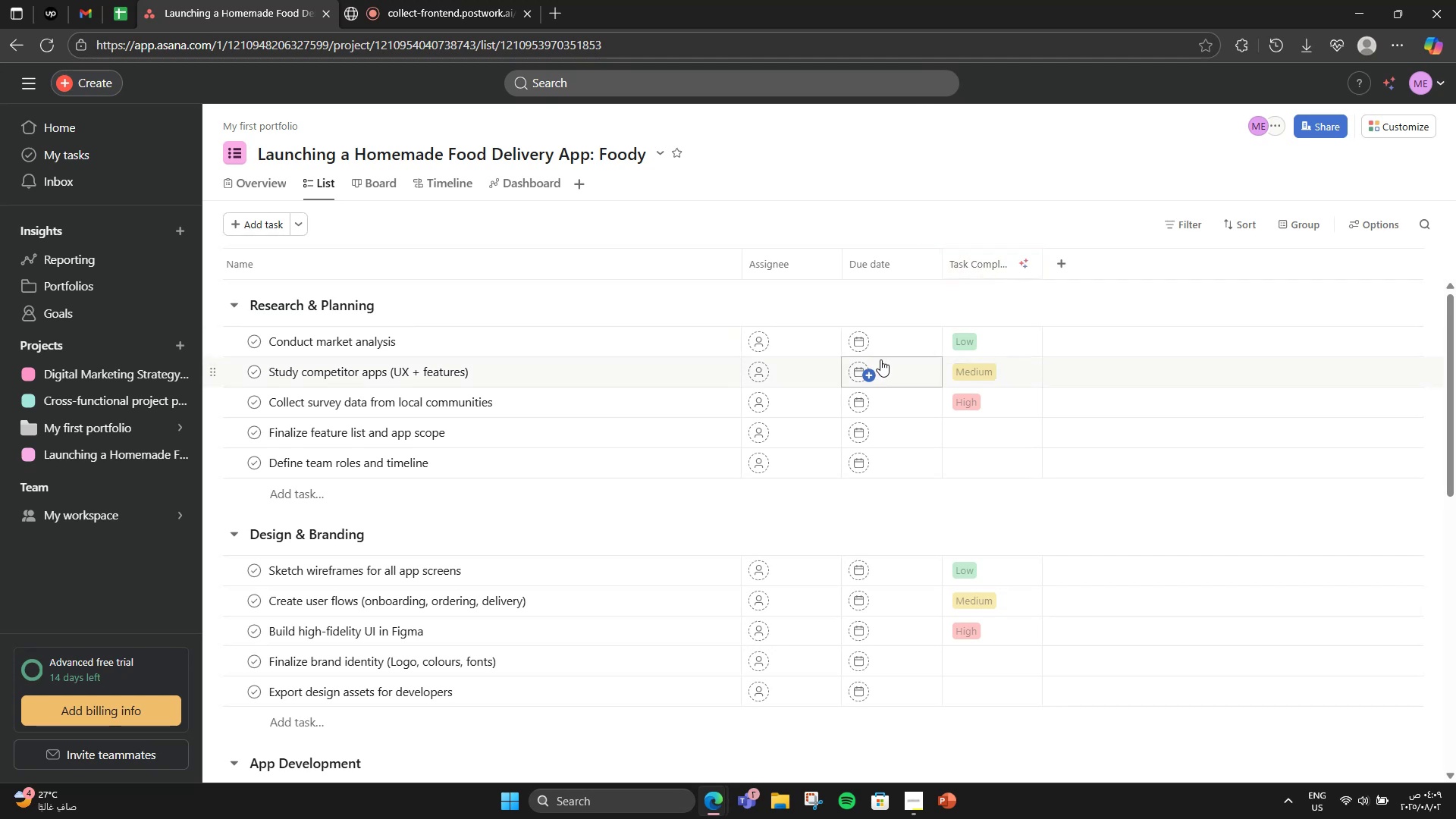 
mouse_move([772, 340])
 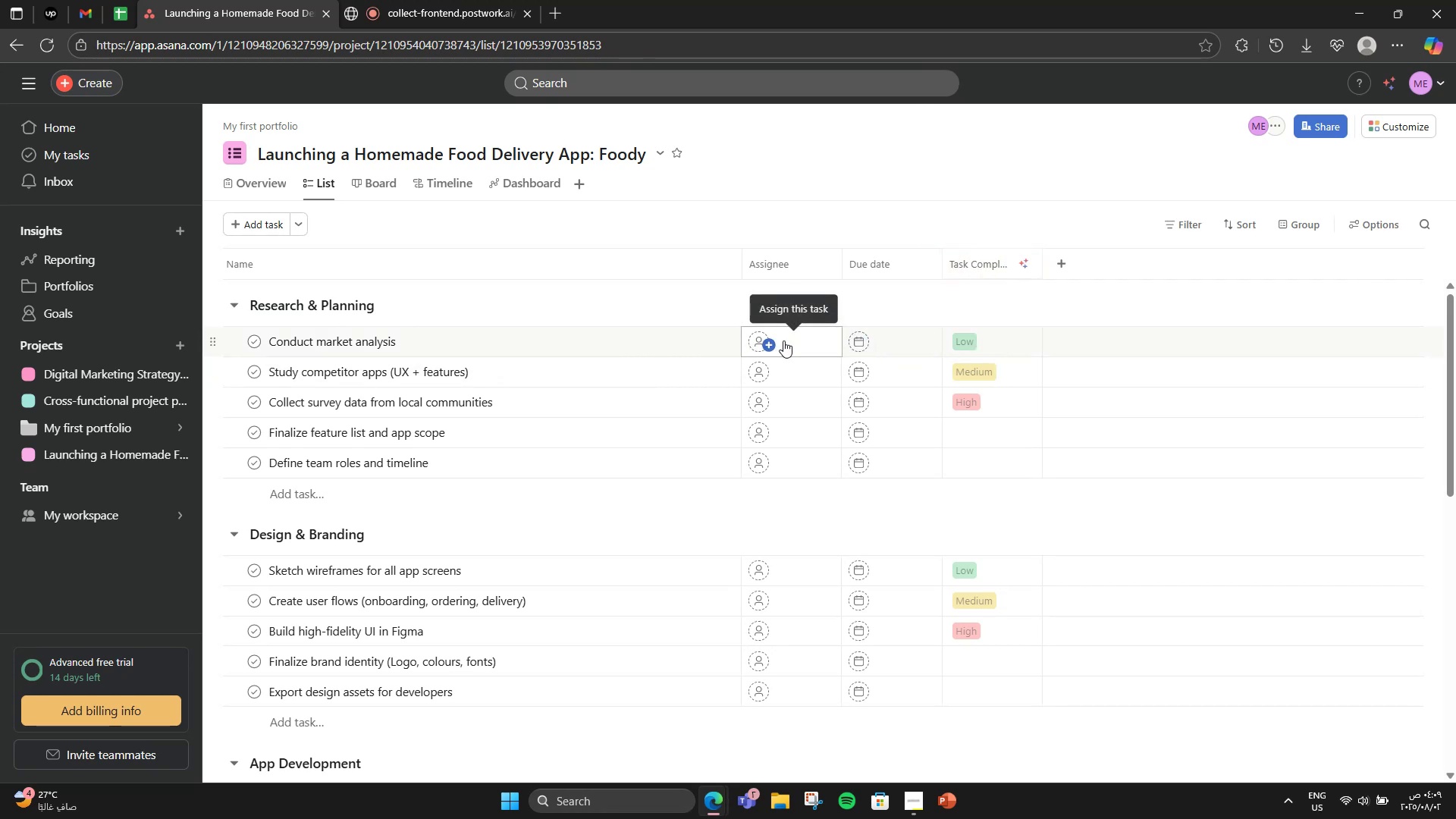 
left_click([783, 340])
 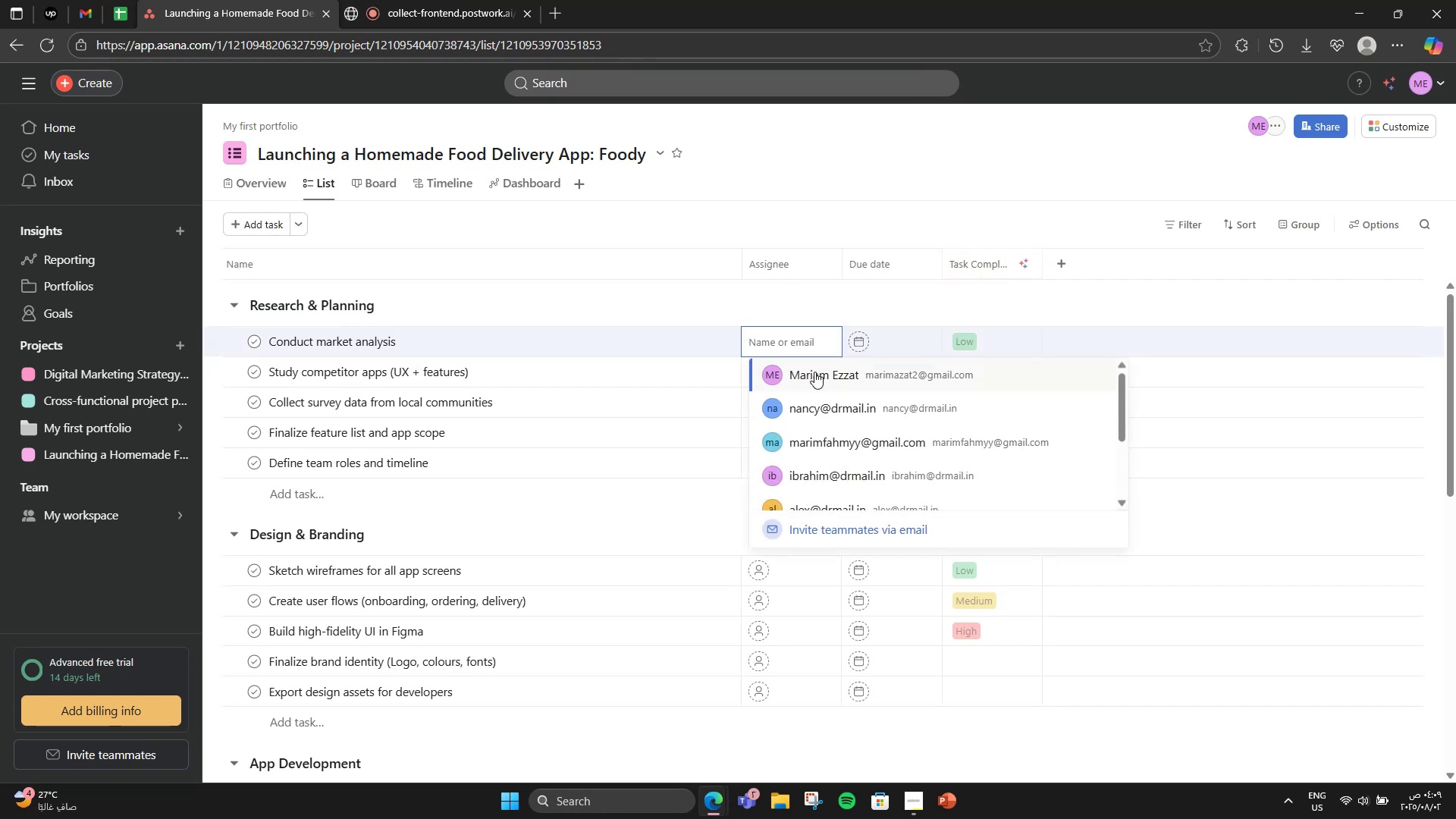 
left_click([821, 404])
 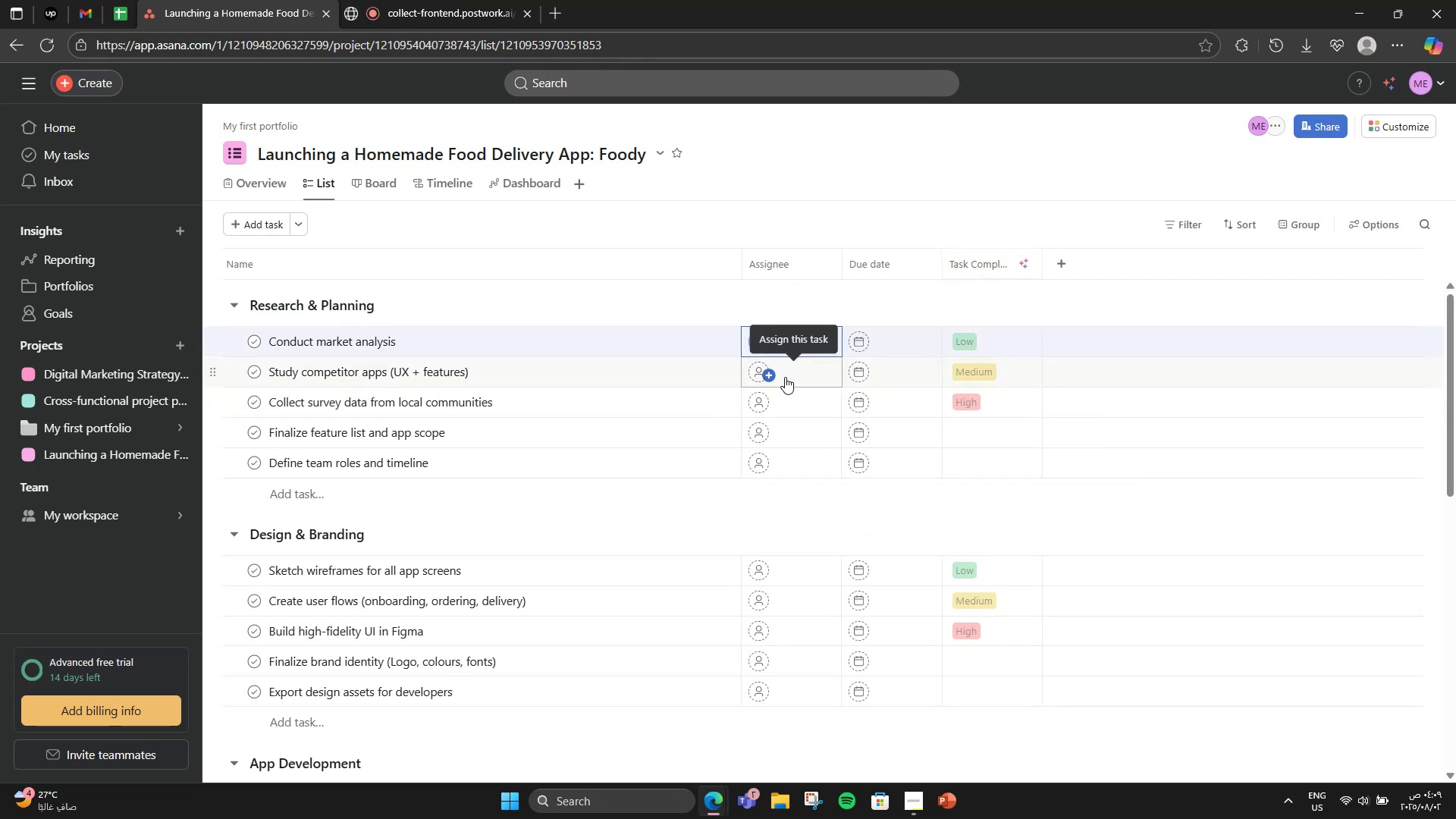 
left_click([785, 377])
 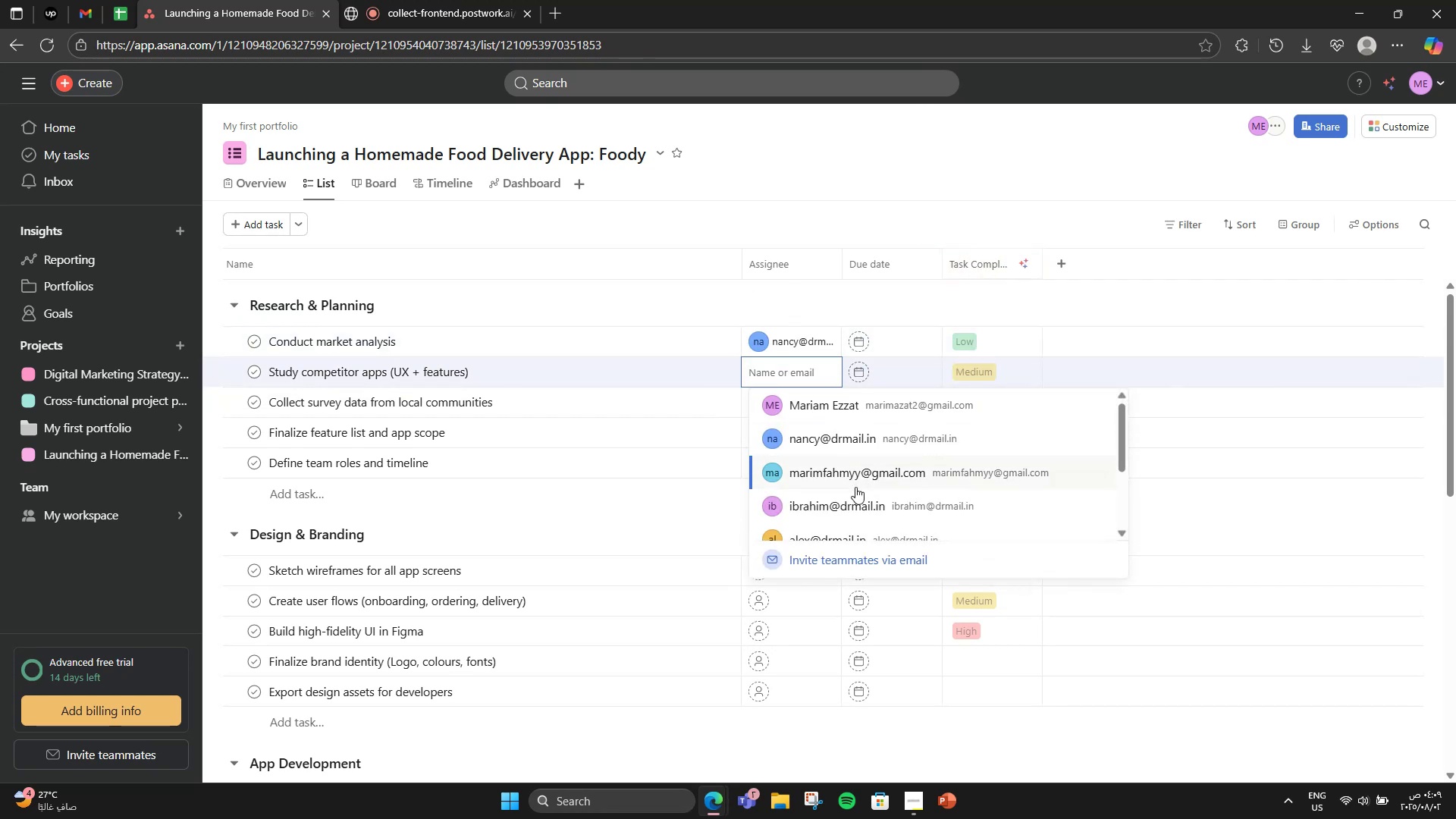 
left_click([855, 487])
 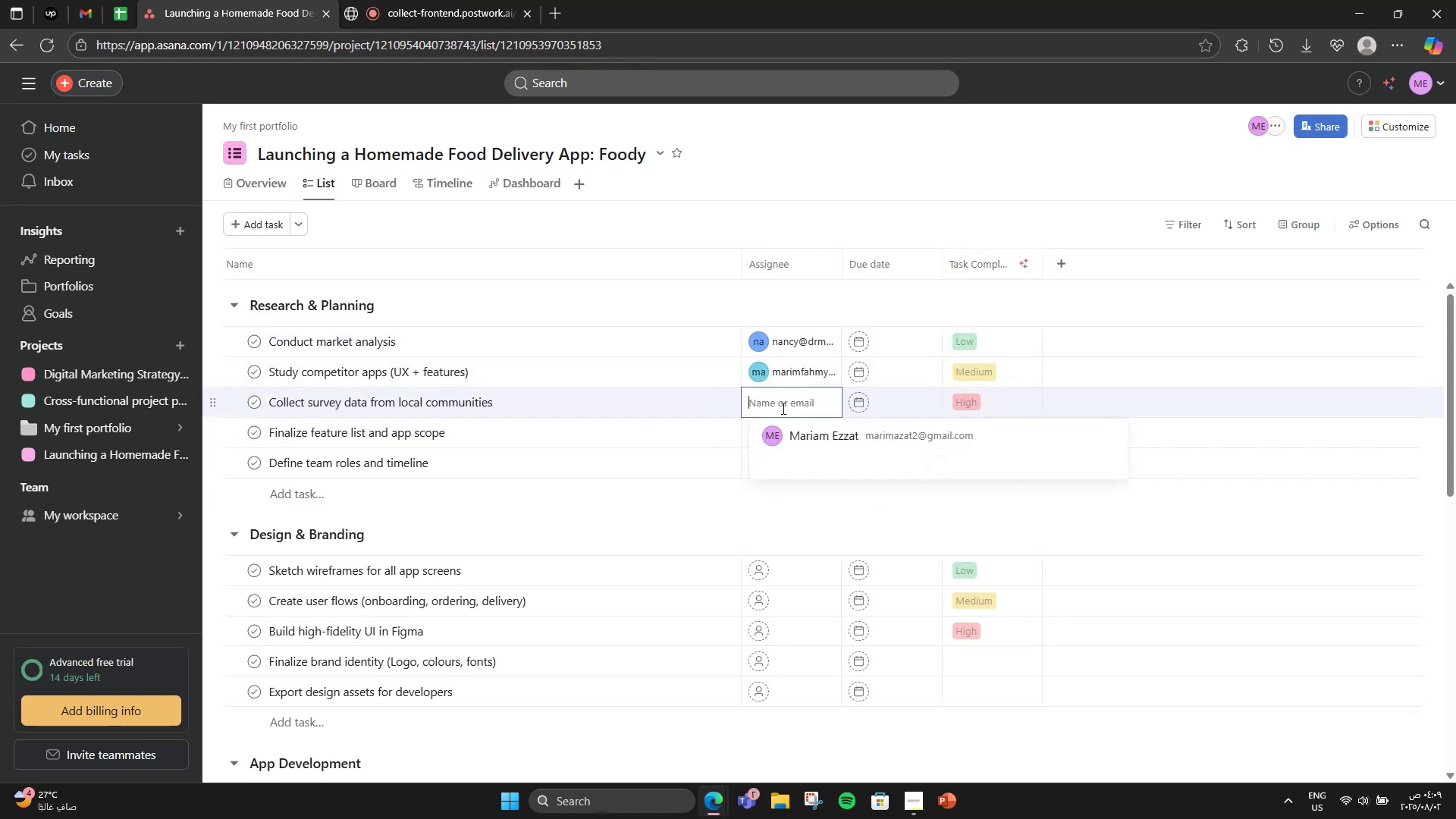 
scroll: coordinate [866, 469], scroll_direction: down, amount: 2.0
 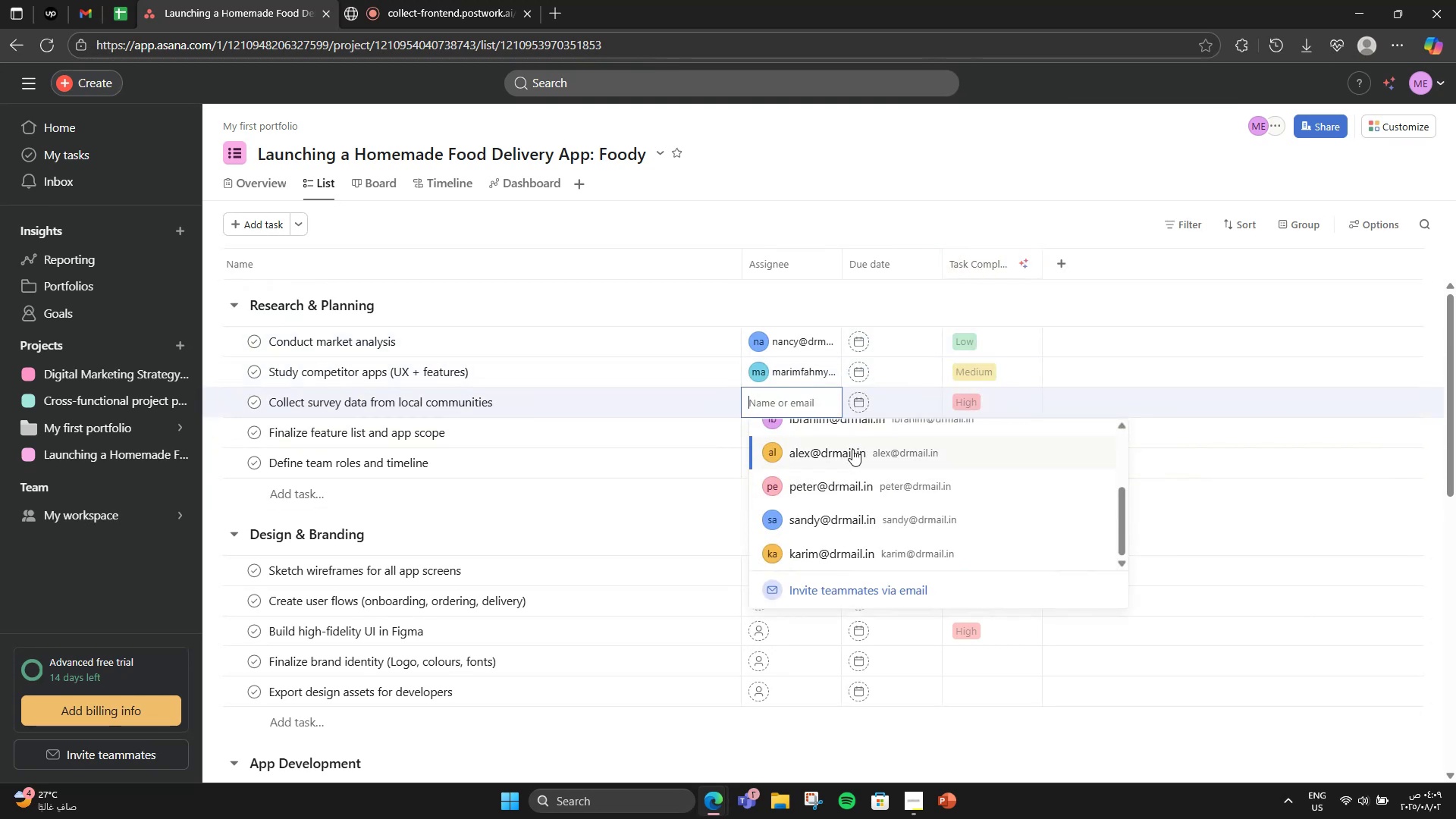 
left_click([849, 449])
 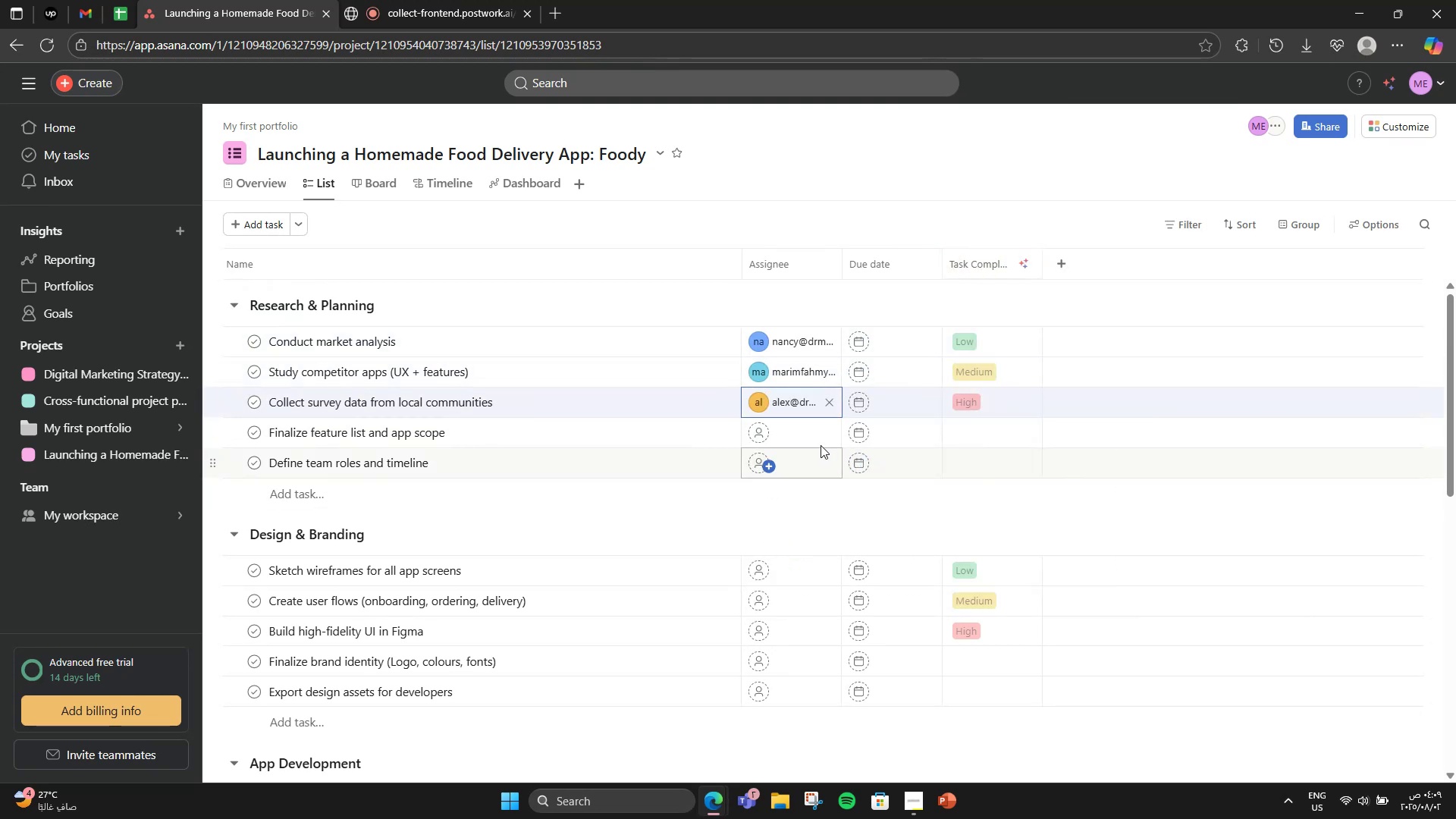 
left_click([820, 444])
 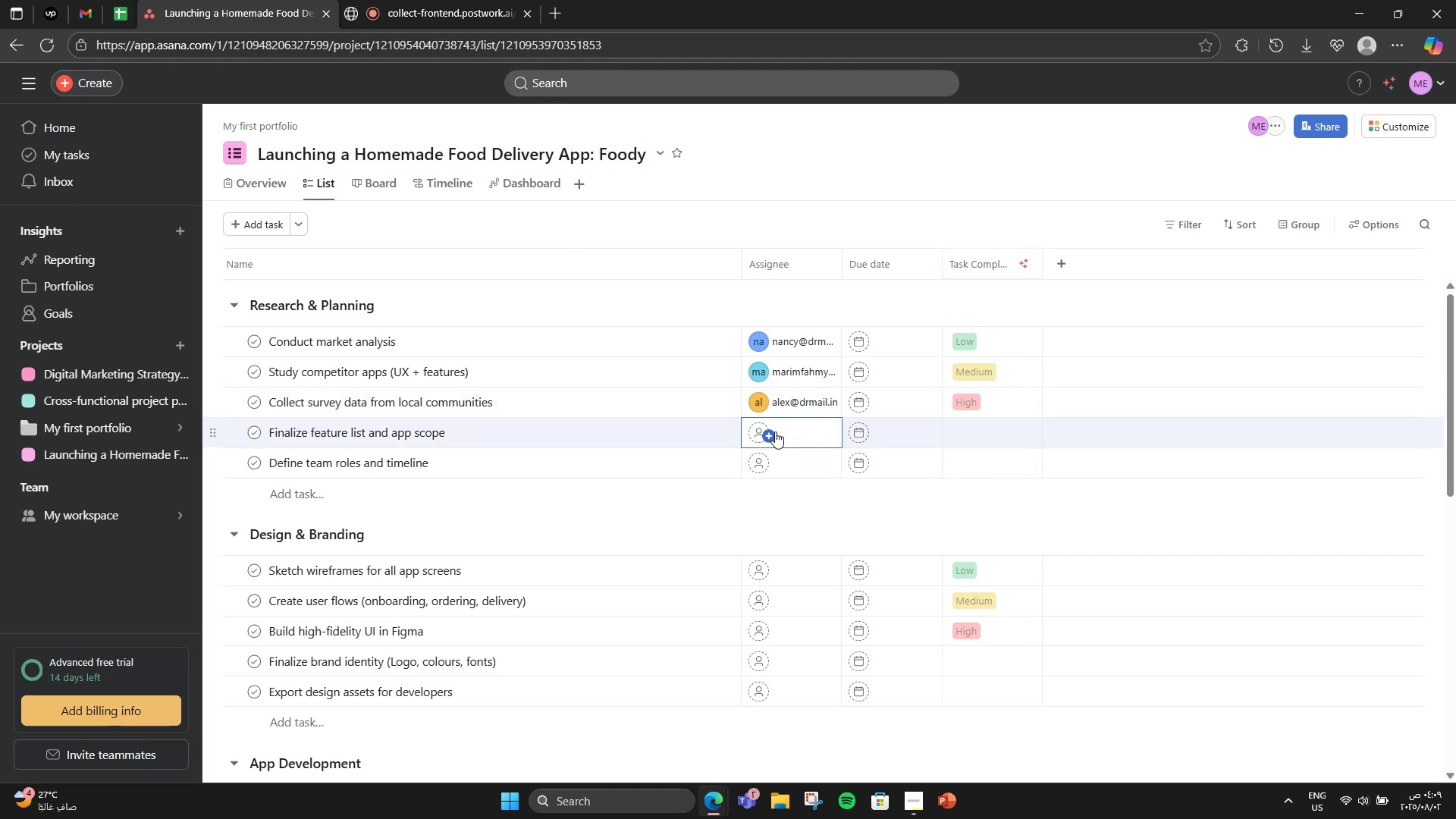 
left_click([775, 431])
 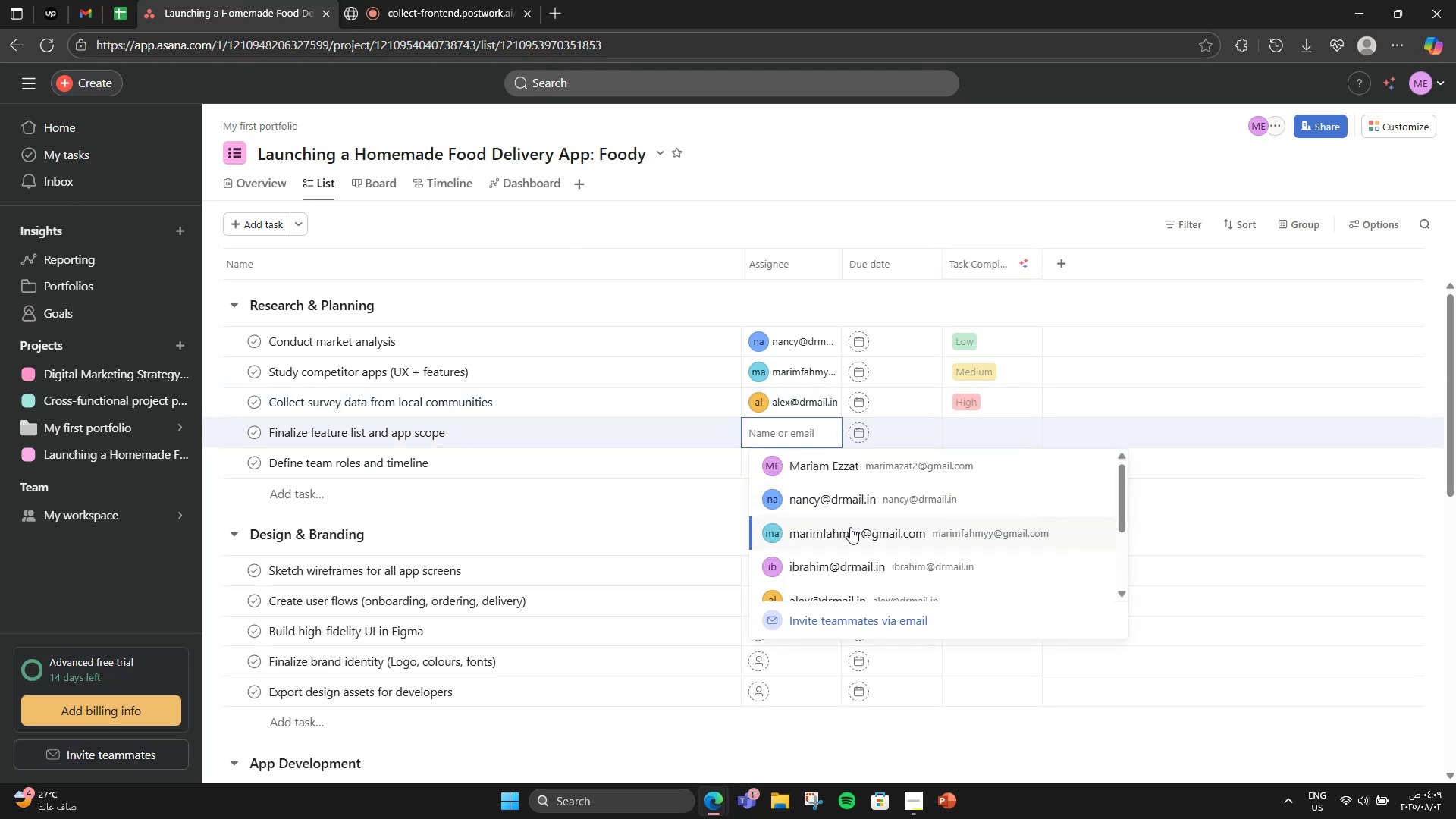 
scroll: coordinate [846, 570], scroll_direction: down, amount: 2.0
 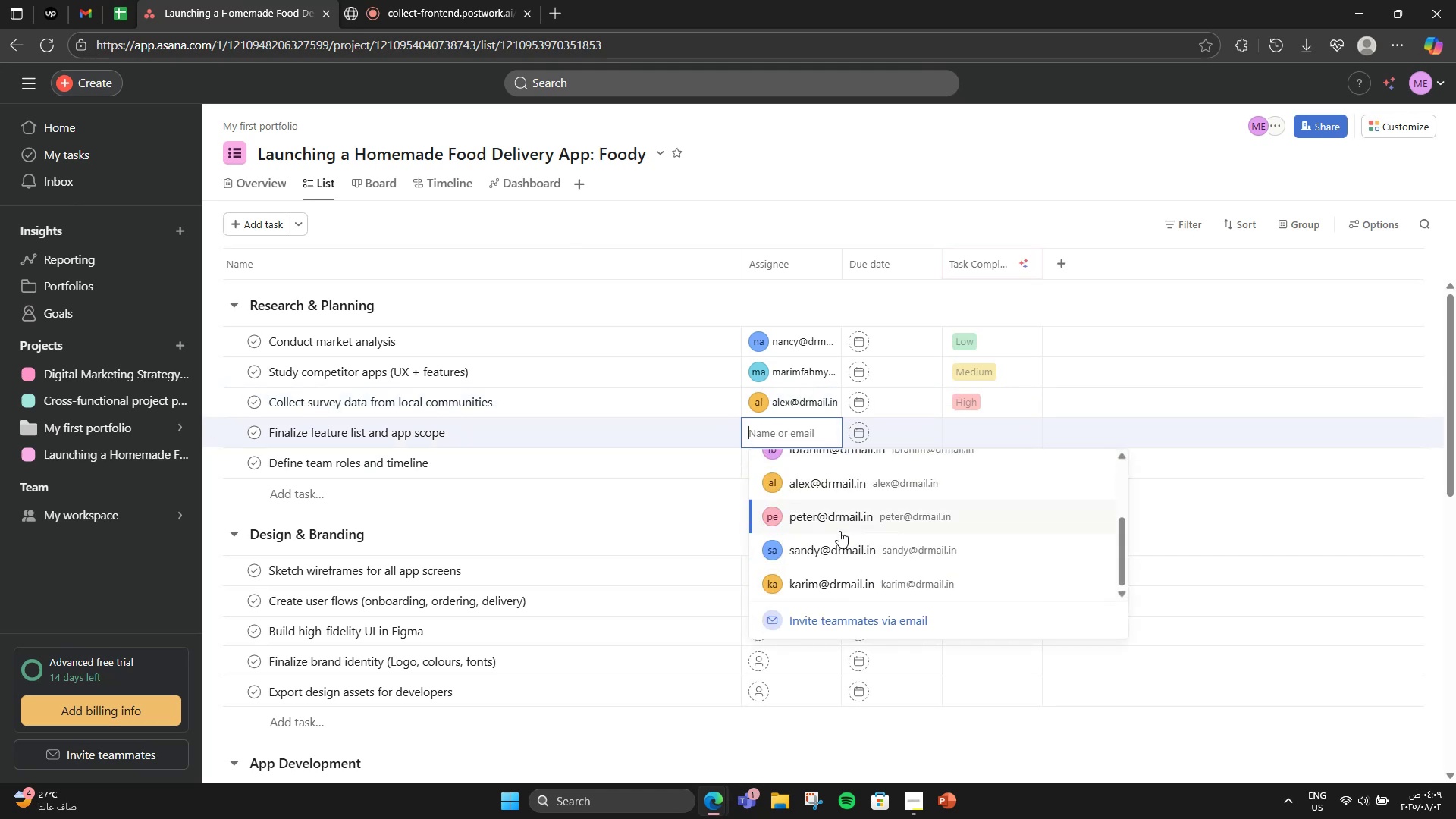 
left_click([839, 523])
 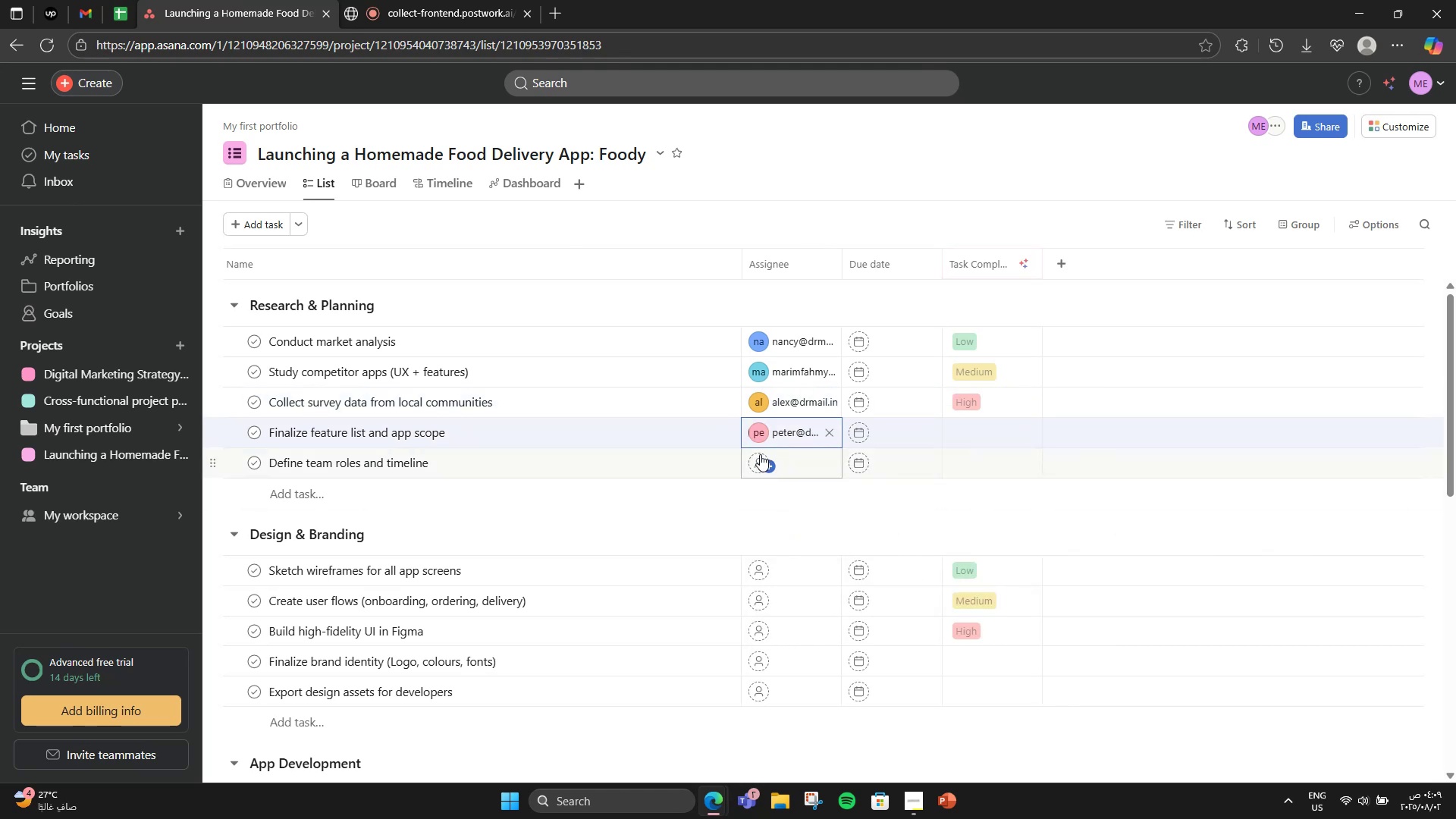 
left_click([757, 455])
 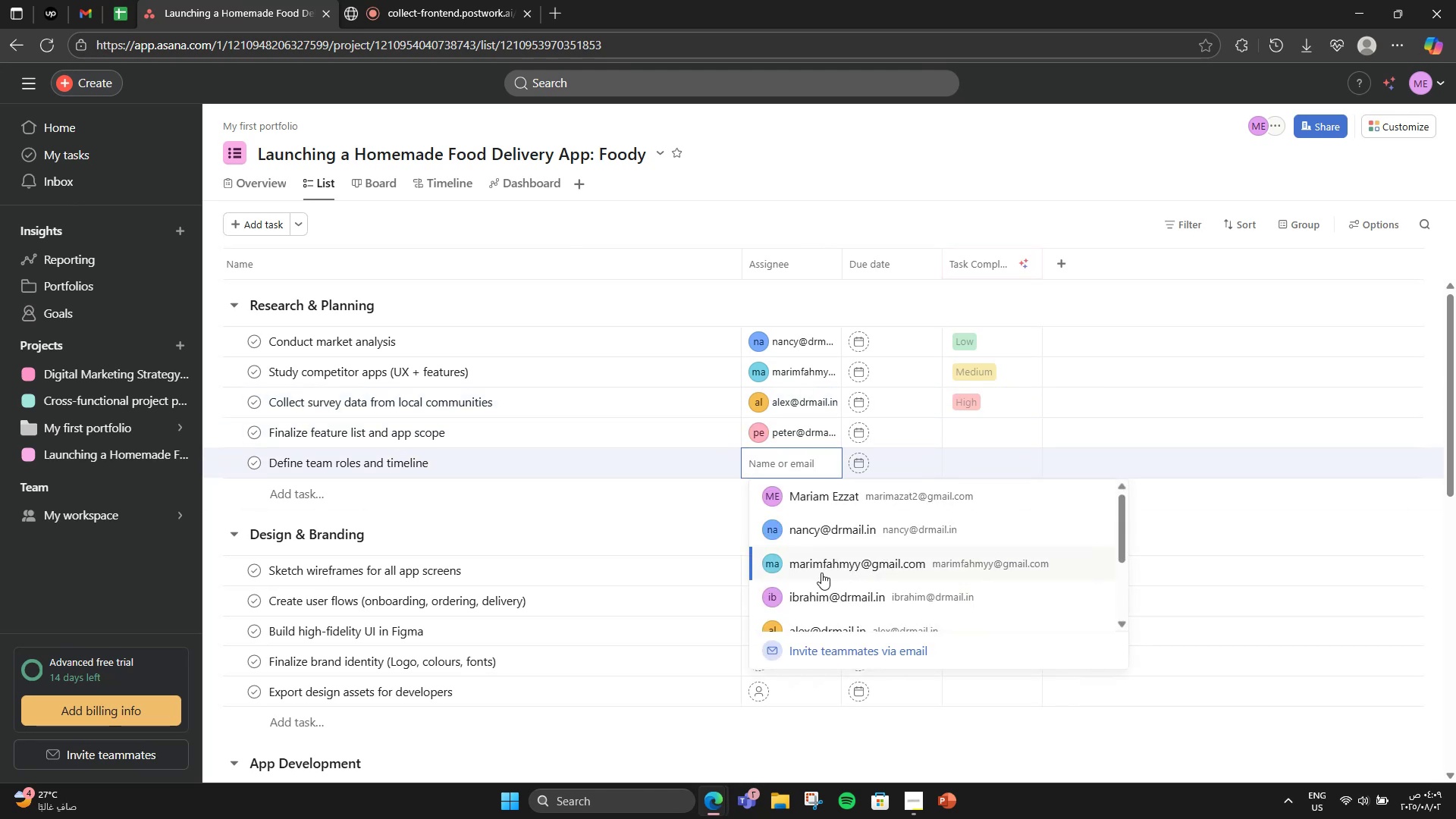 
scroll: coordinate [757, 403], scroll_direction: down, amount: 3.0
 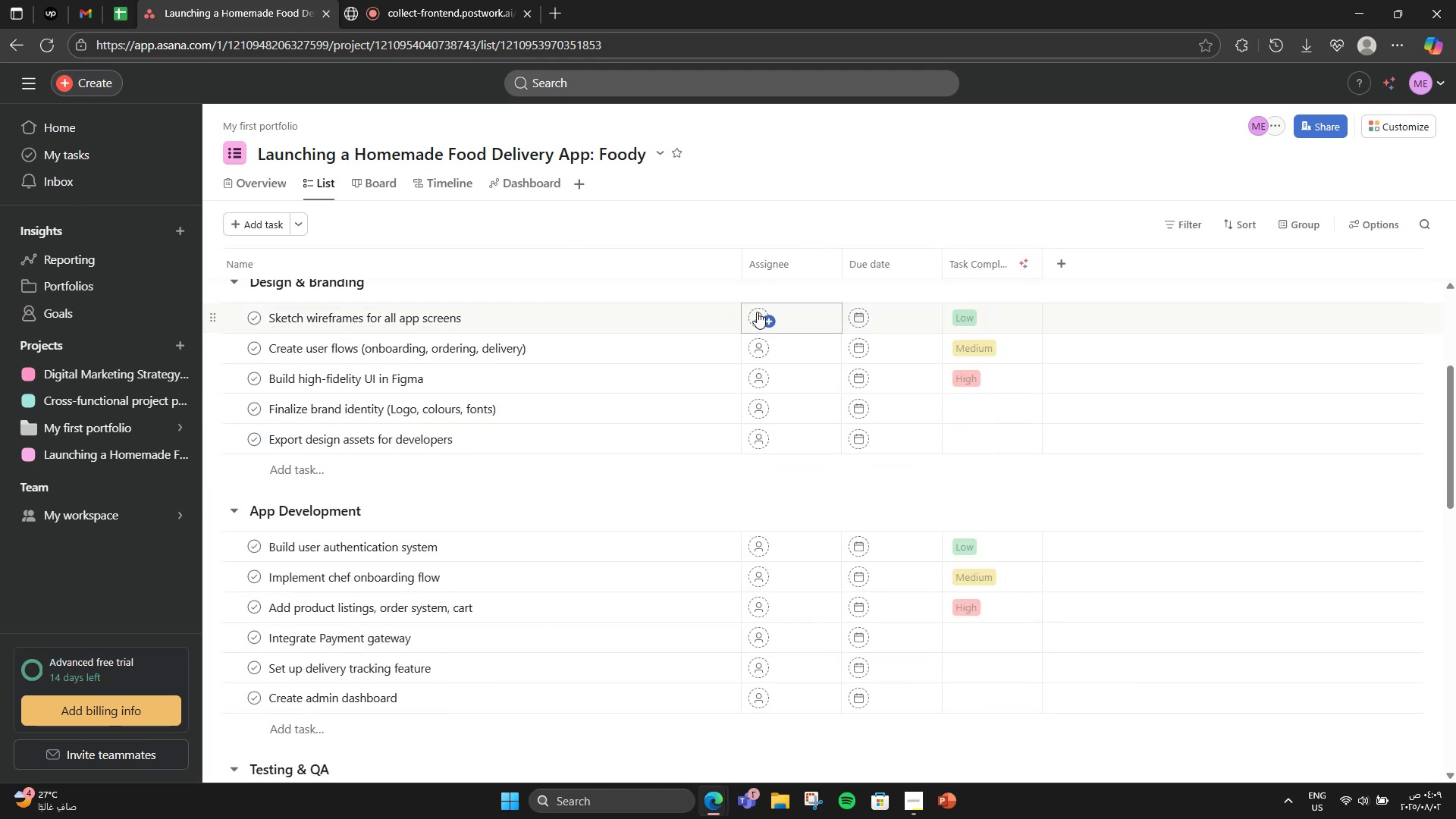 
left_click([757, 312])
 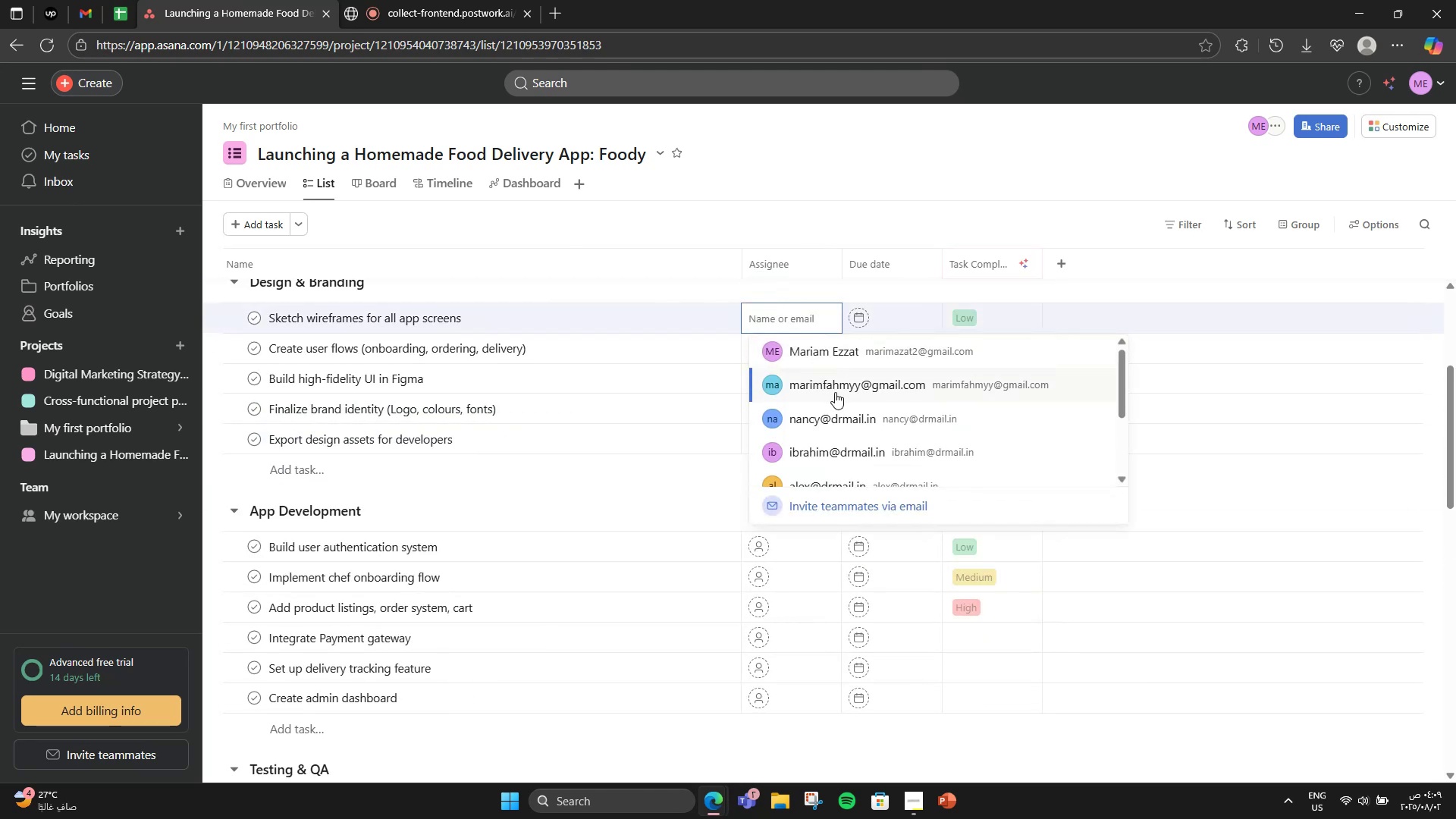 
left_click([835, 392])
 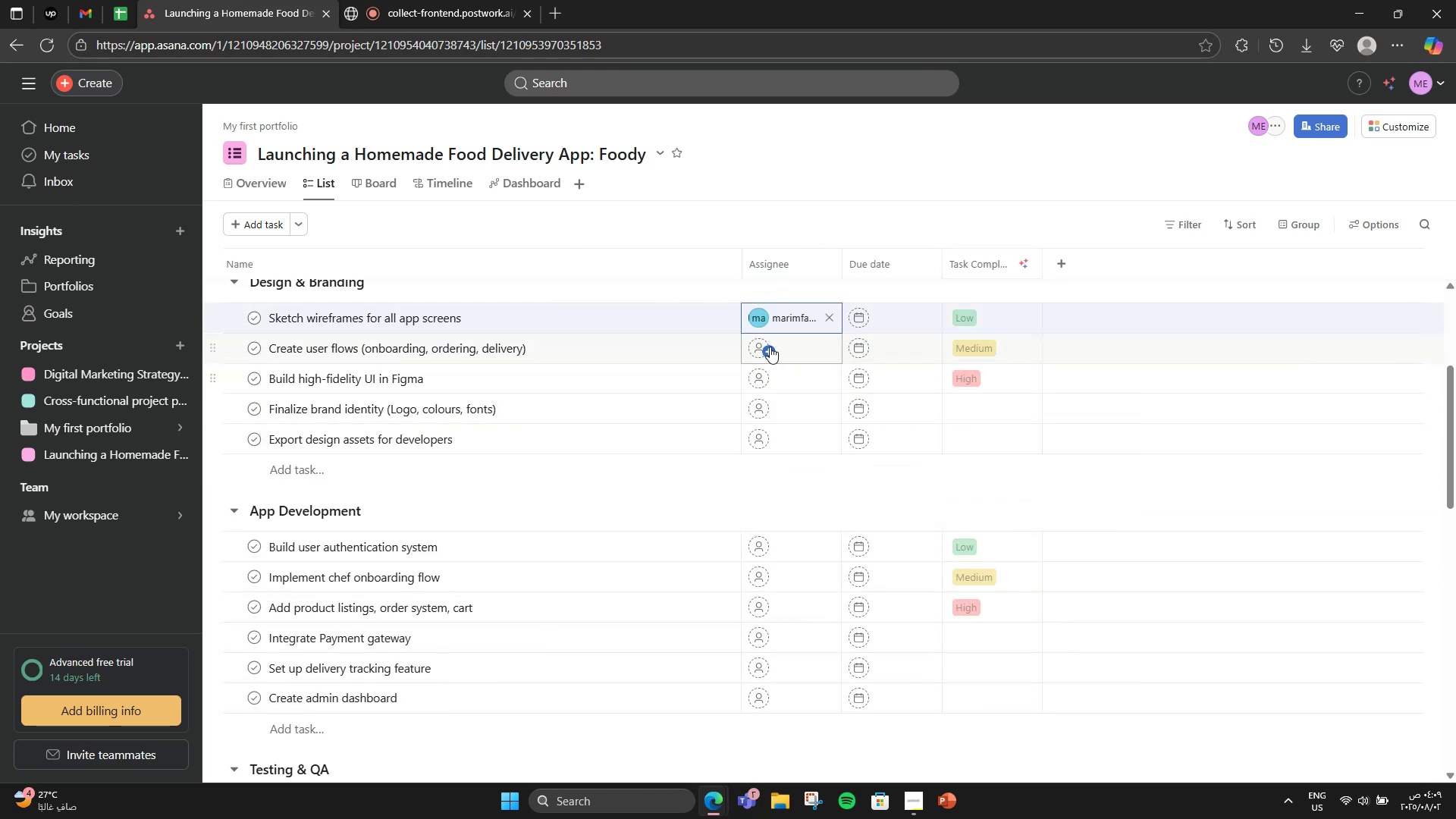 
left_click([767, 346])
 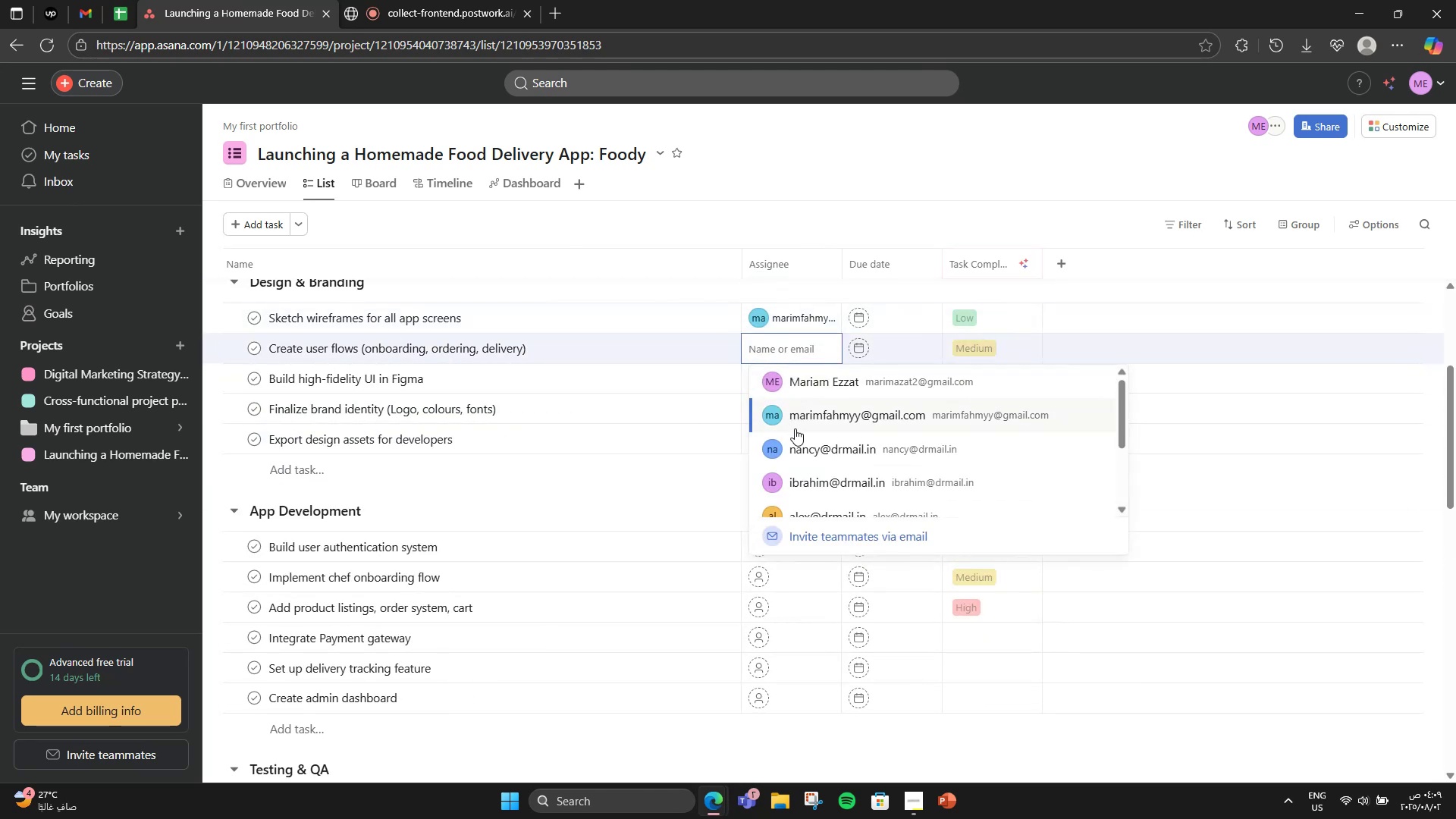 
left_click([776, 460])
 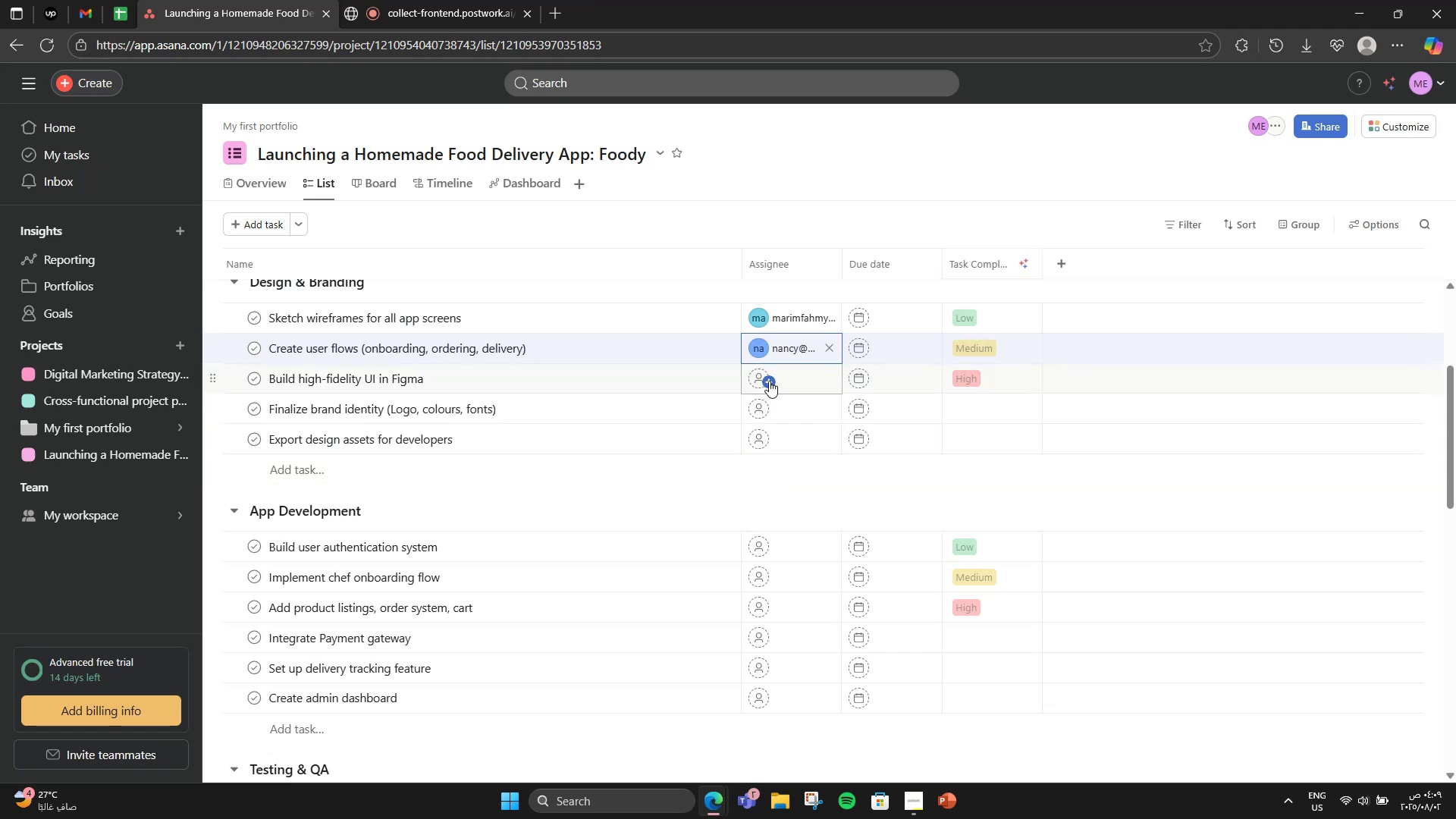 
left_click([769, 381])
 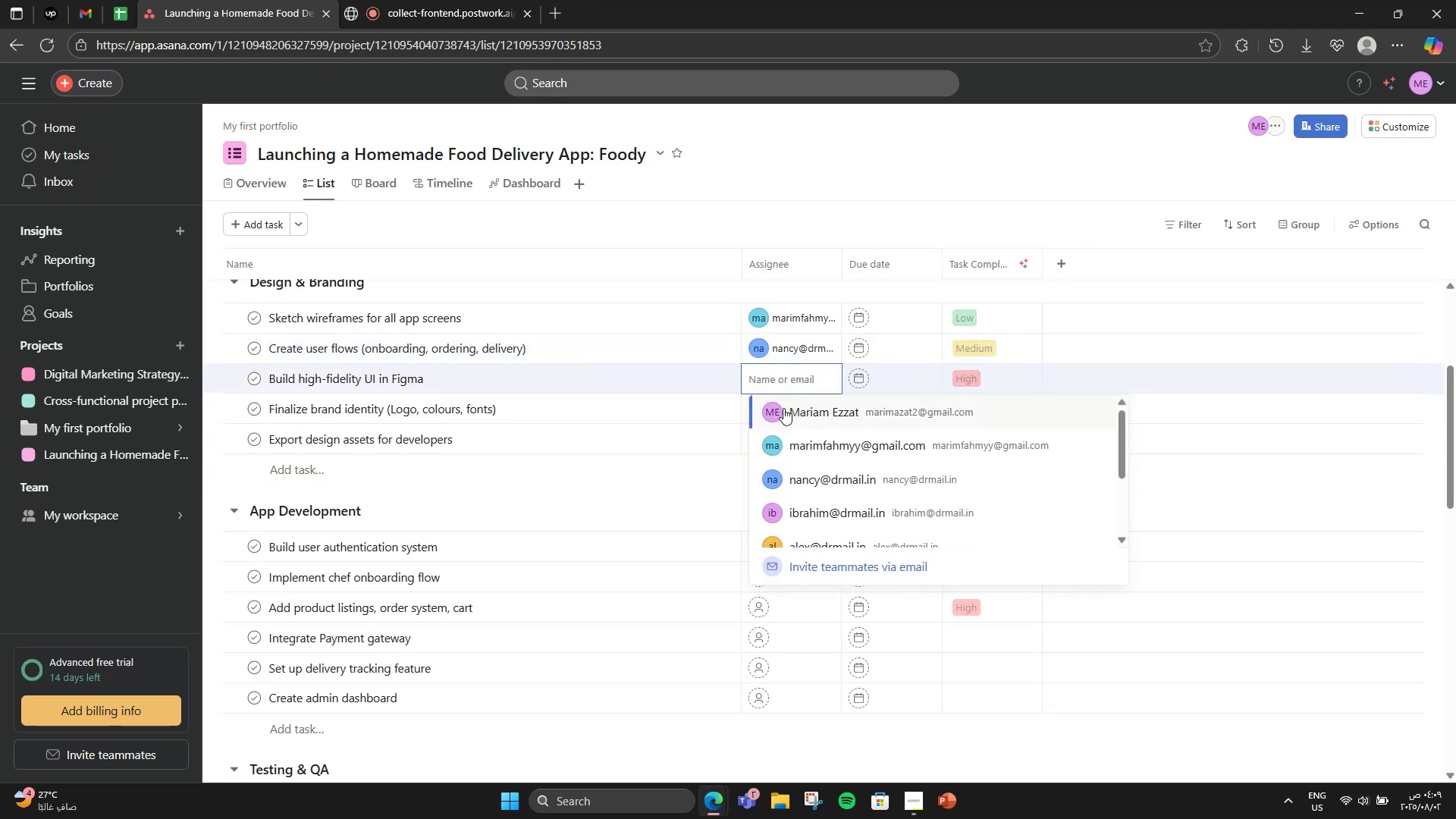 
left_click([783, 409])
 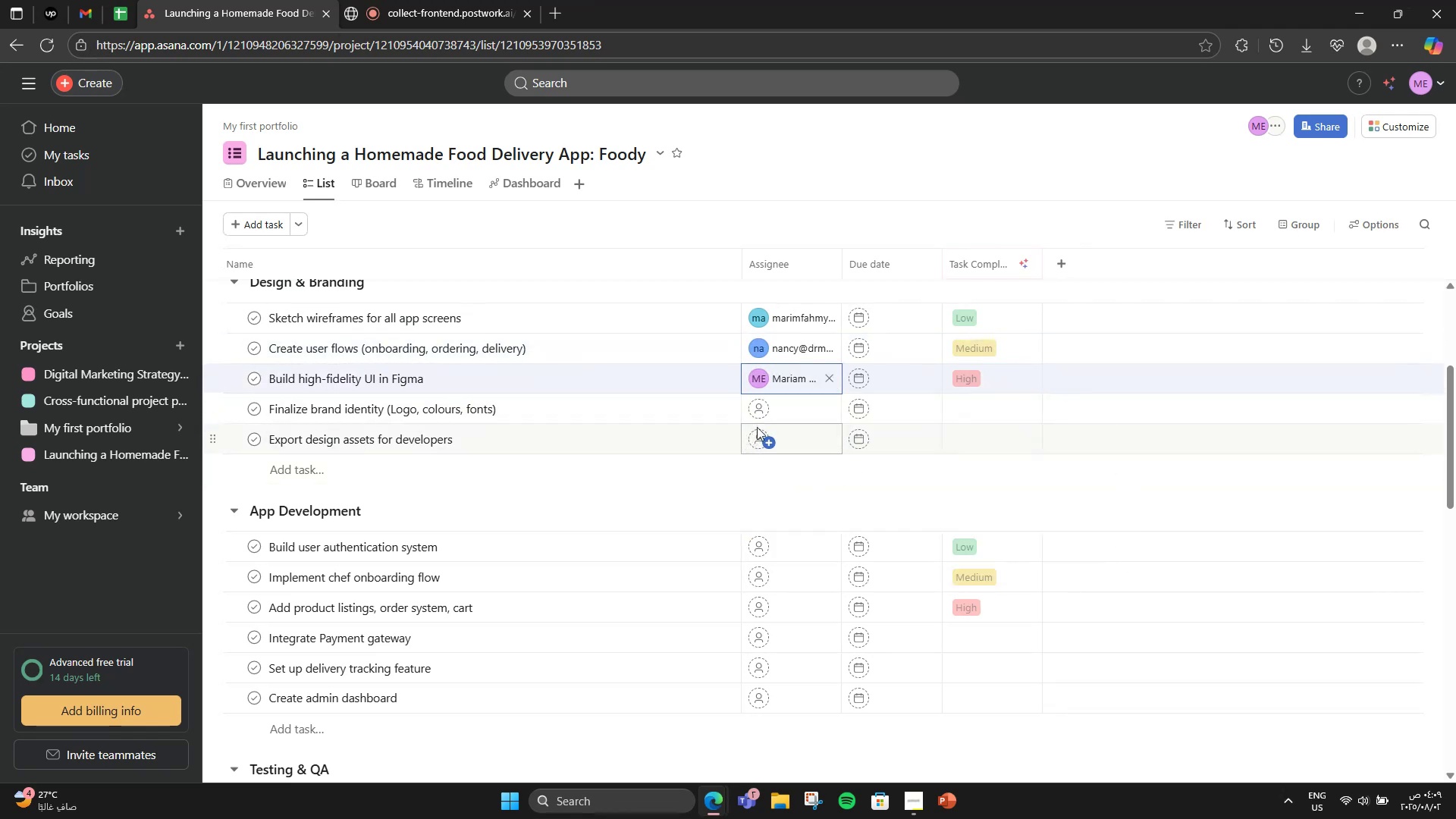 
left_click([764, 411])
 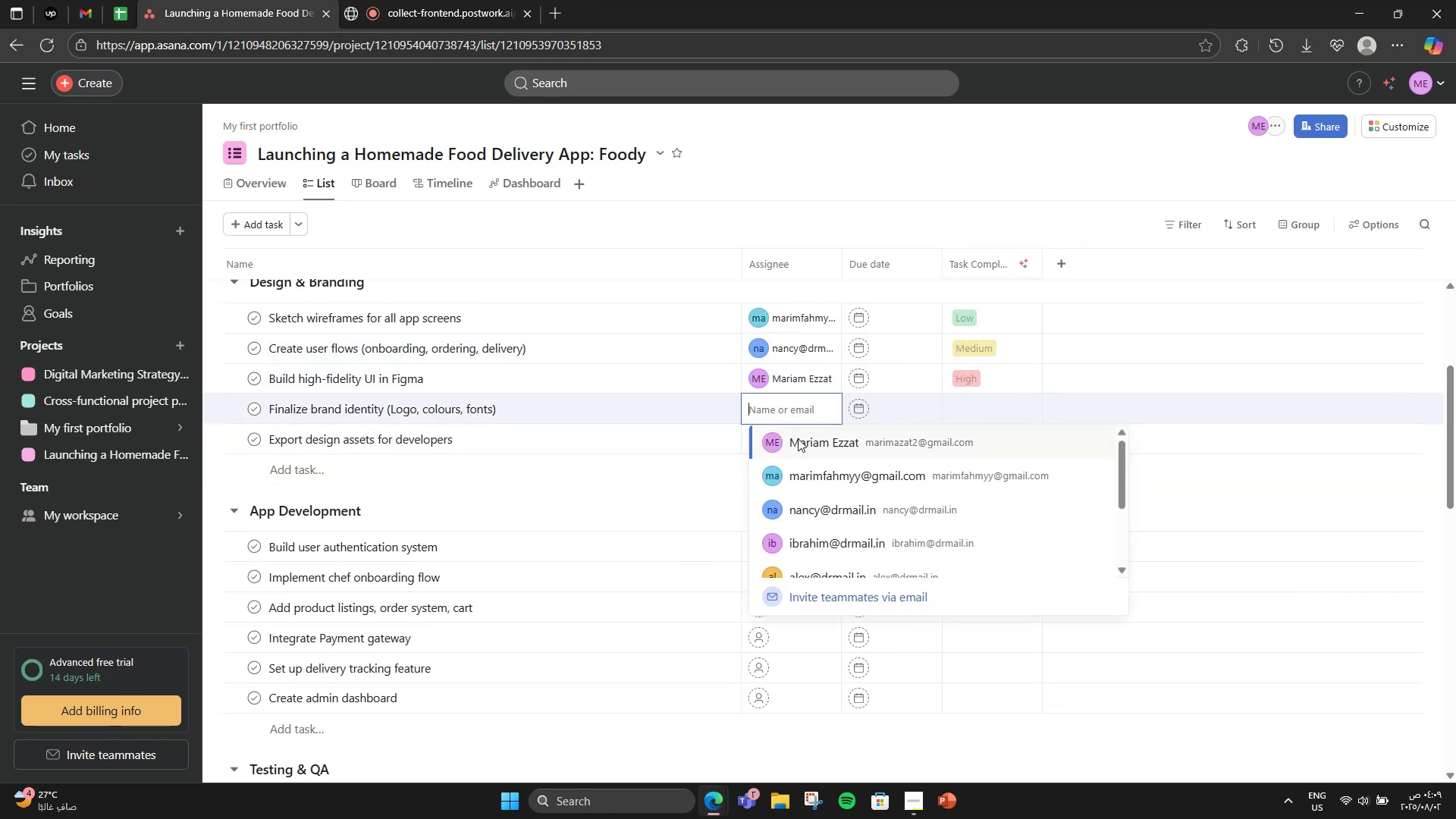 
left_click([798, 438])
 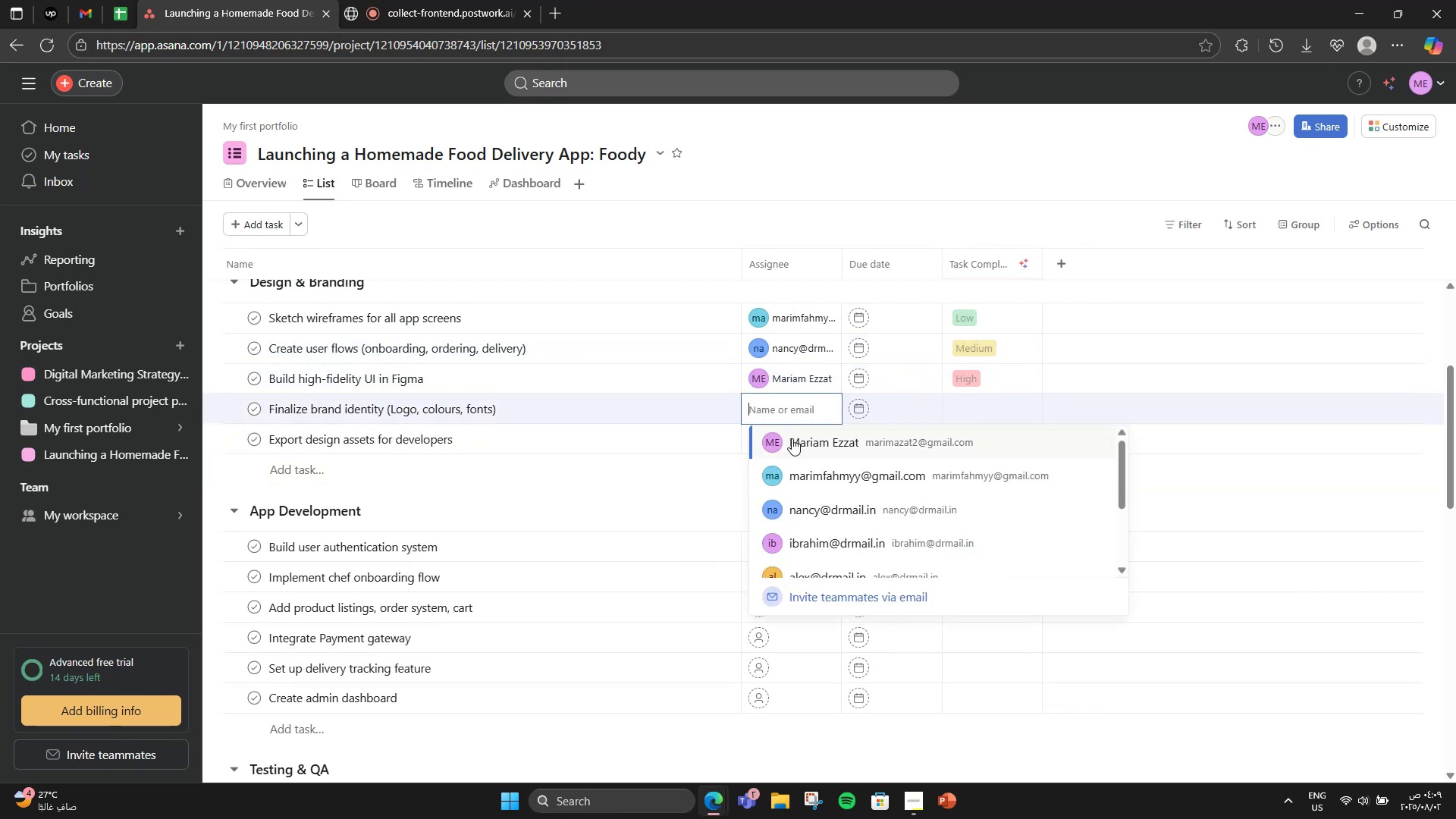 
left_click([786, 438])
 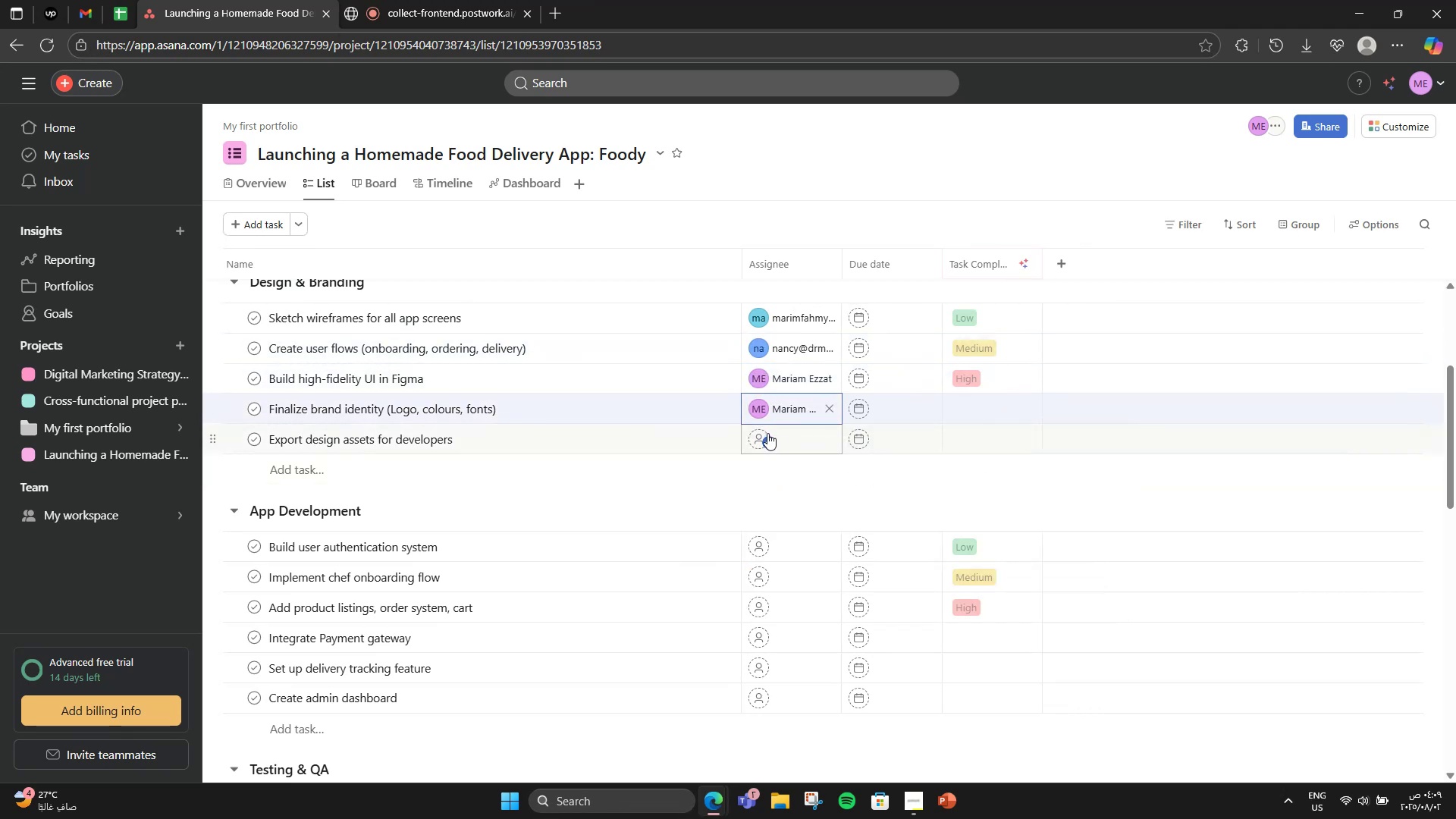 
double_click([767, 433])
 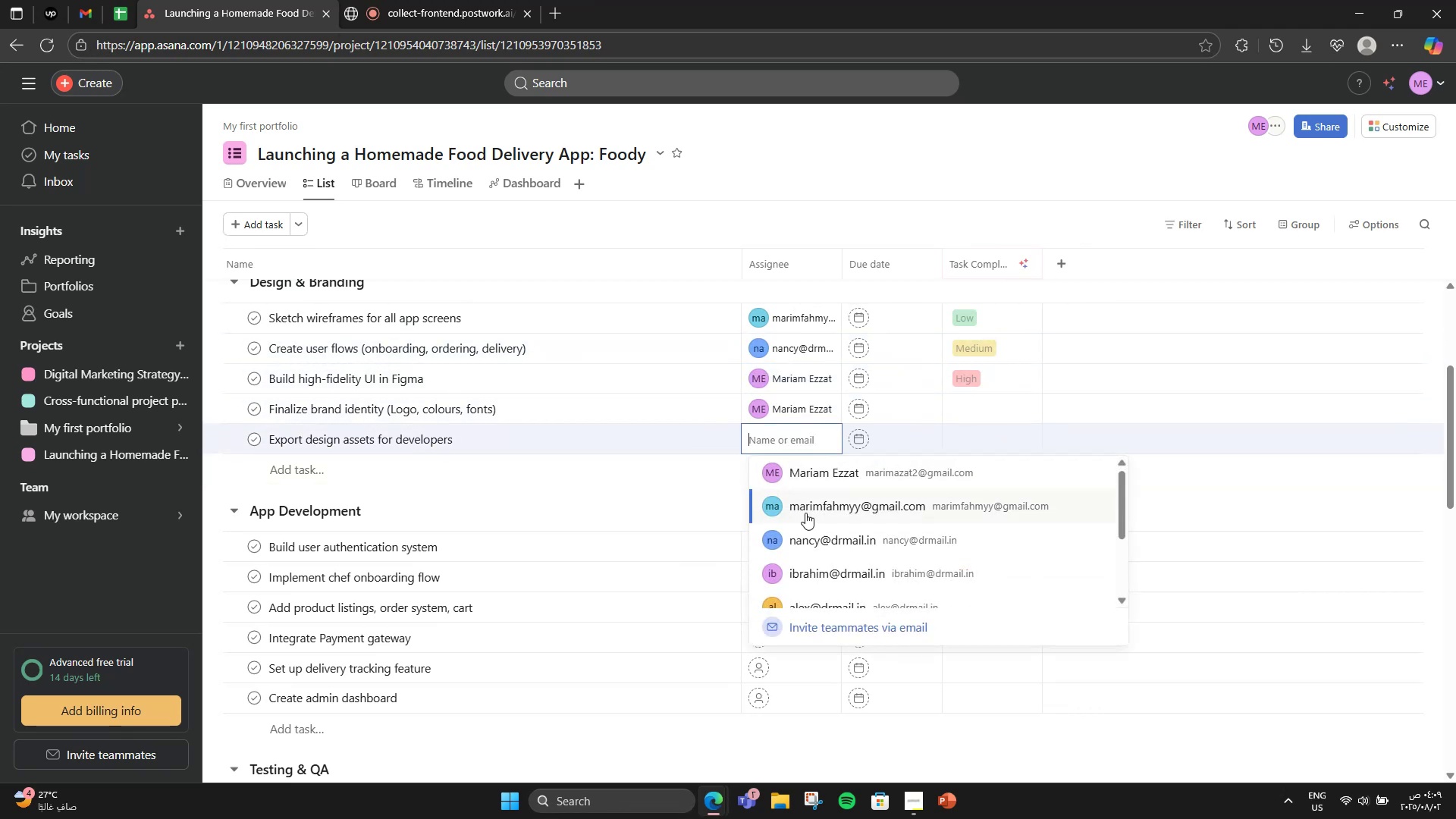 
scroll: coordinate [833, 566], scroll_direction: down, amount: 1.0
 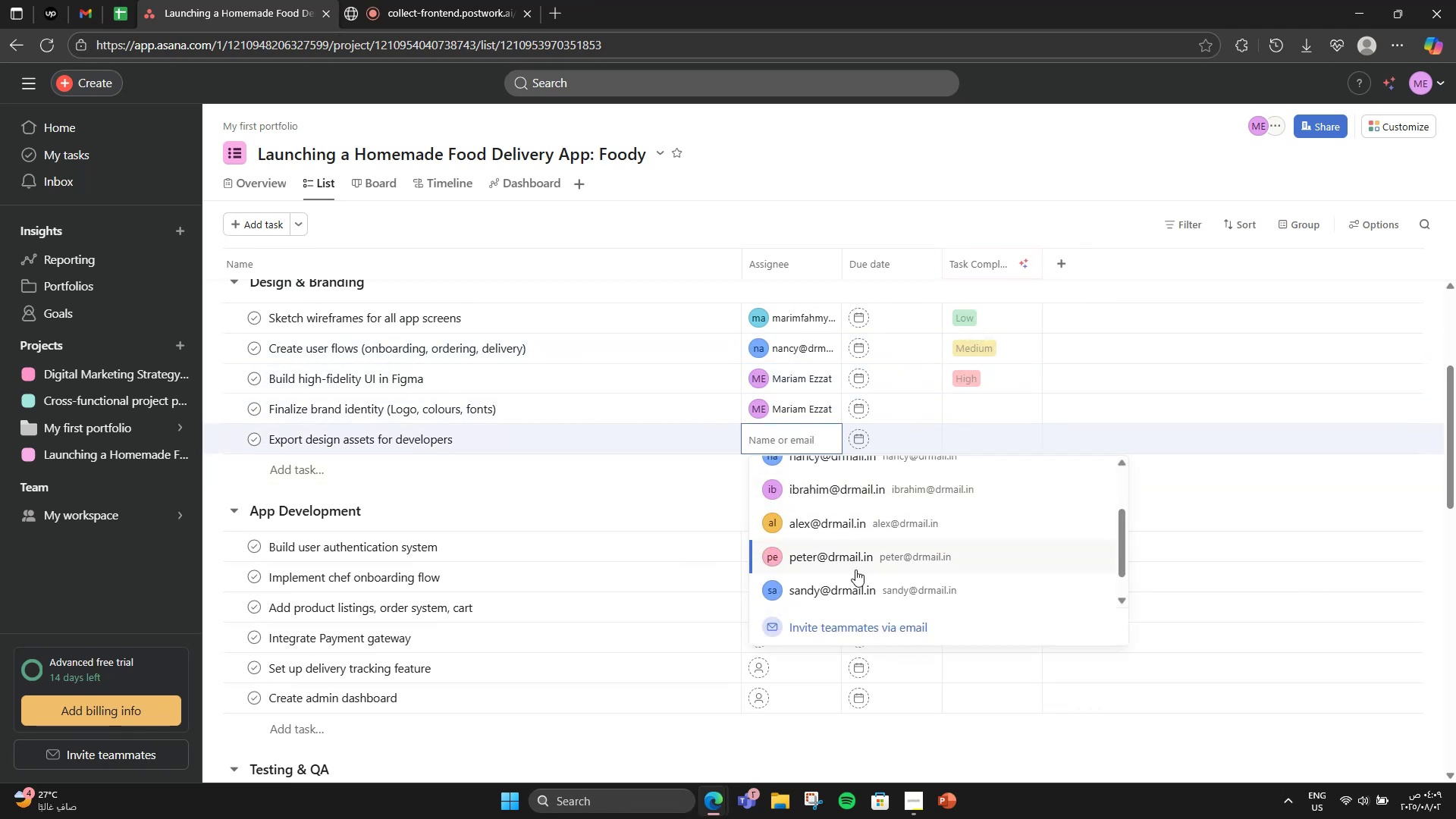 
left_click([855, 570])
 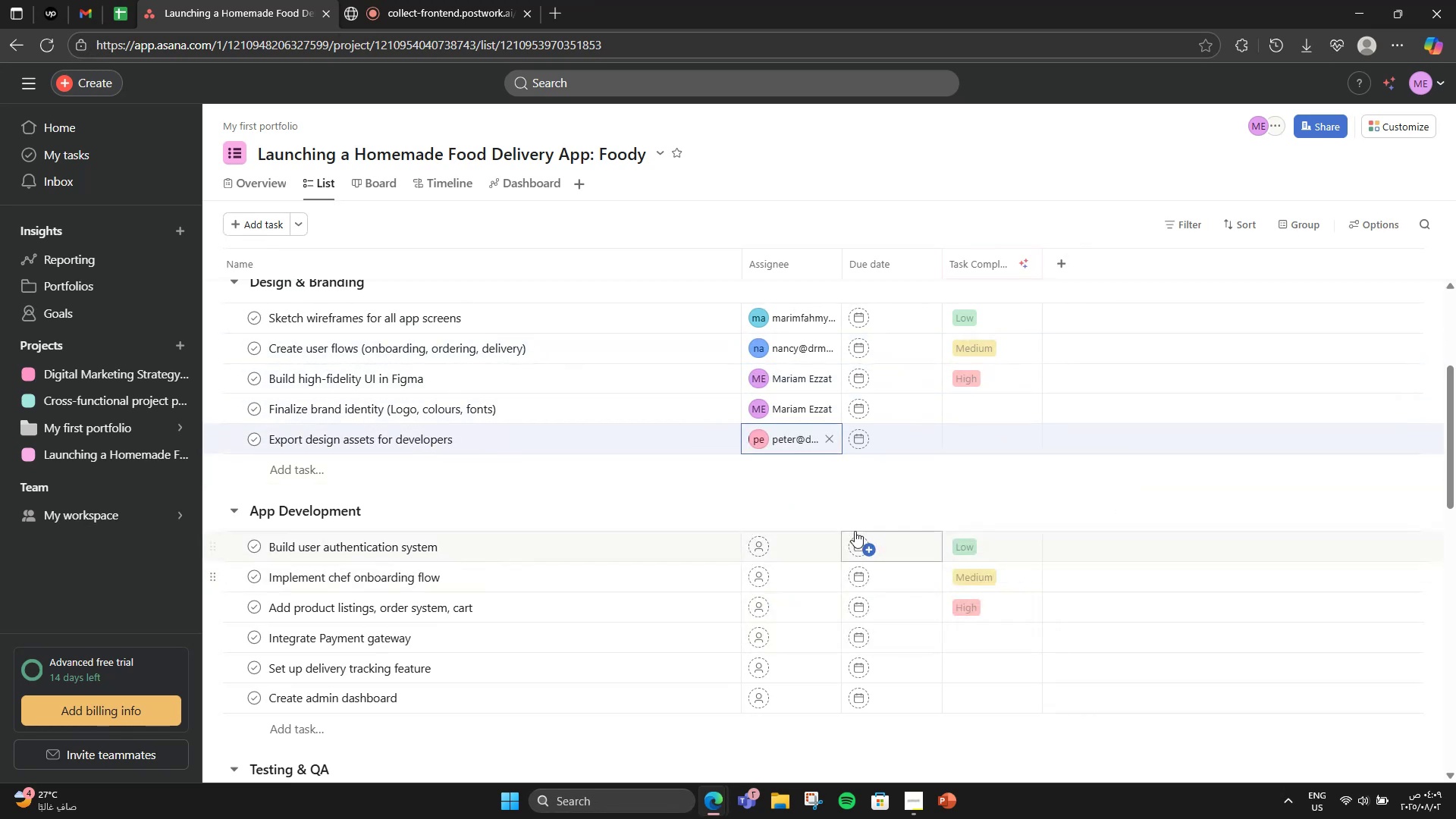 
scroll: coordinate [855, 530], scroll_direction: down, amount: 2.0
 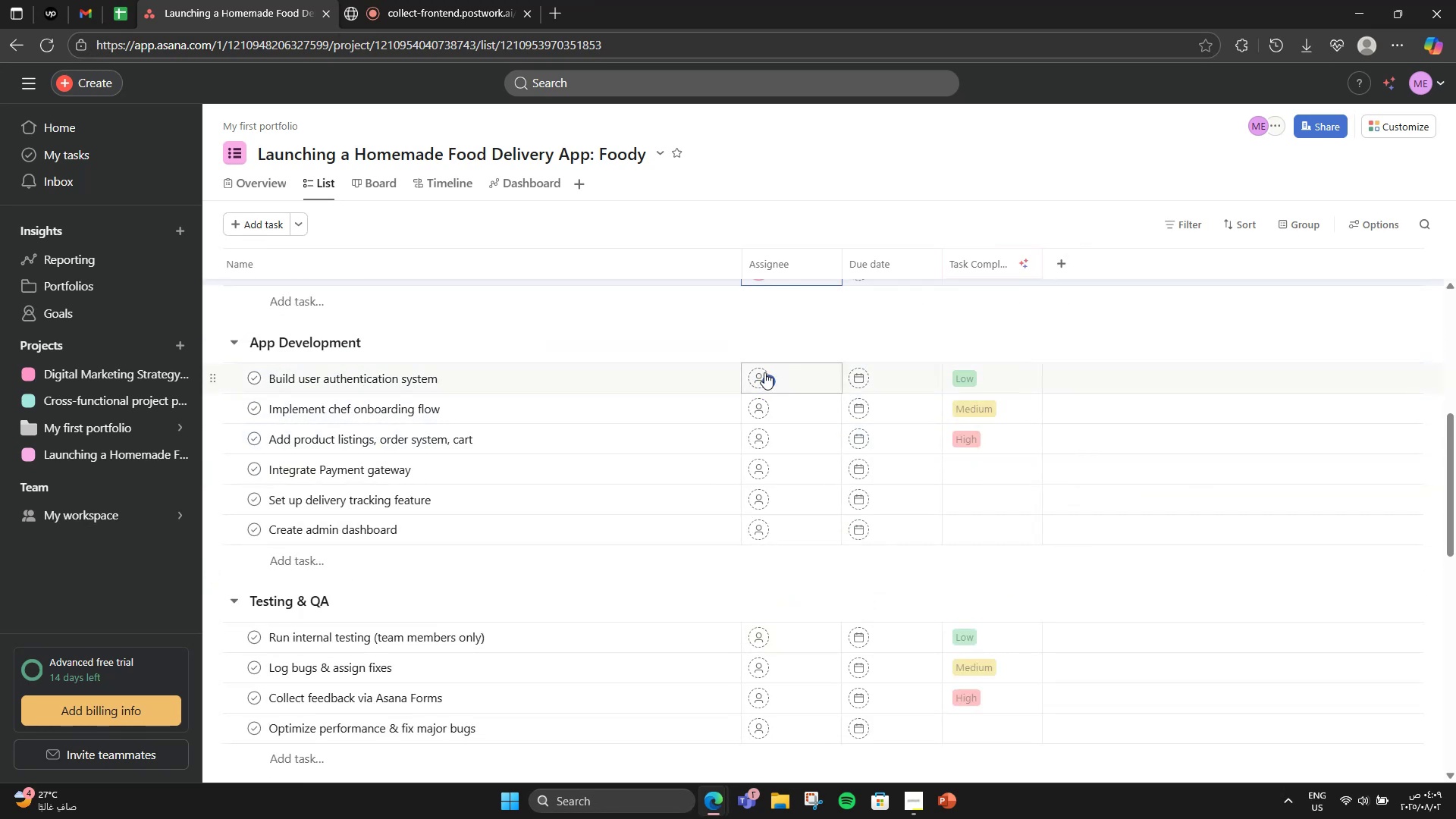 
left_click([764, 372])
 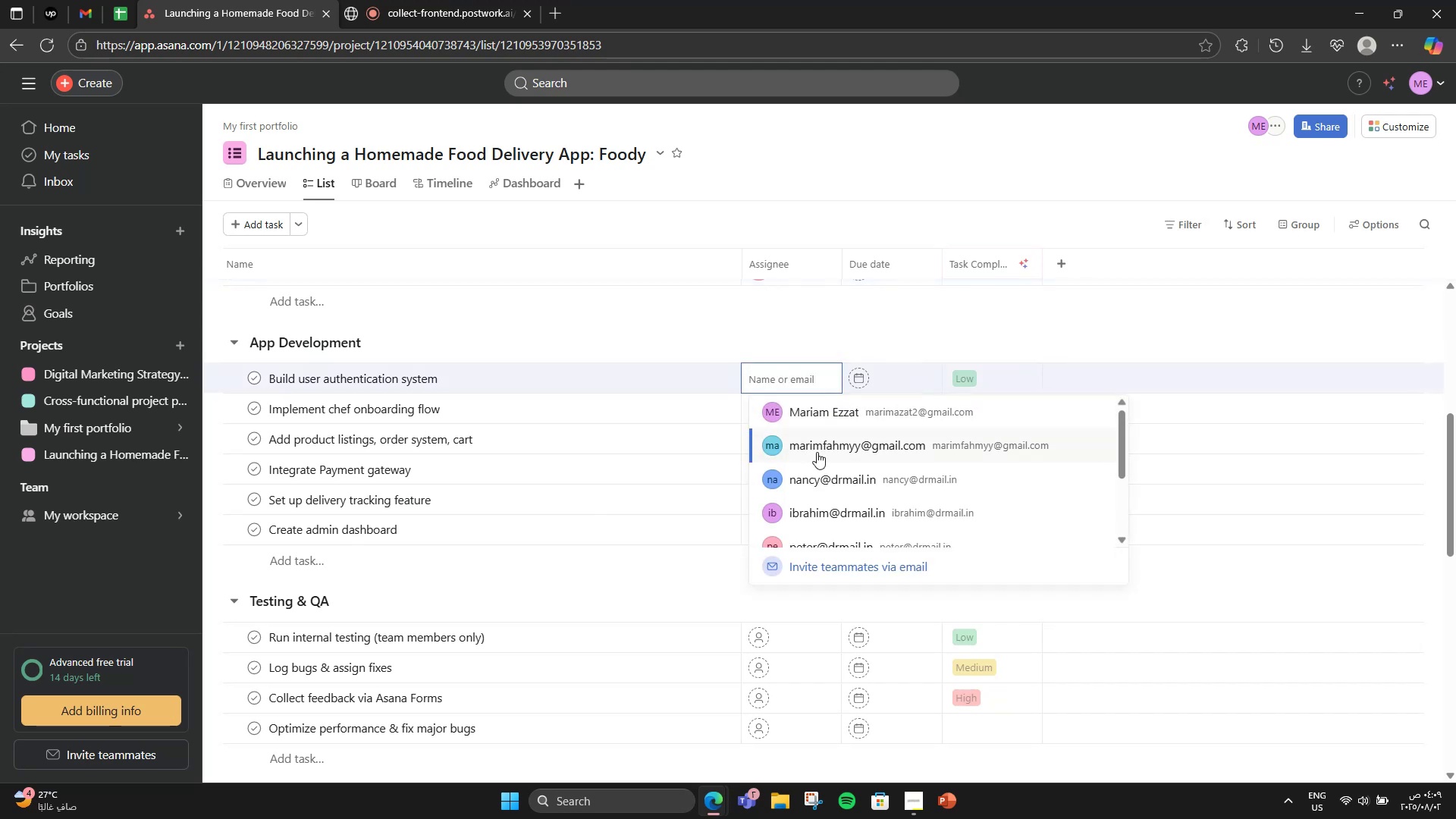 
left_click([817, 452])
 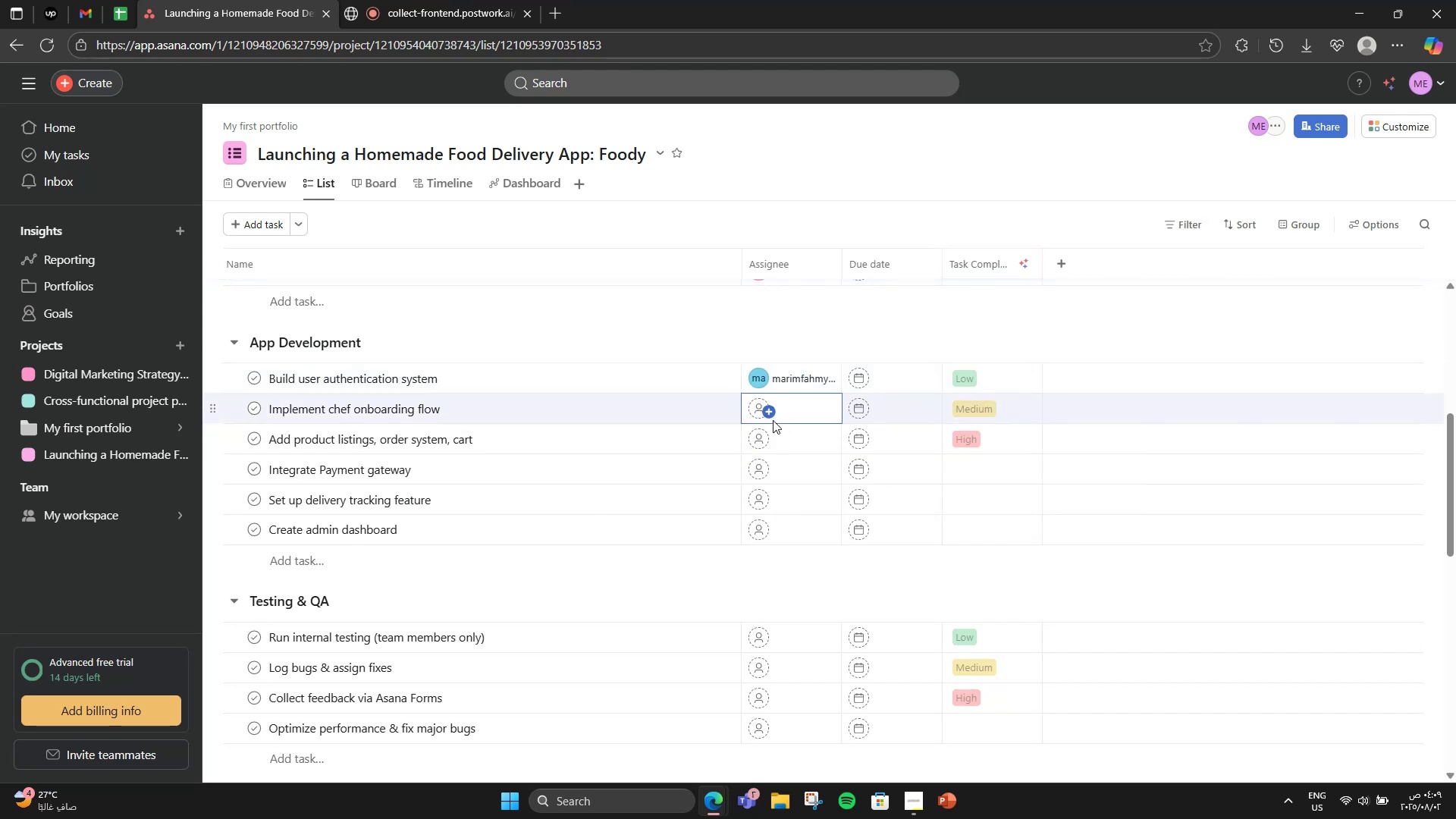 
double_click([764, 413])
 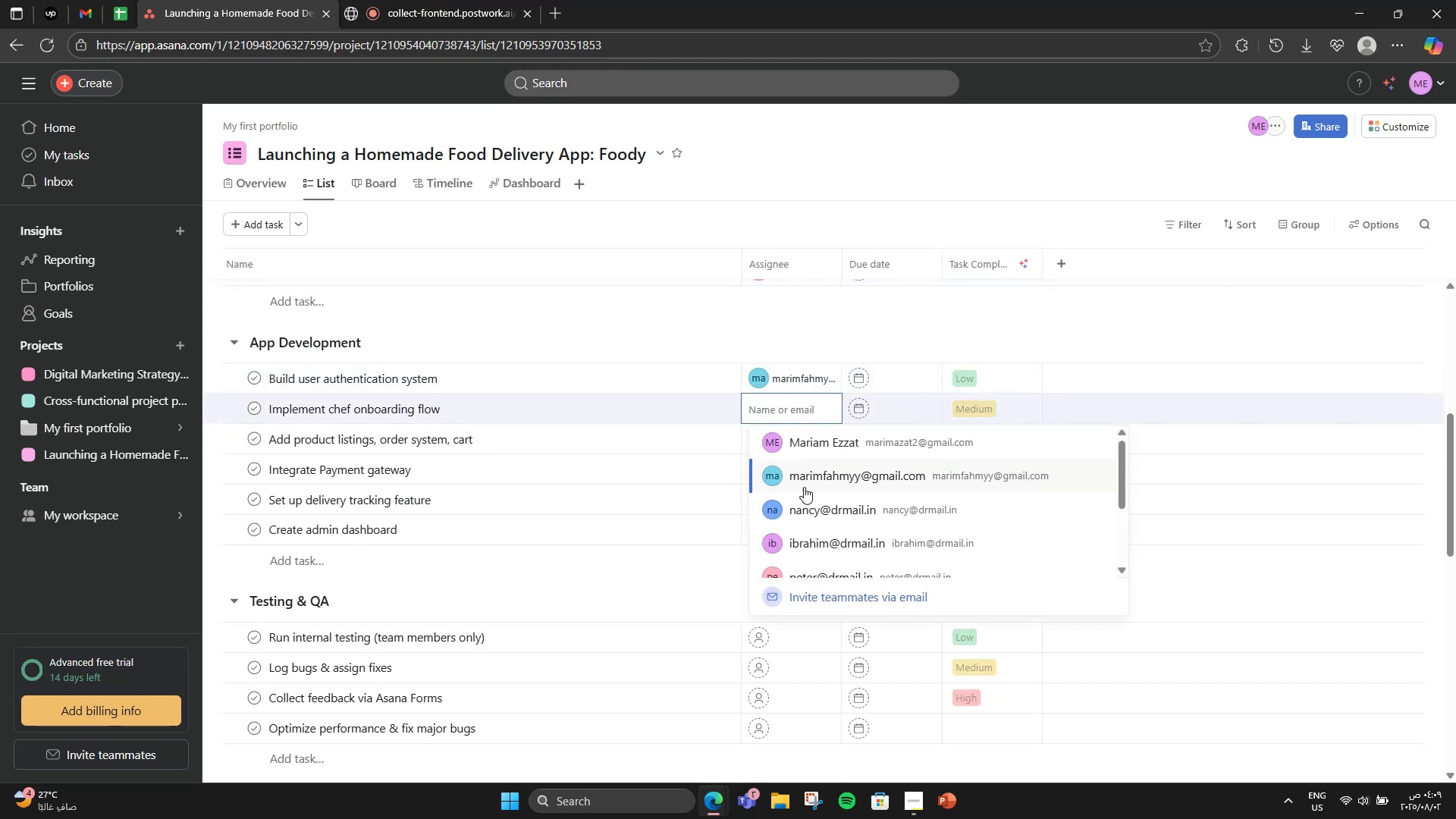 
left_click([814, 520])
 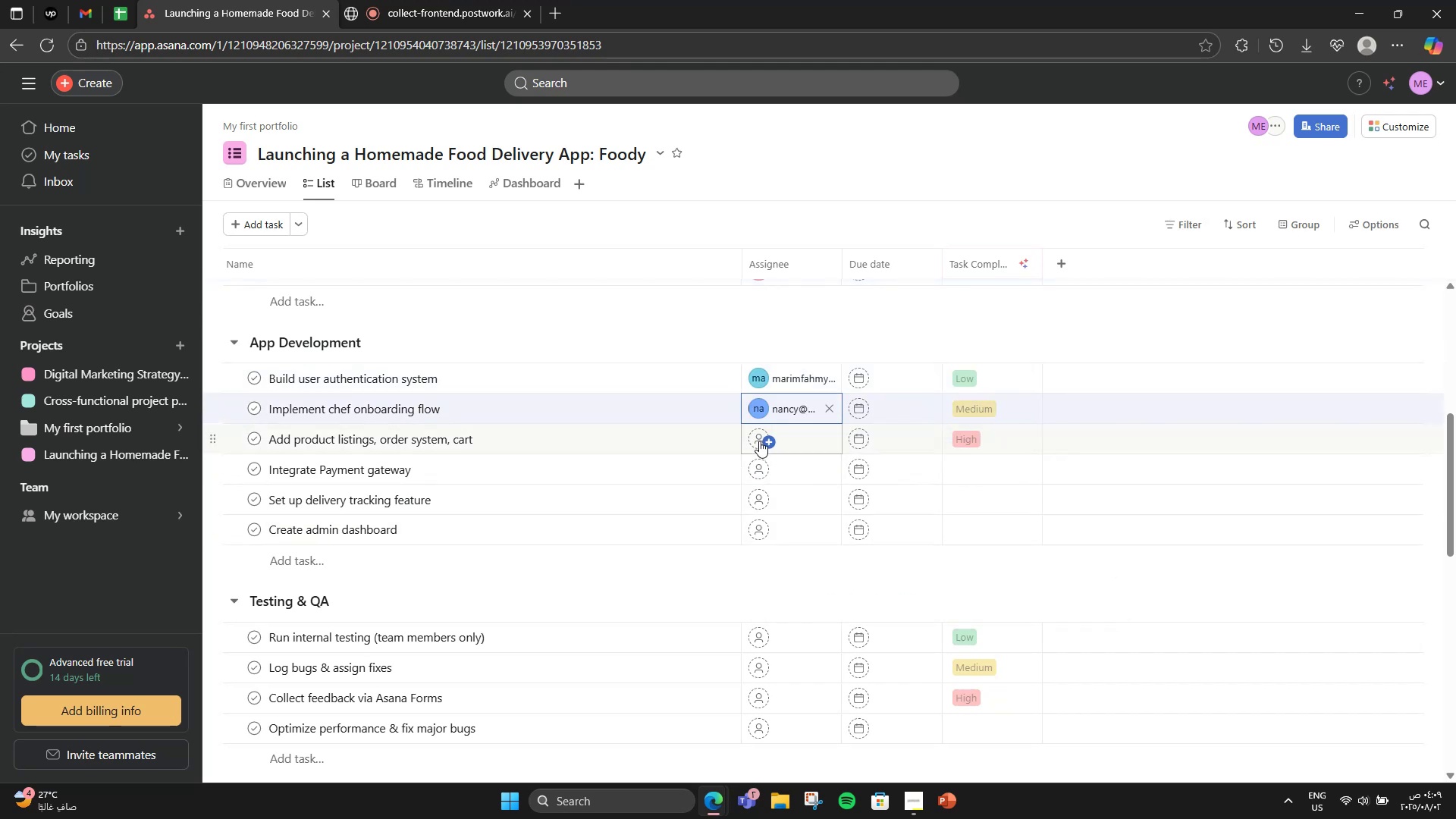 
left_click([759, 441])
 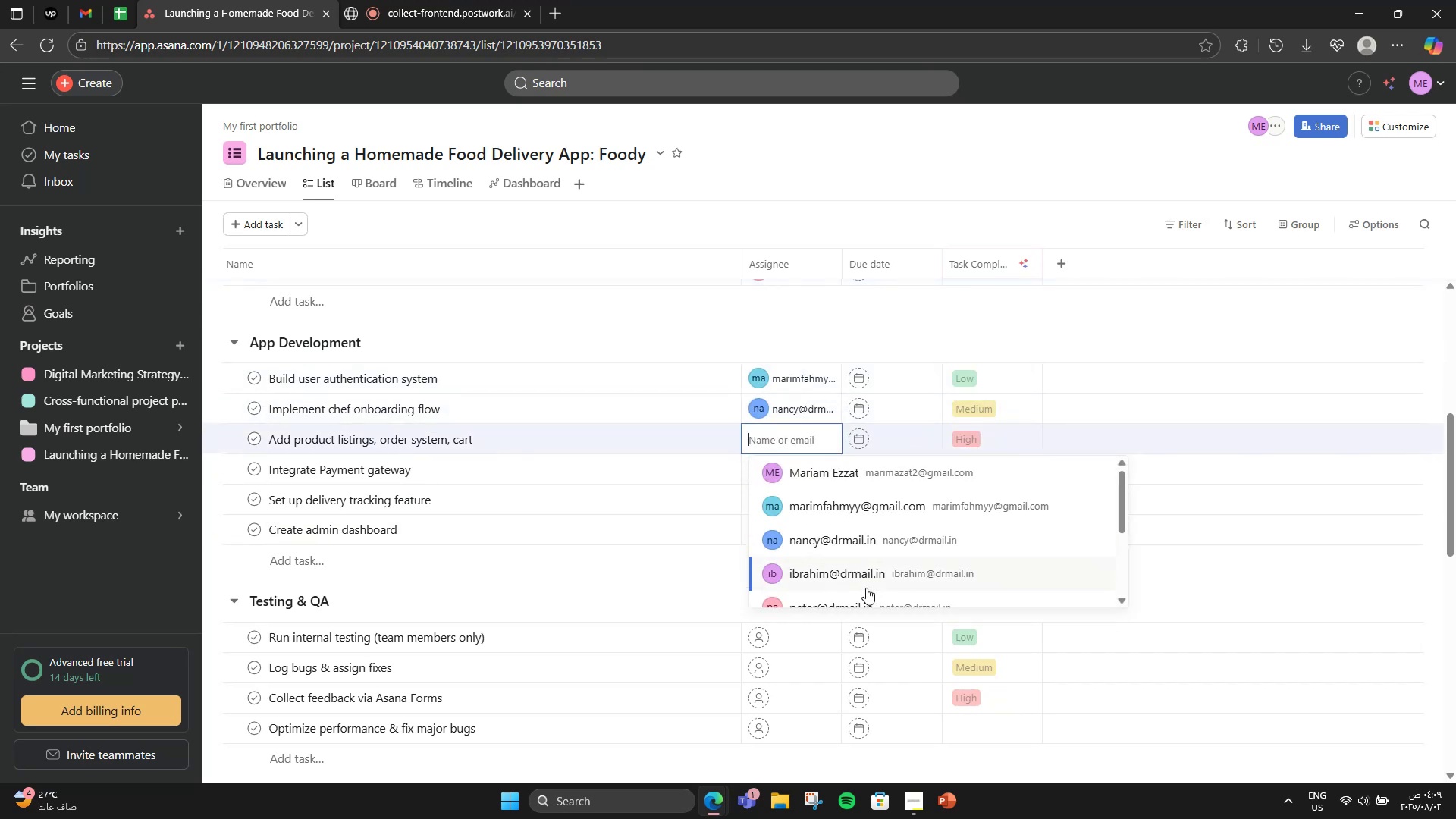 
scroll: coordinate [946, 553], scroll_direction: down, amount: 1.0
 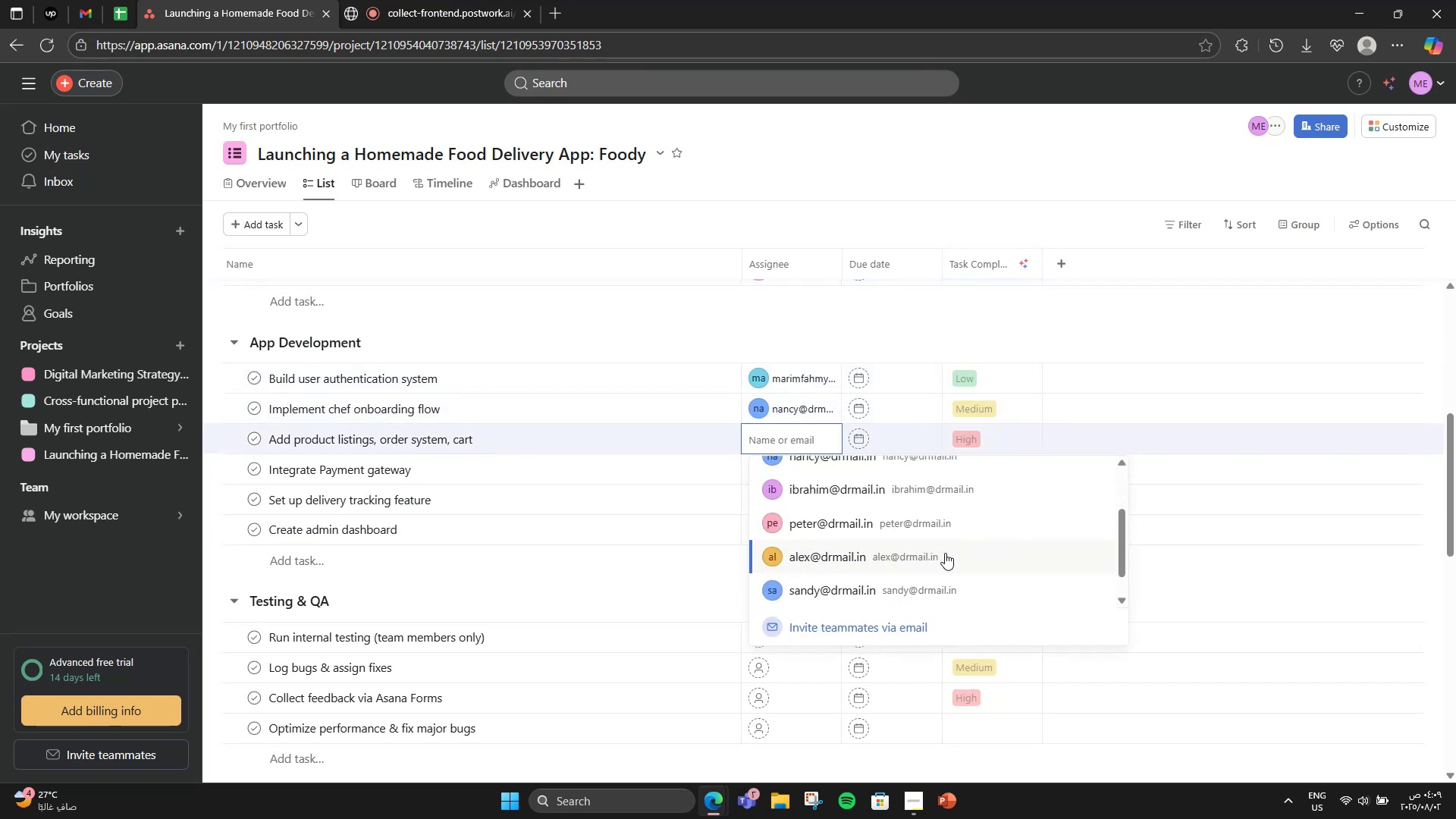 
left_click([945, 553])
 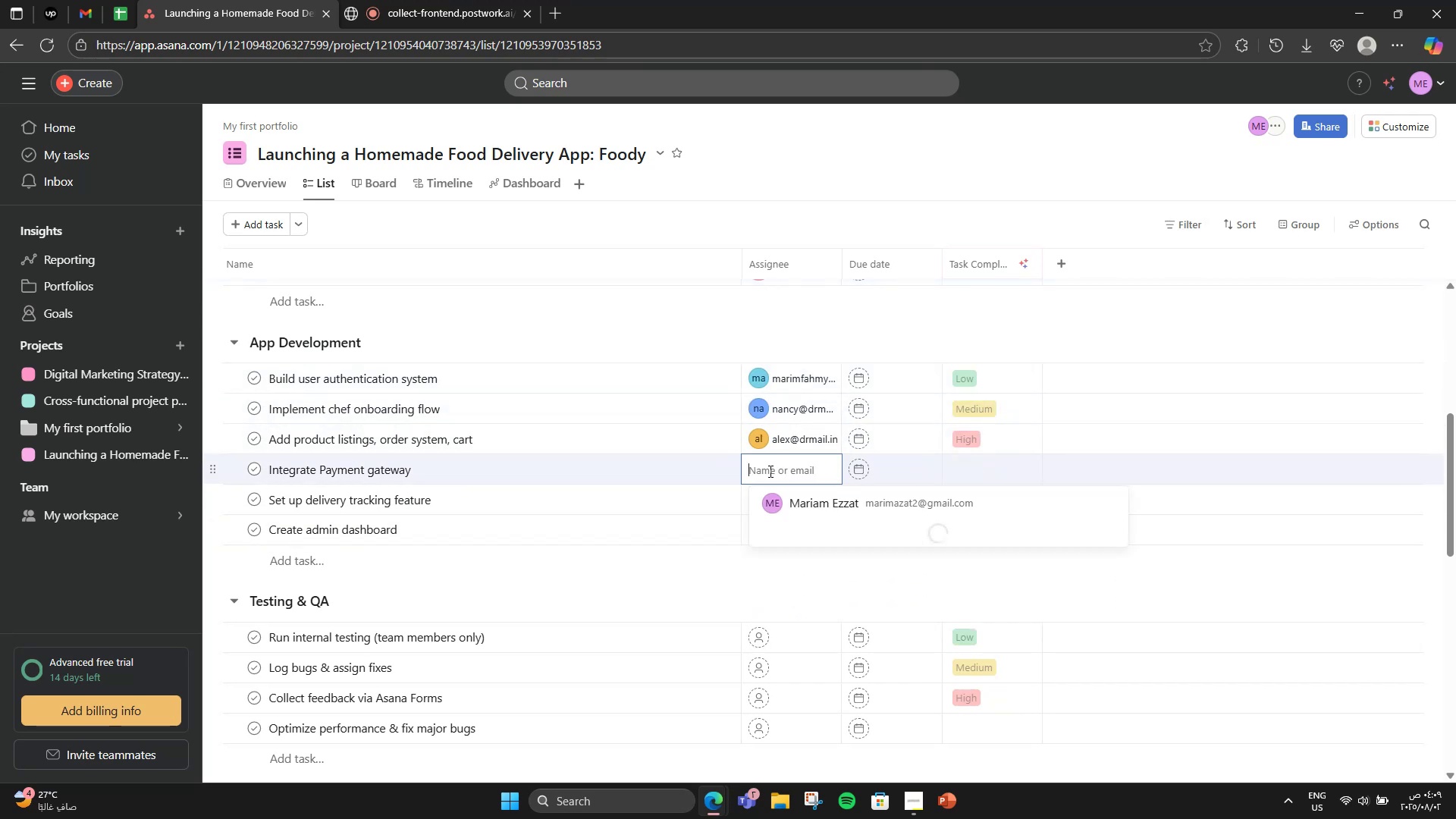 
scroll: coordinate [849, 582], scroll_direction: down, amount: 3.0
 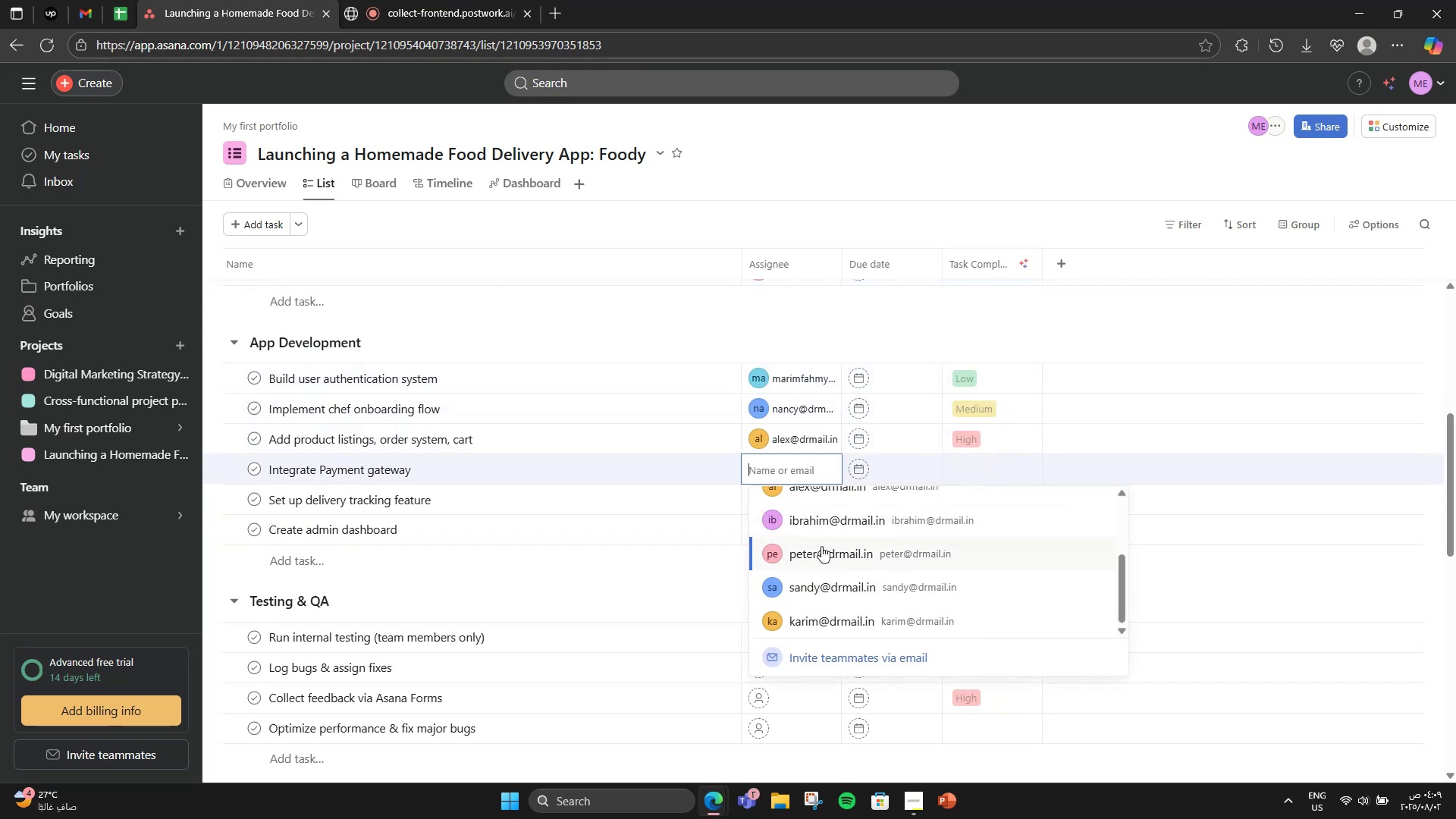 
scroll: coordinate [820, 593], scroll_direction: up, amount: 1.0
 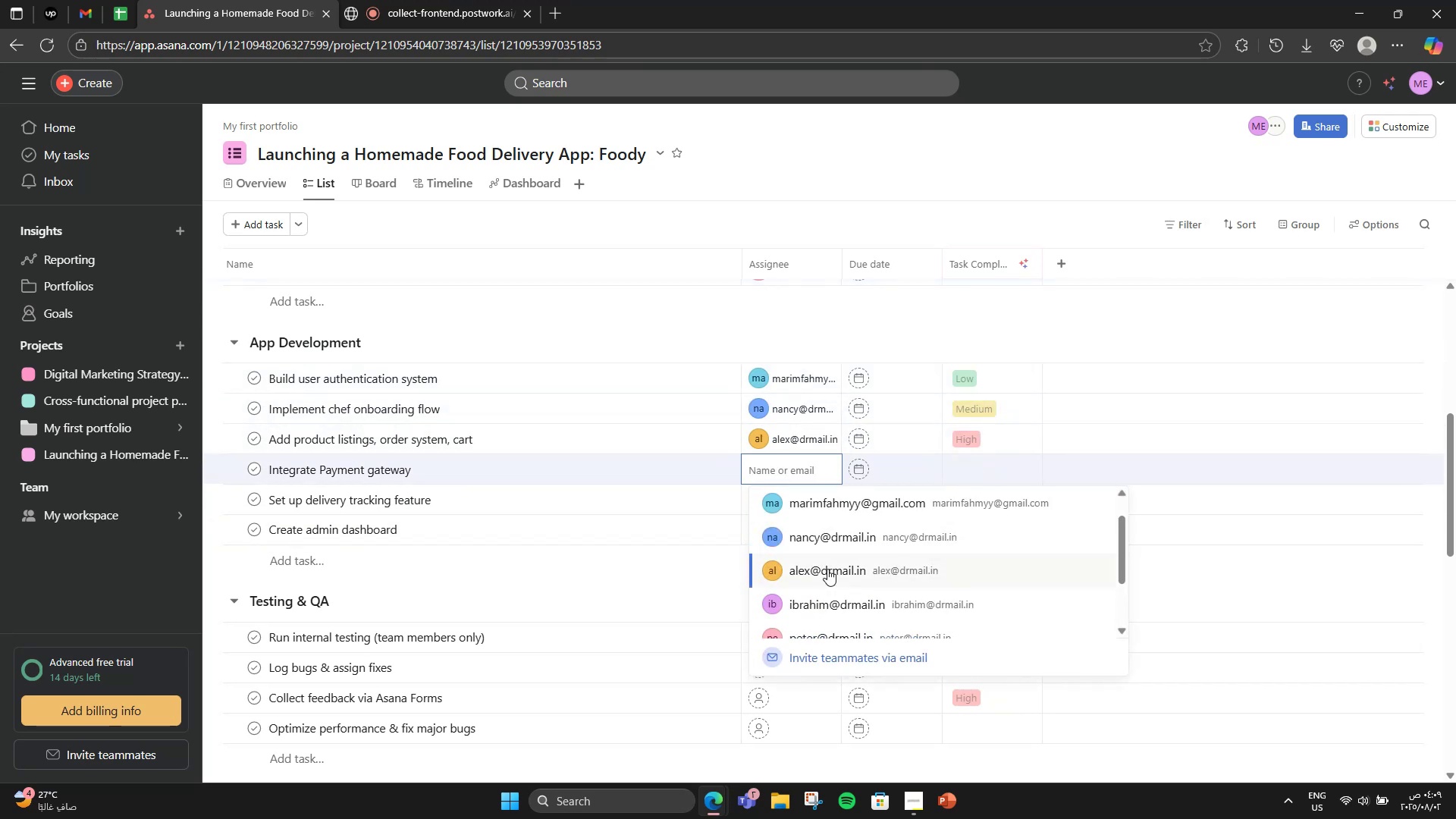 
left_click([825, 569])
 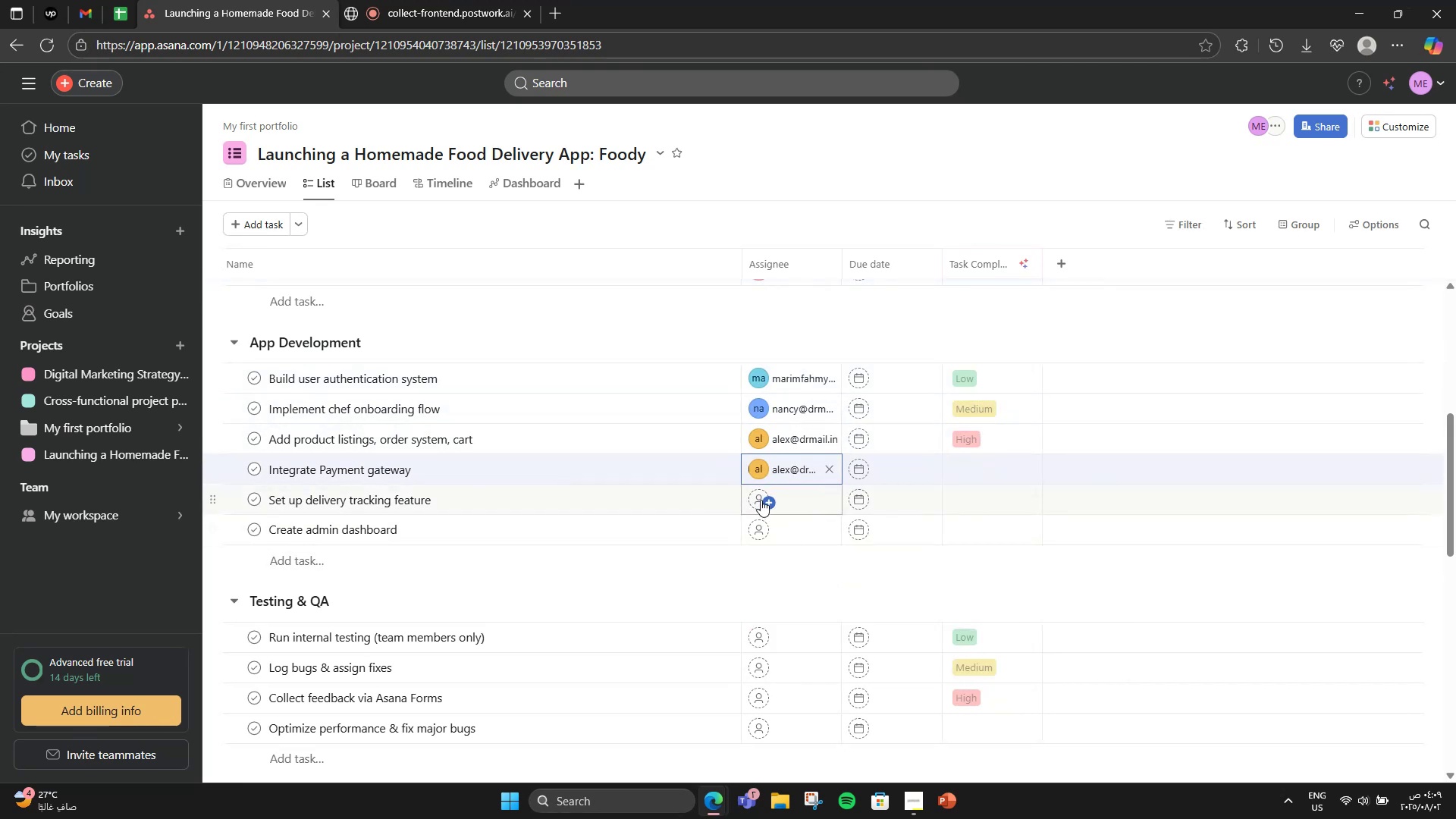 
left_click([761, 498])
 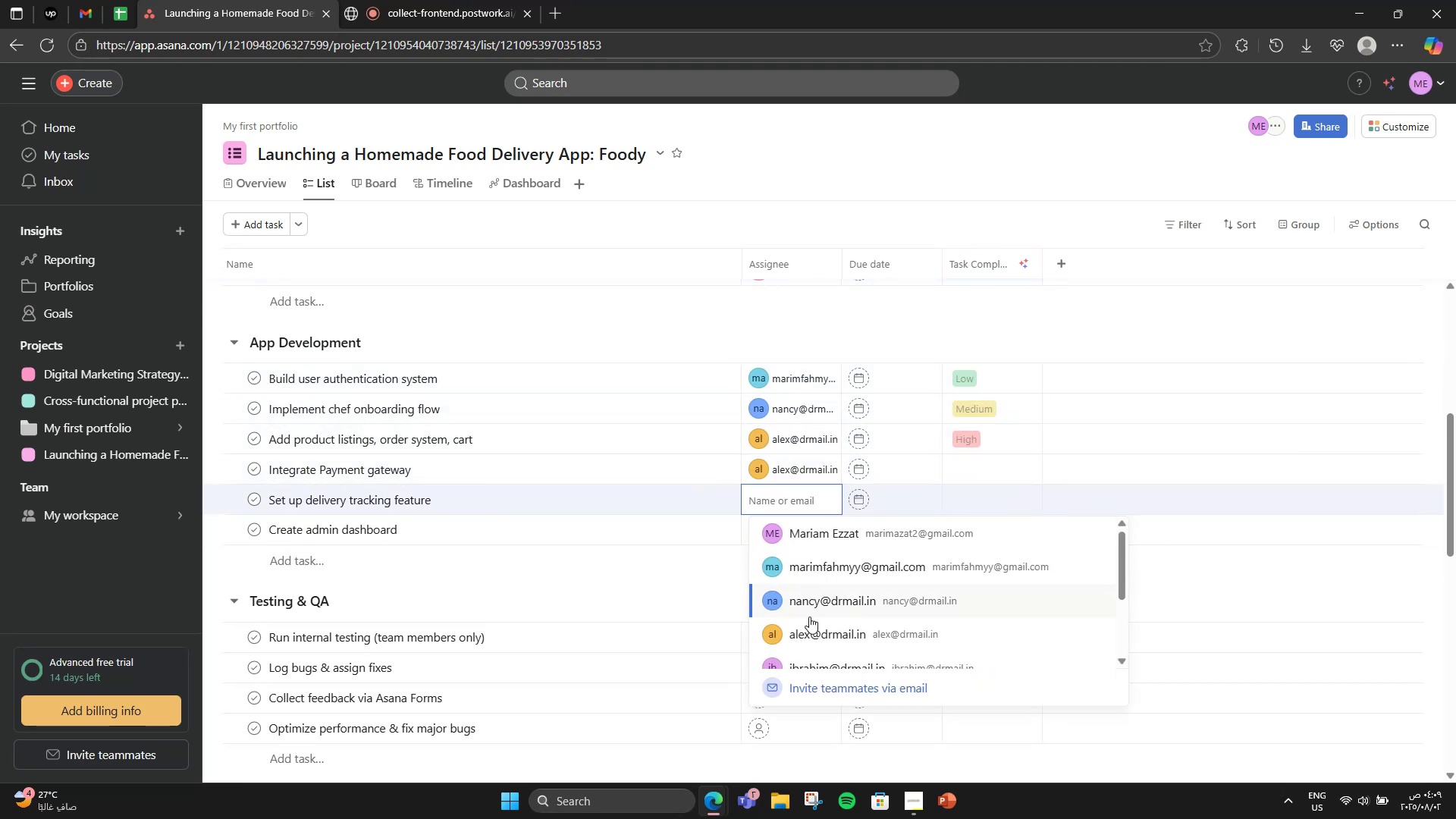 
left_click([795, 632])
 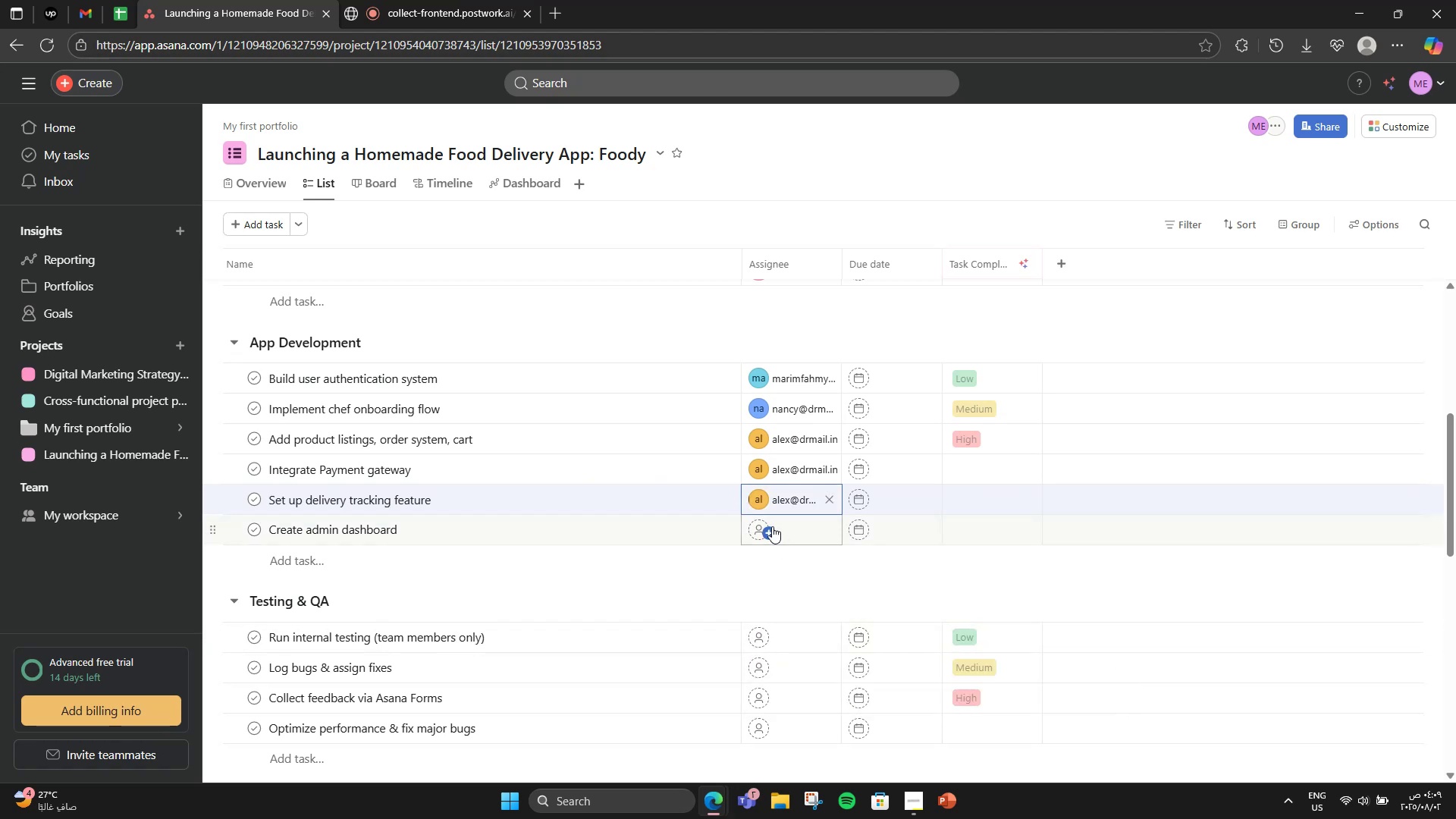 
left_click([769, 525])
 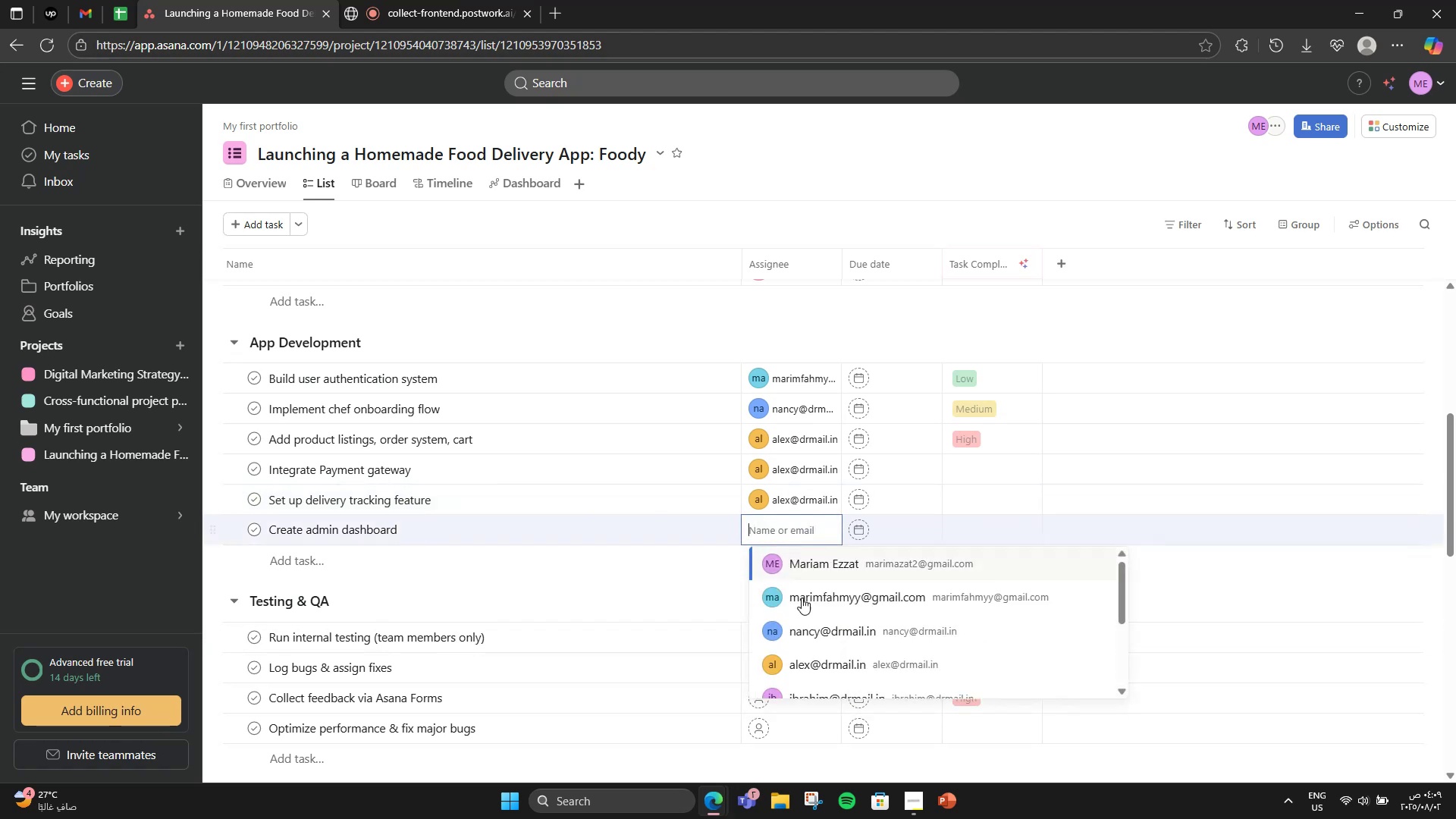 
scroll: coordinate [815, 613], scroll_direction: down, amount: 2.0
 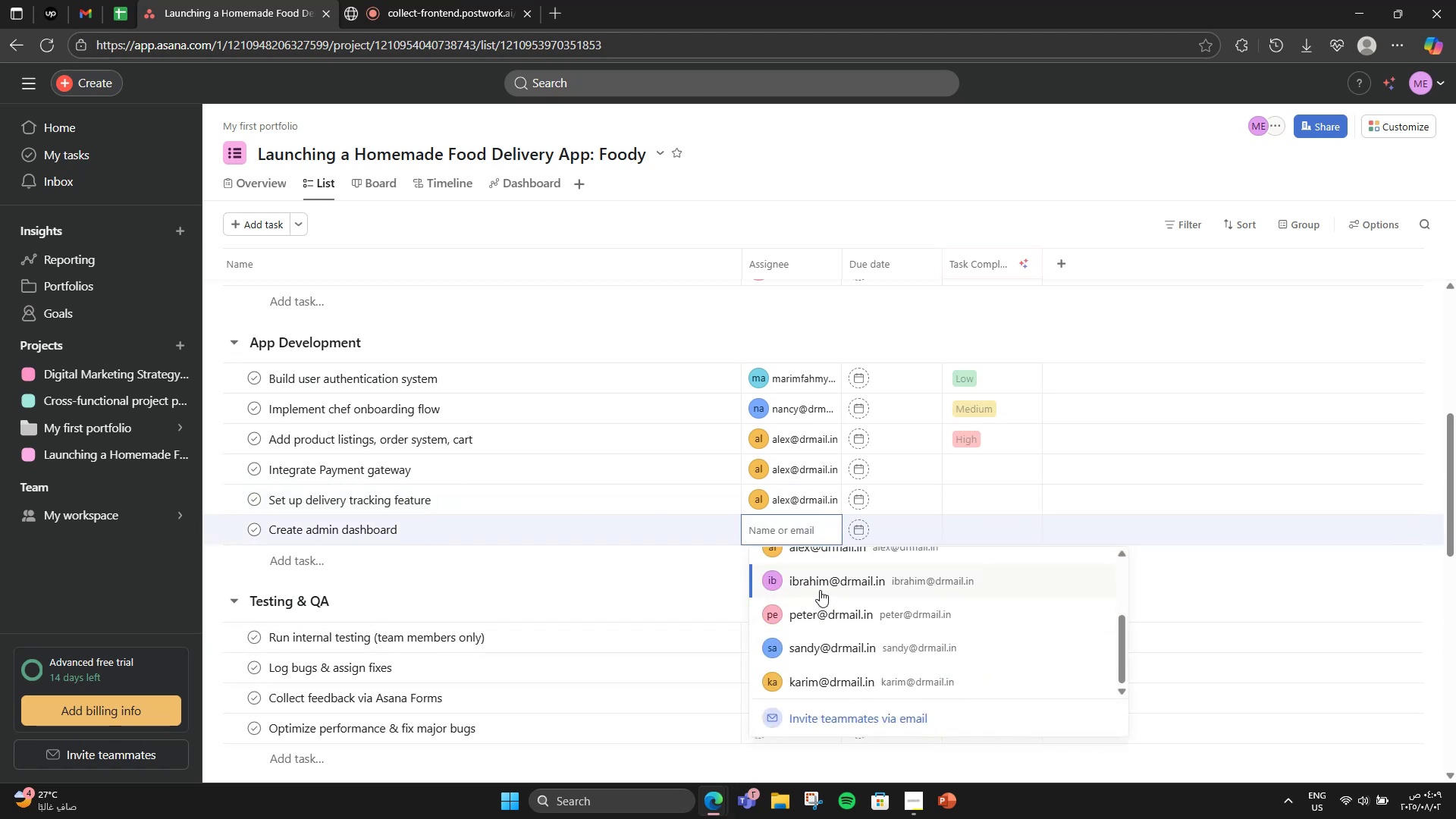 
left_click([820, 590])
 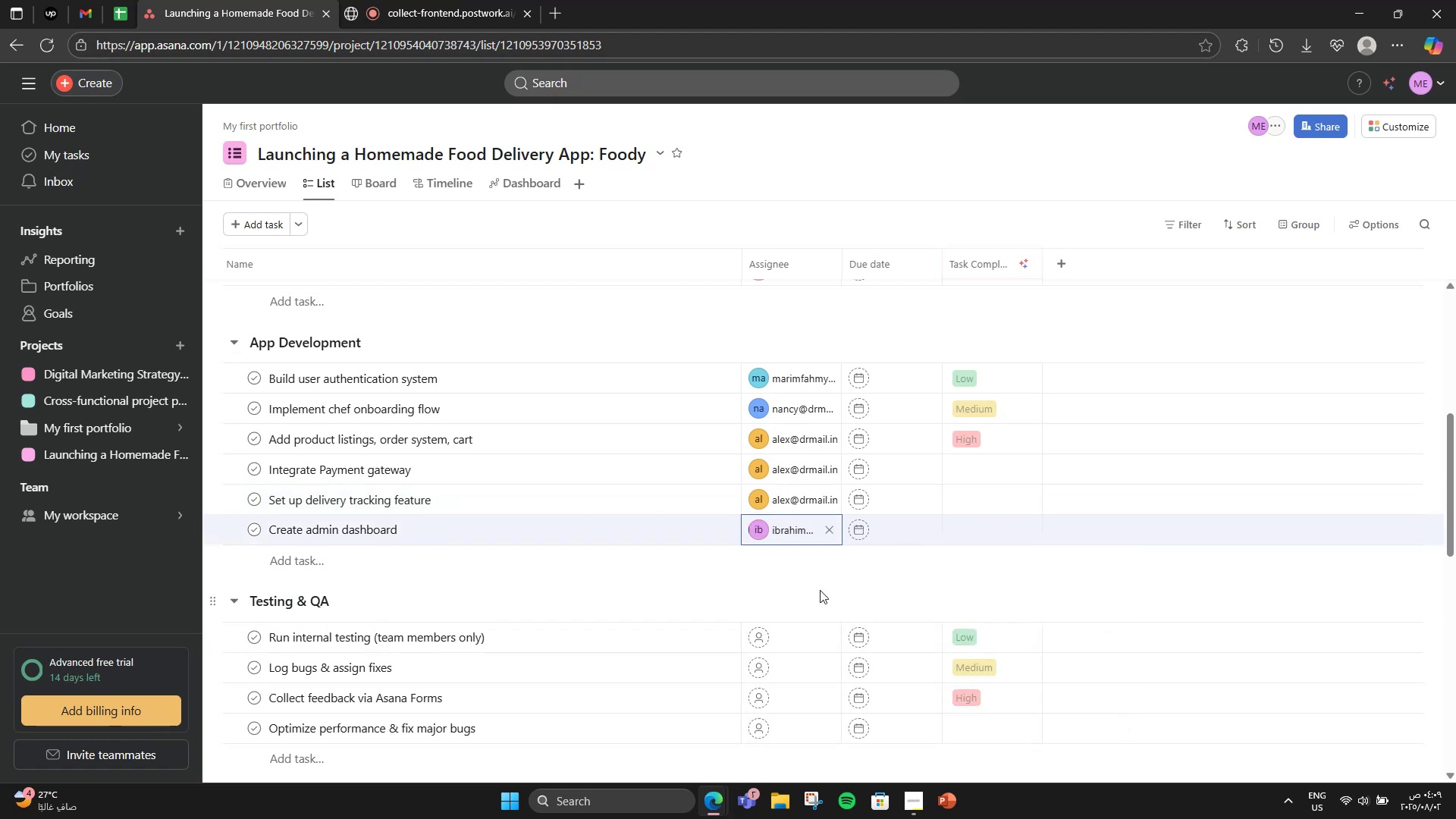 
scroll: coordinate [820, 590], scroll_direction: down, amount: 2.0
 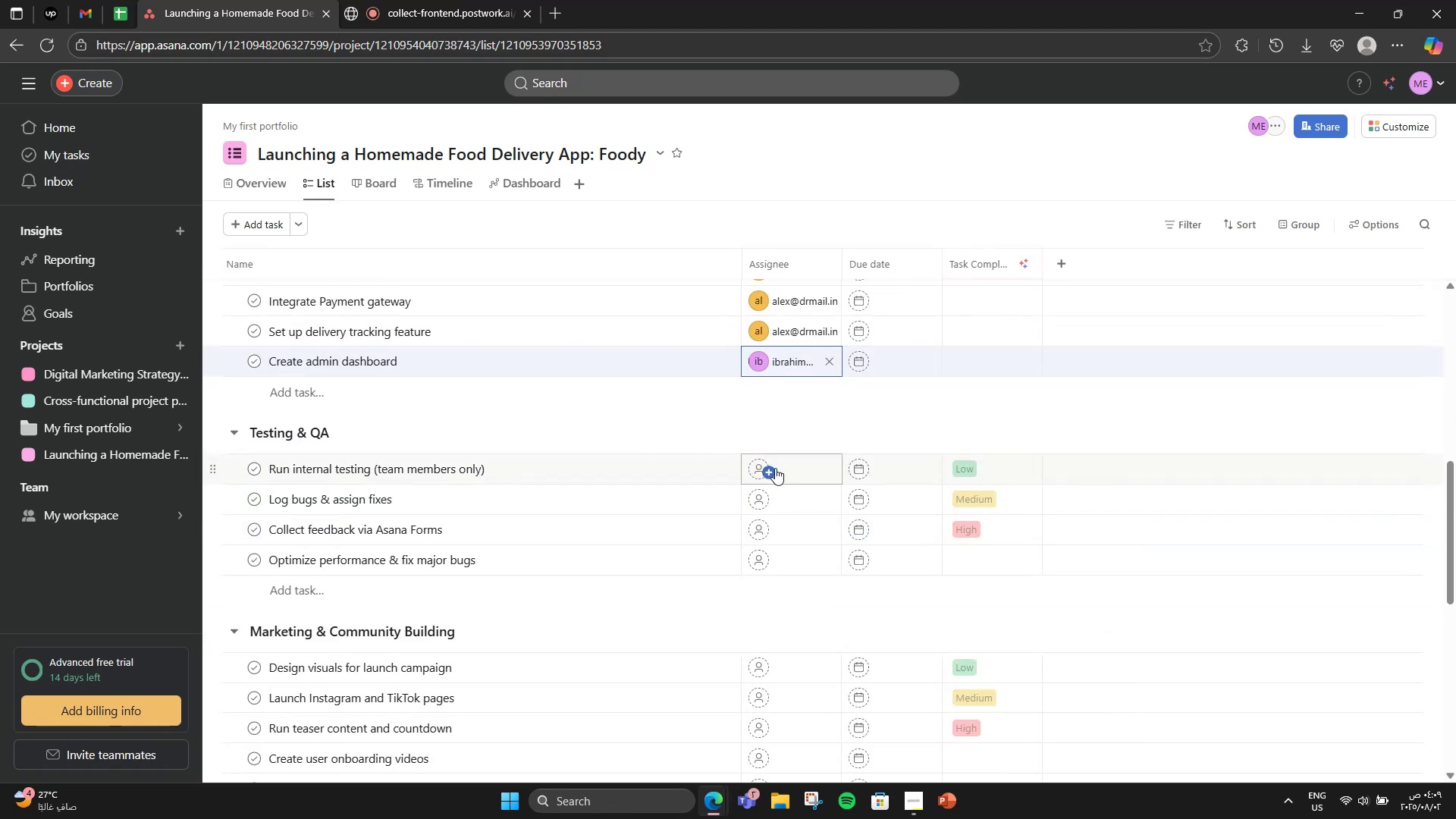 
left_click([786, 473])
 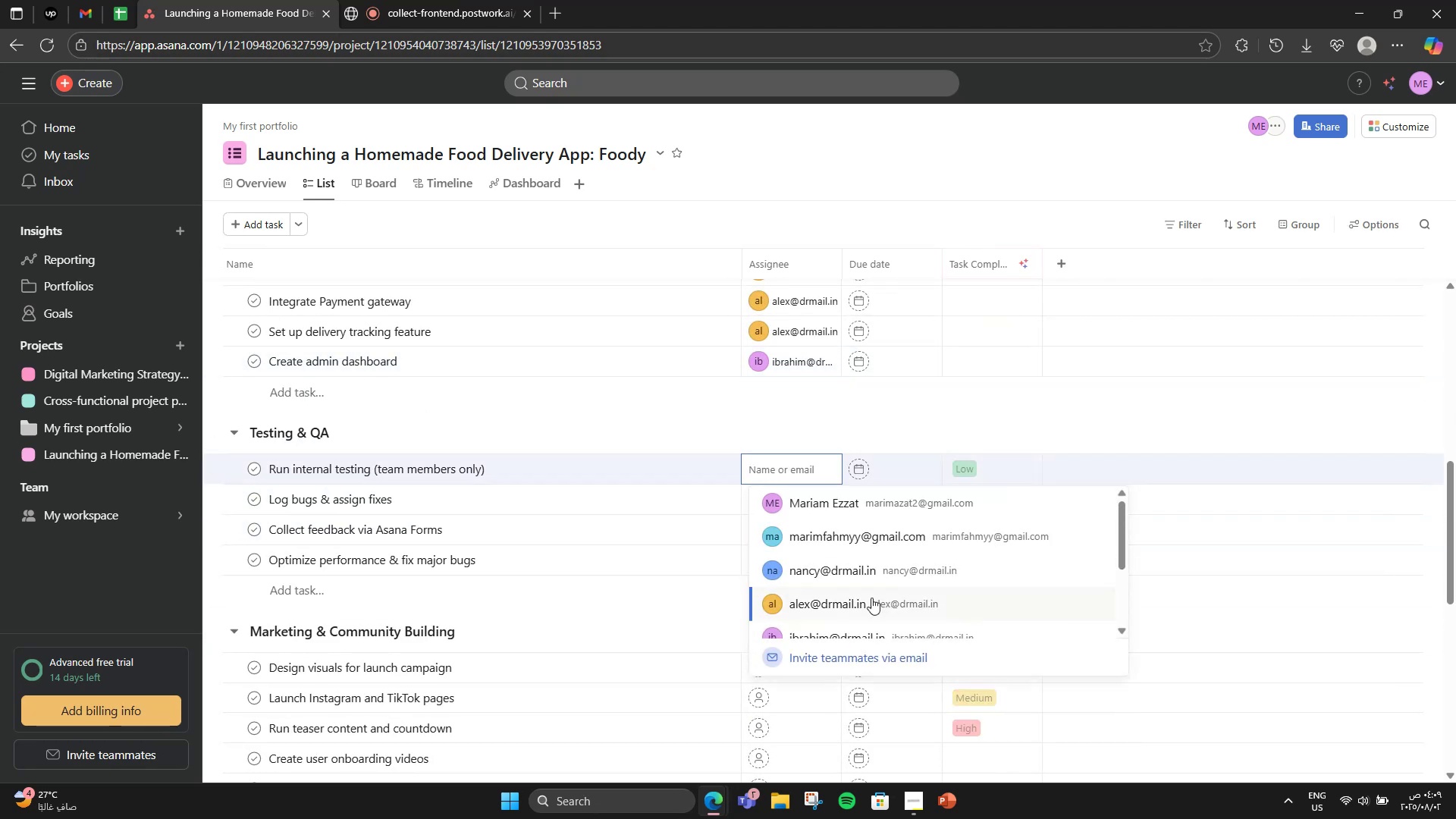 
scroll: coordinate [886, 607], scroll_direction: down, amount: 4.0
 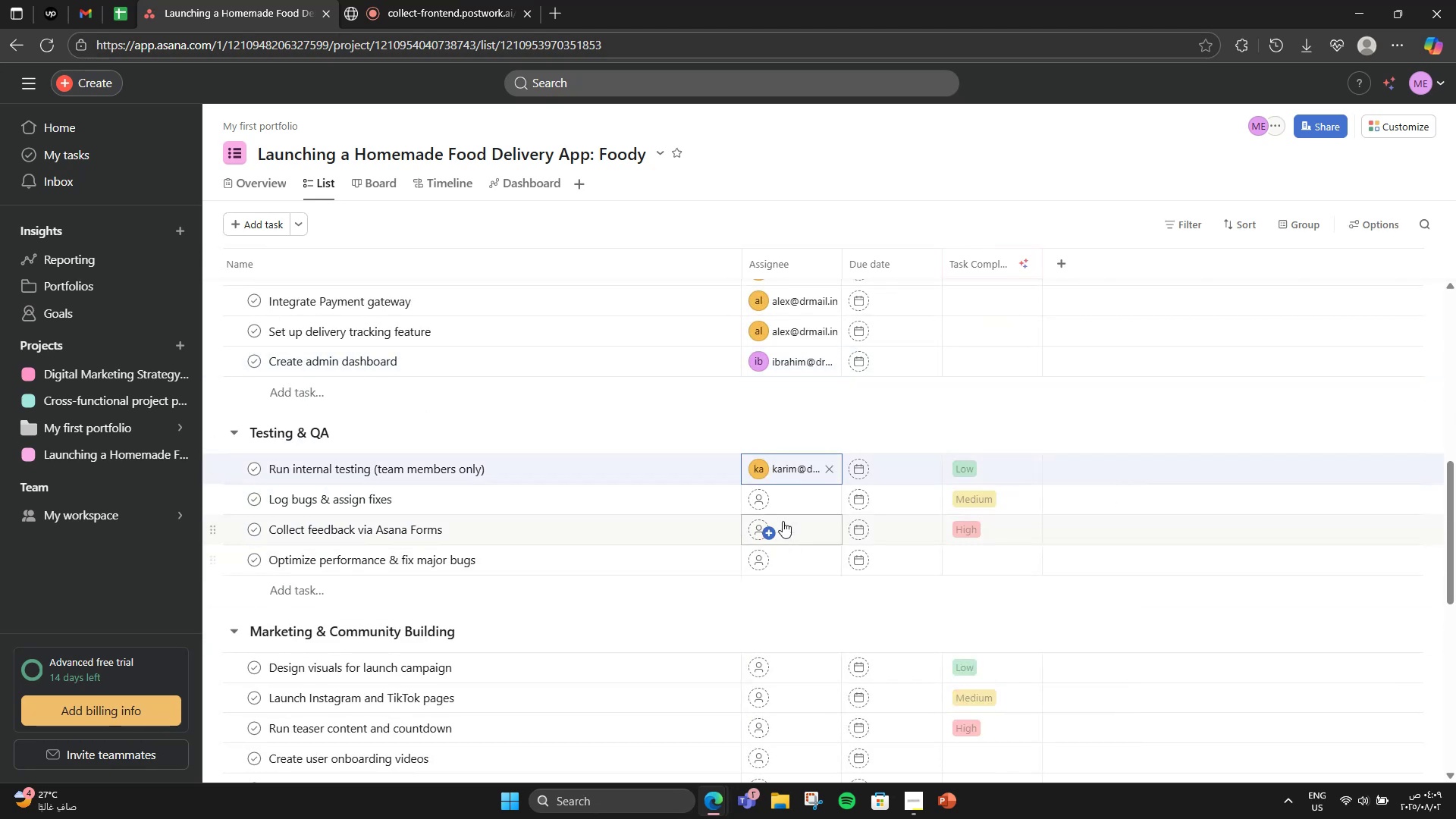 
left_click([777, 504])
 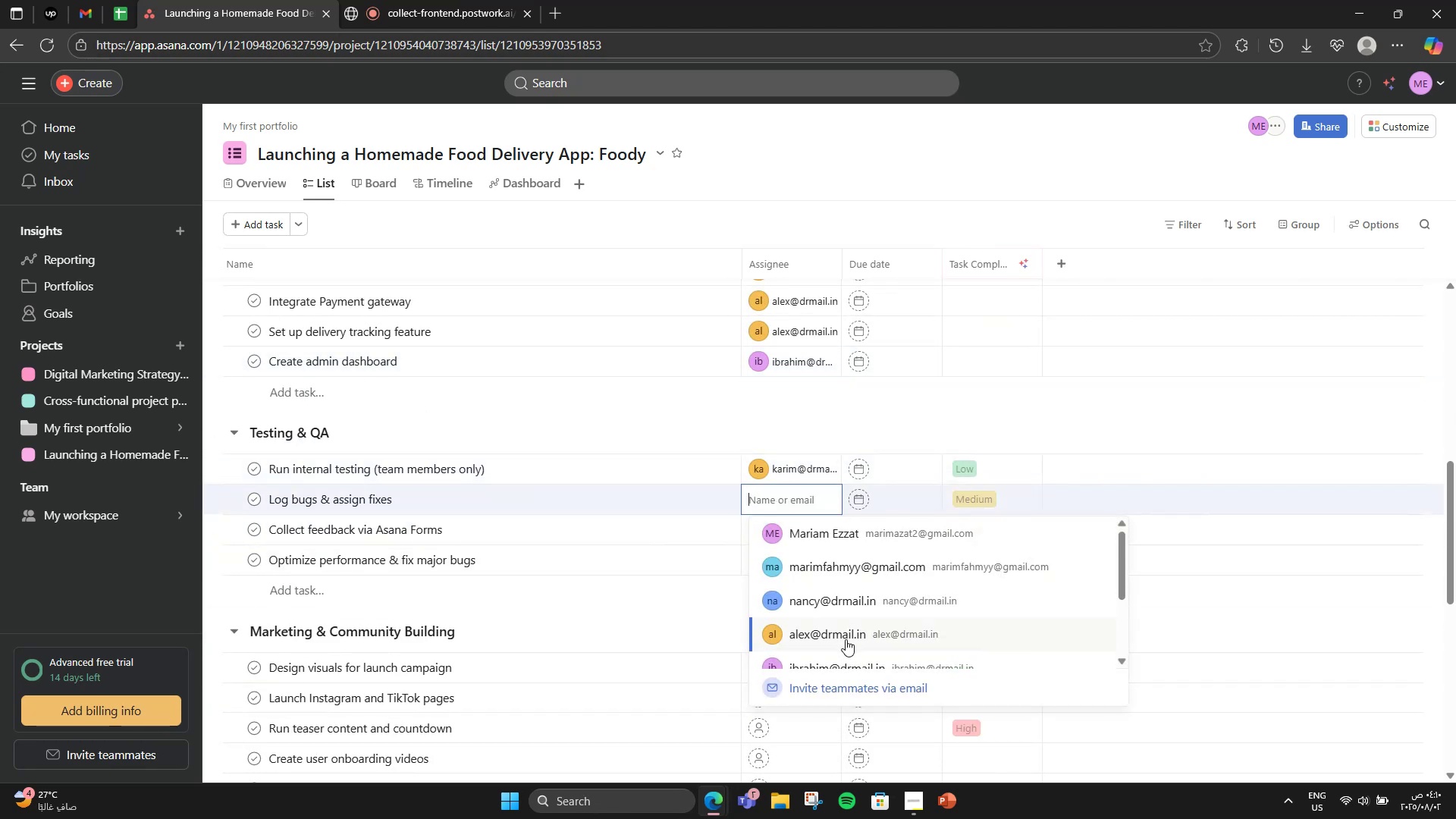 
scroll: coordinate [844, 624], scroll_direction: down, amount: 3.0
 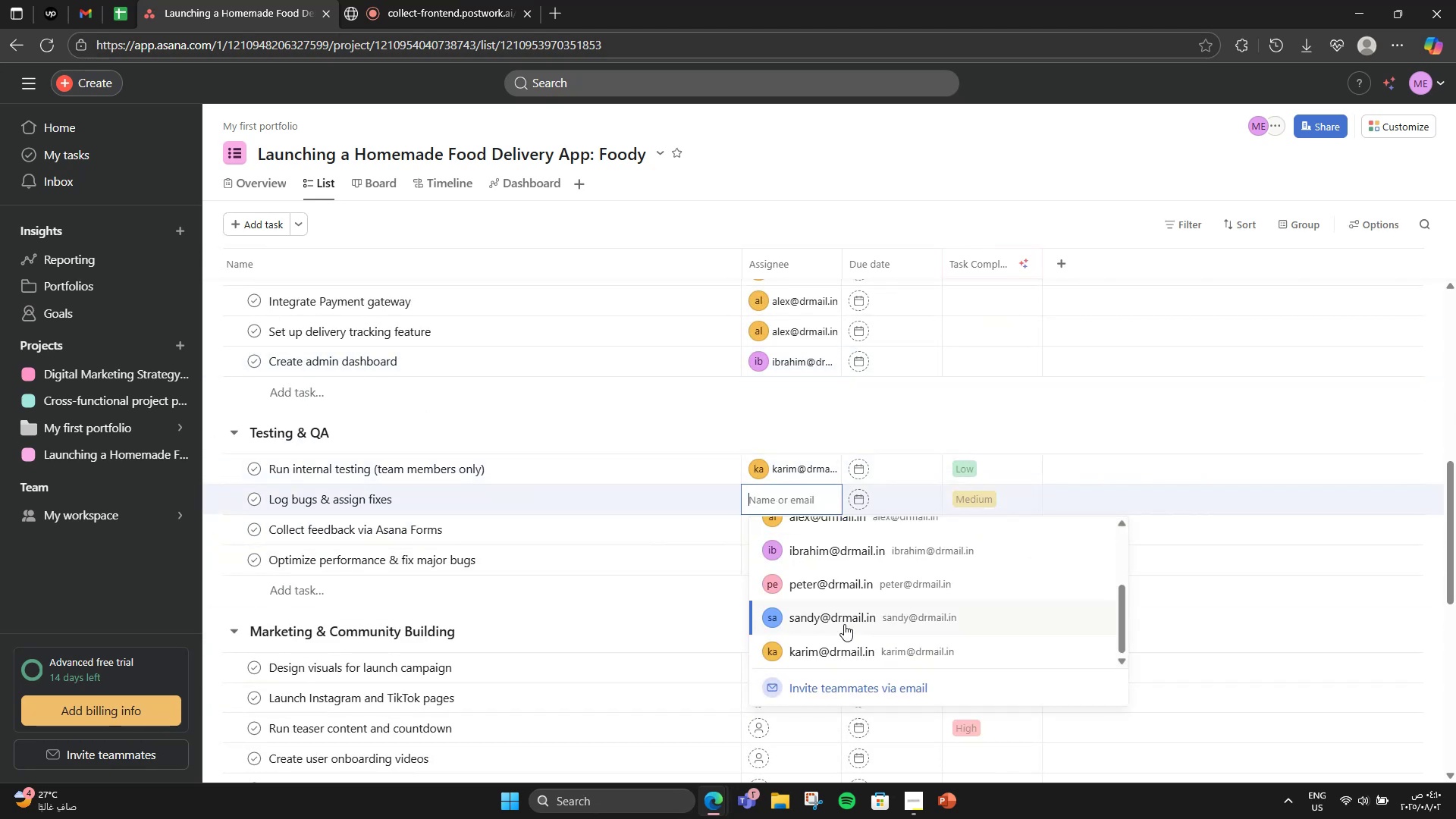 
left_click([844, 624])
 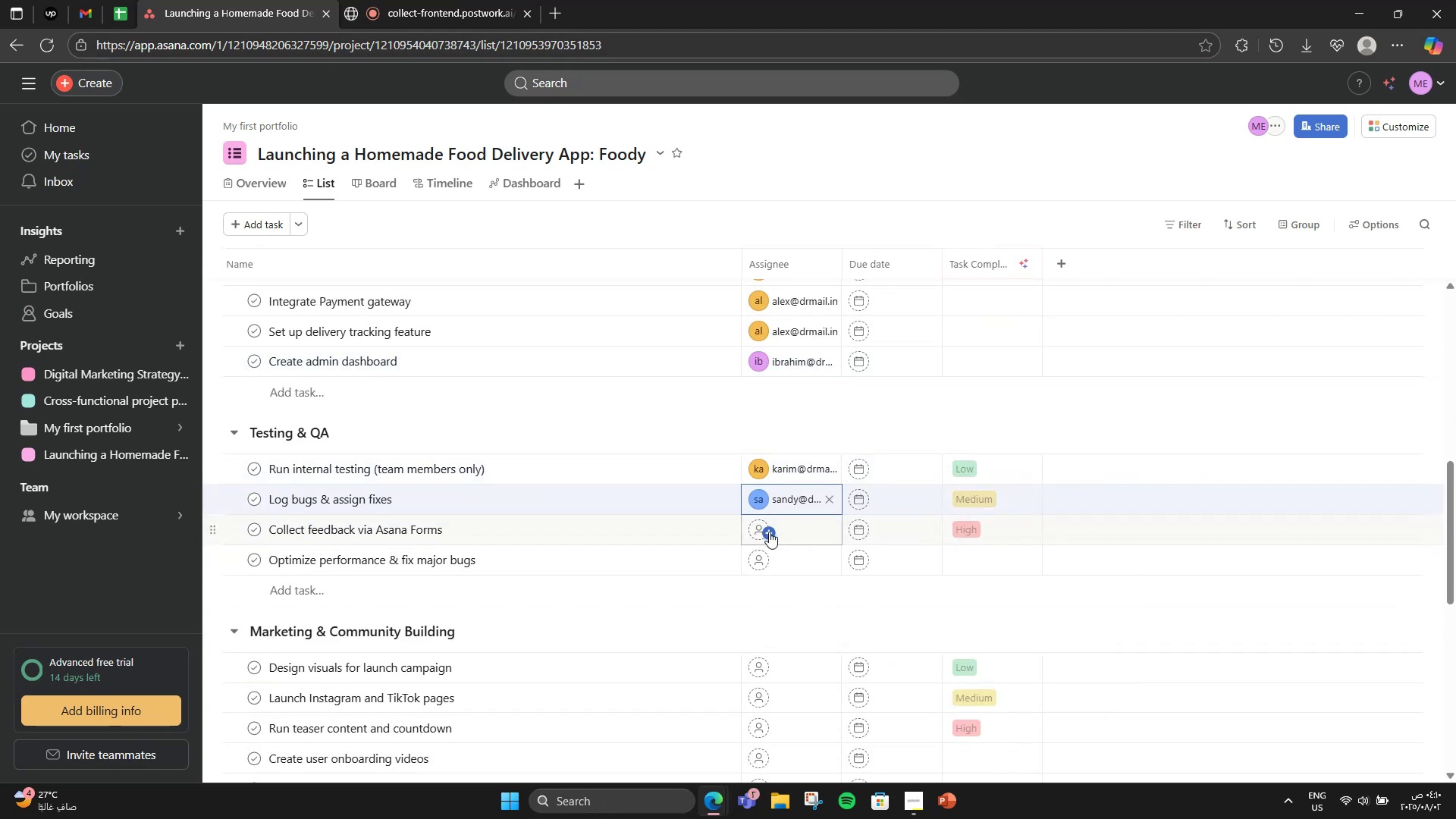 
left_click([761, 525])
 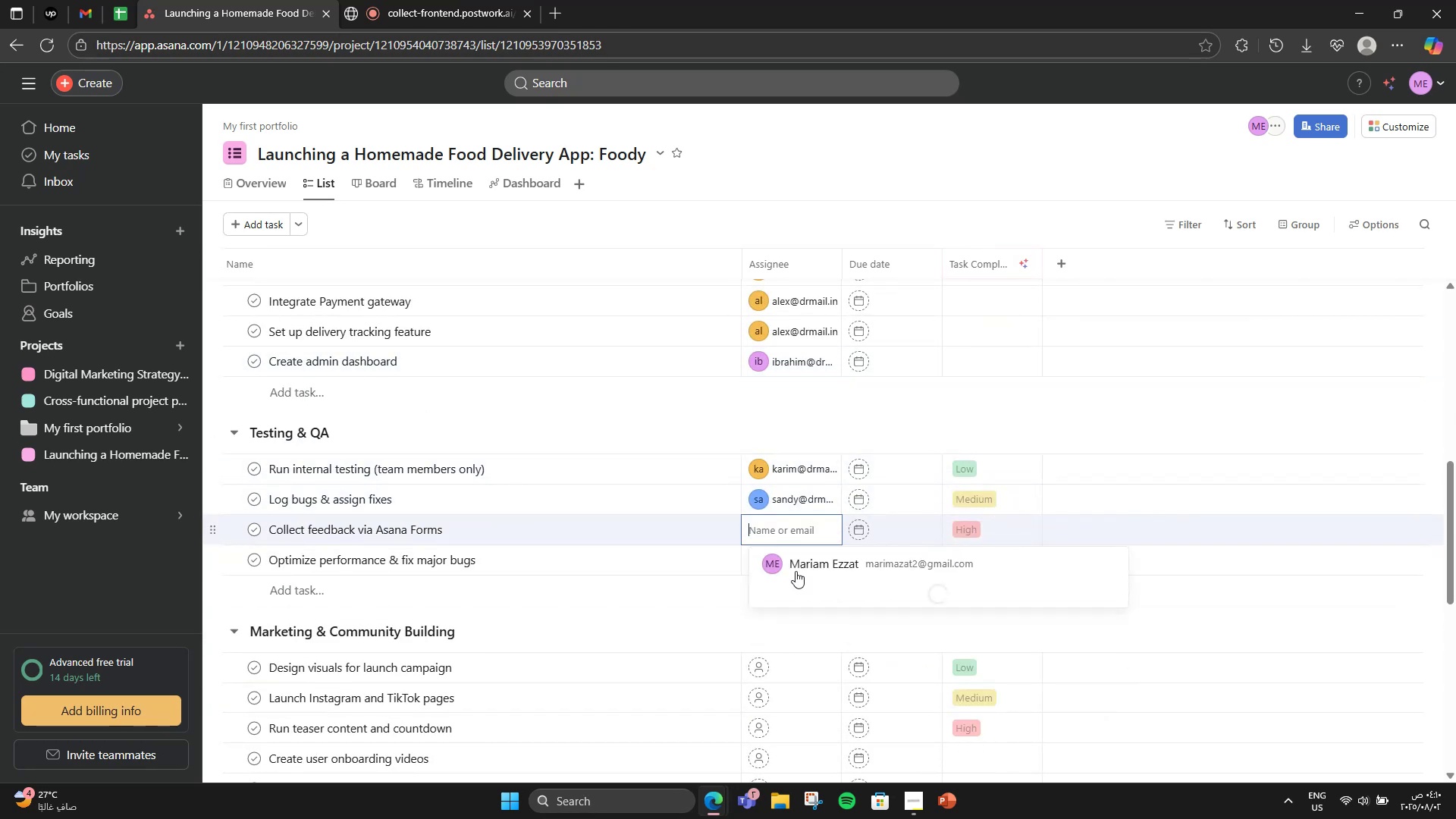 
scroll: coordinate [869, 655], scroll_direction: down, amount: 4.0
 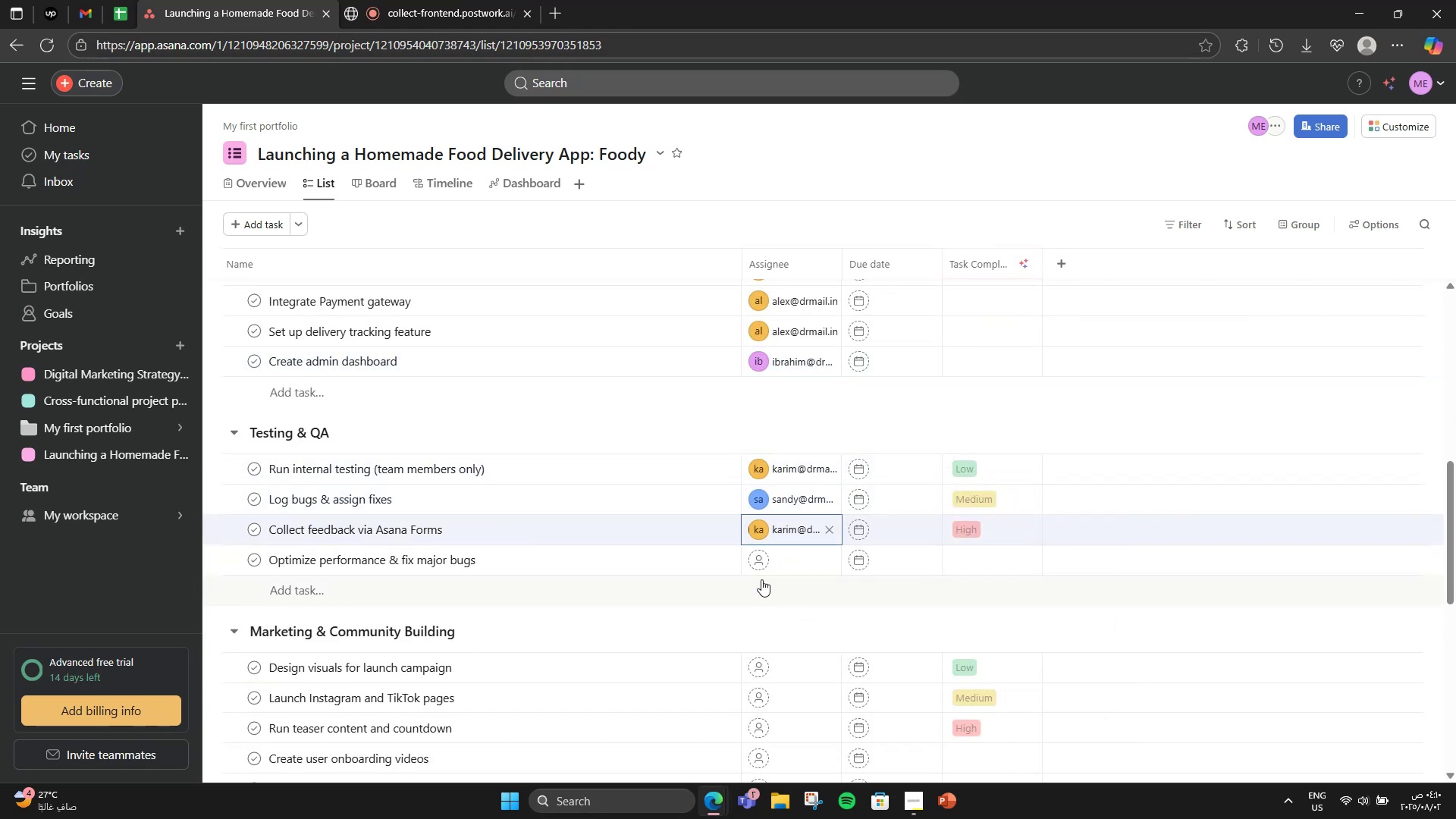 
left_click([766, 565])
 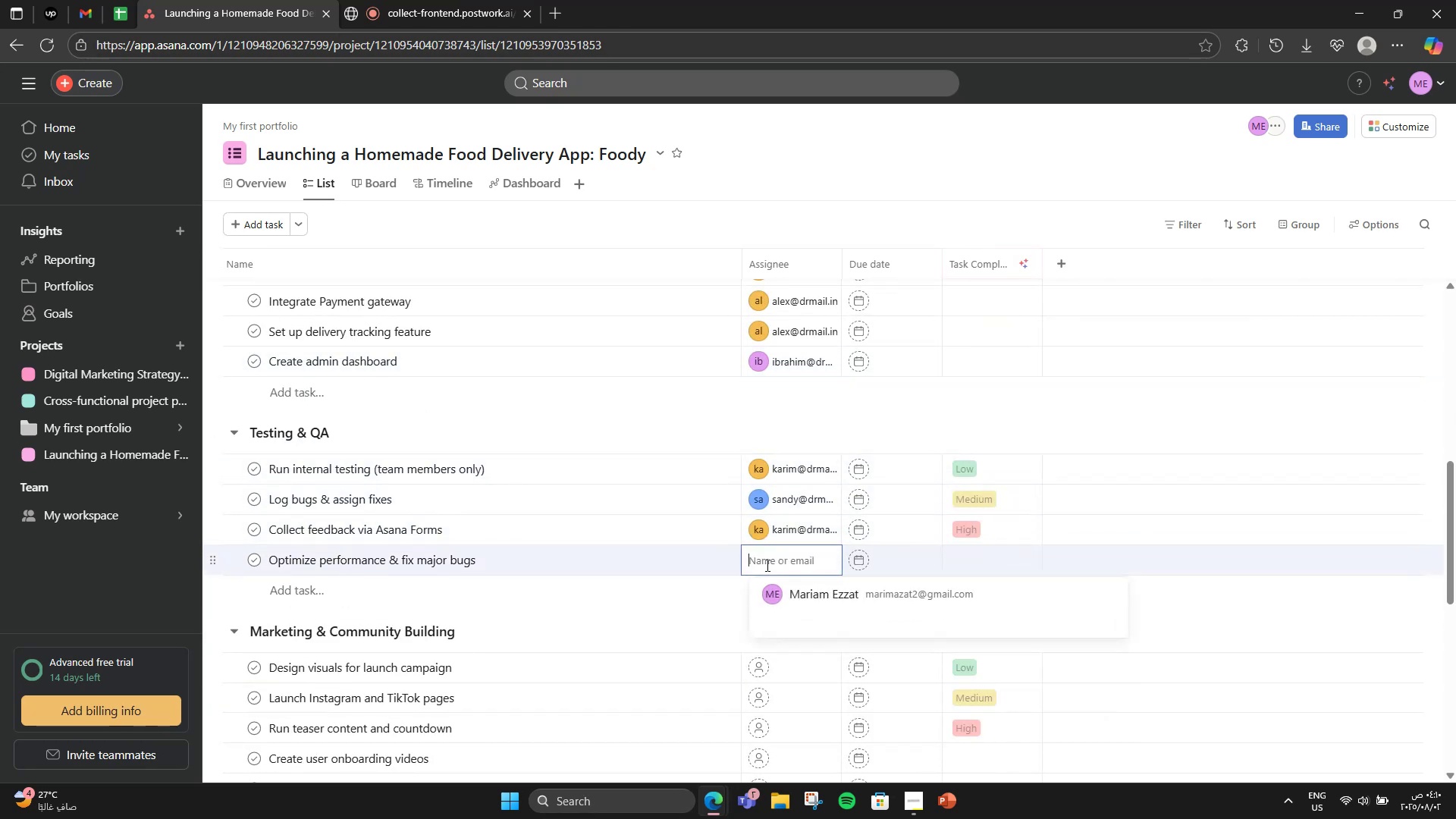 
scroll: coordinate [814, 658], scroll_direction: down, amount: 3.0
 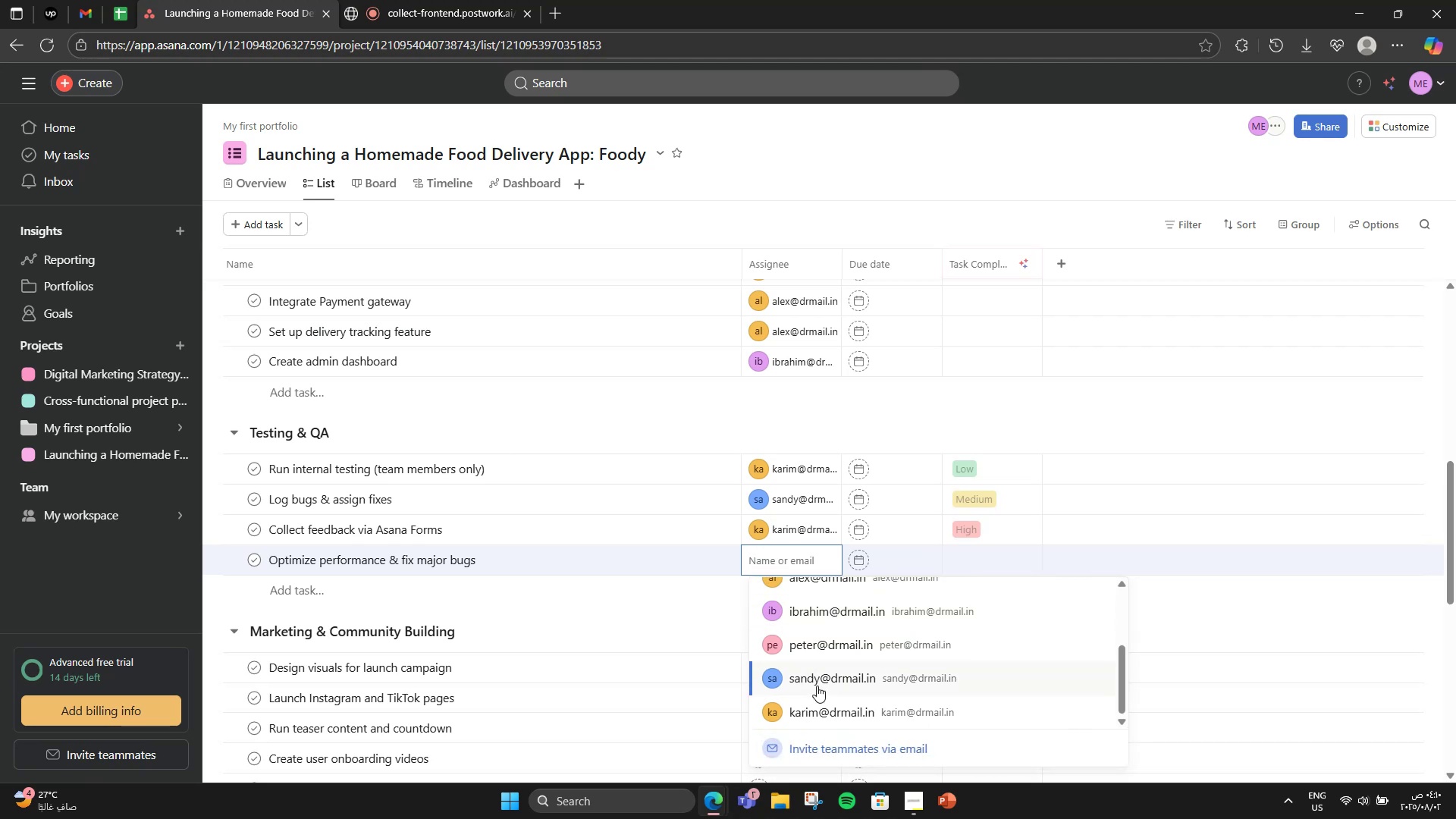 
left_click([826, 671])
 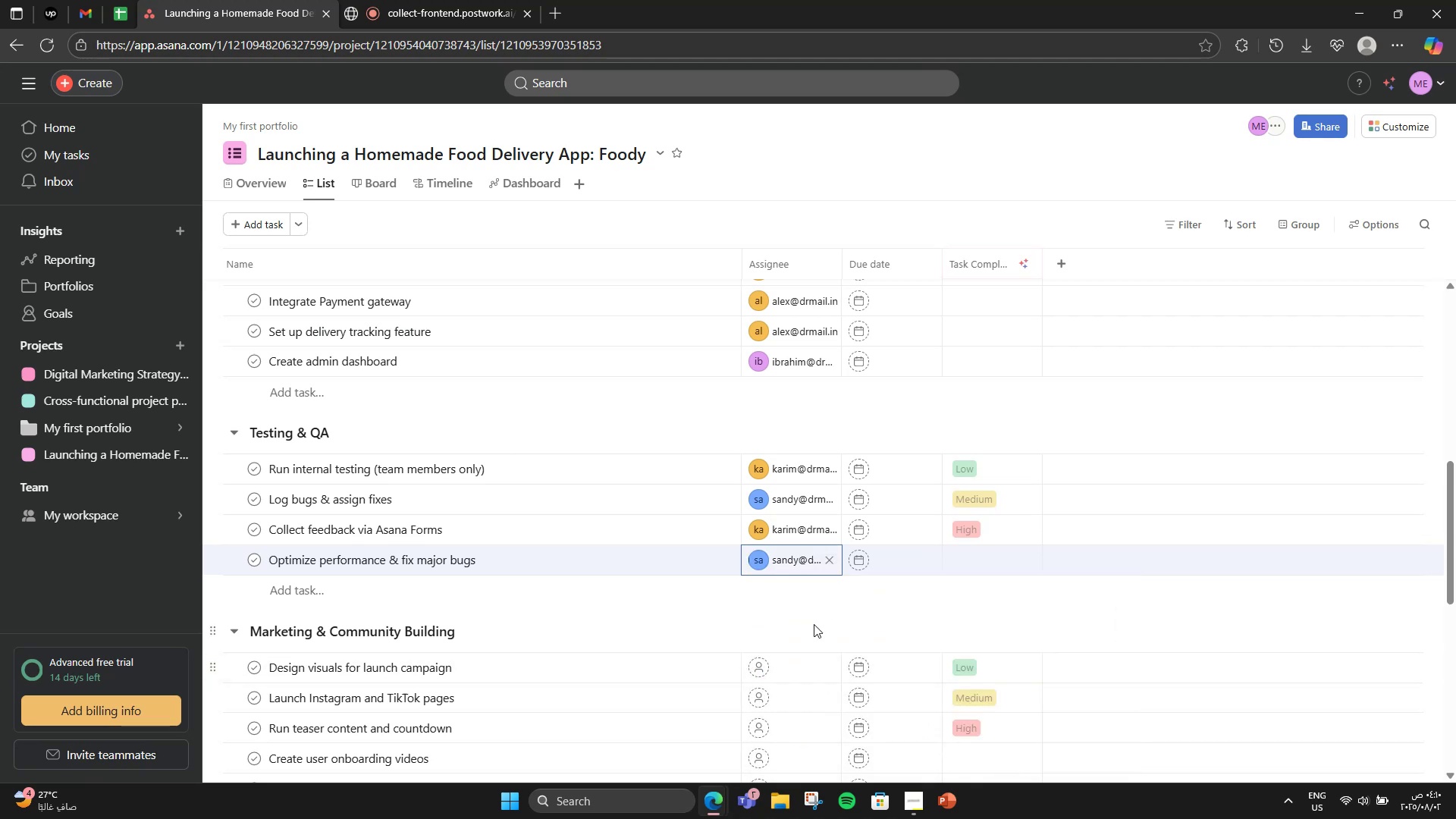 
scroll: coordinate [780, 505], scroll_direction: down, amount: 3.0
 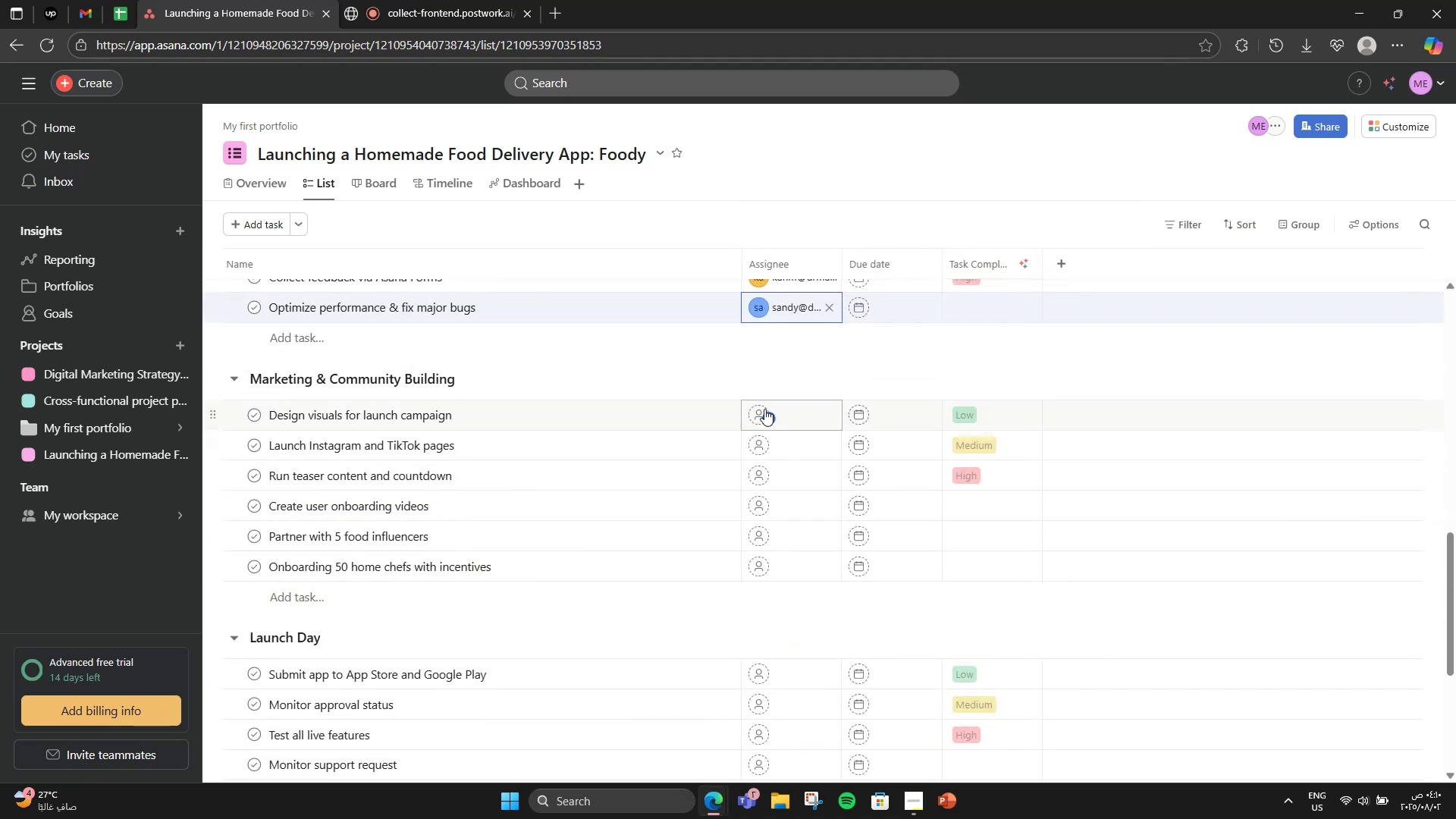 
left_click([764, 408])
 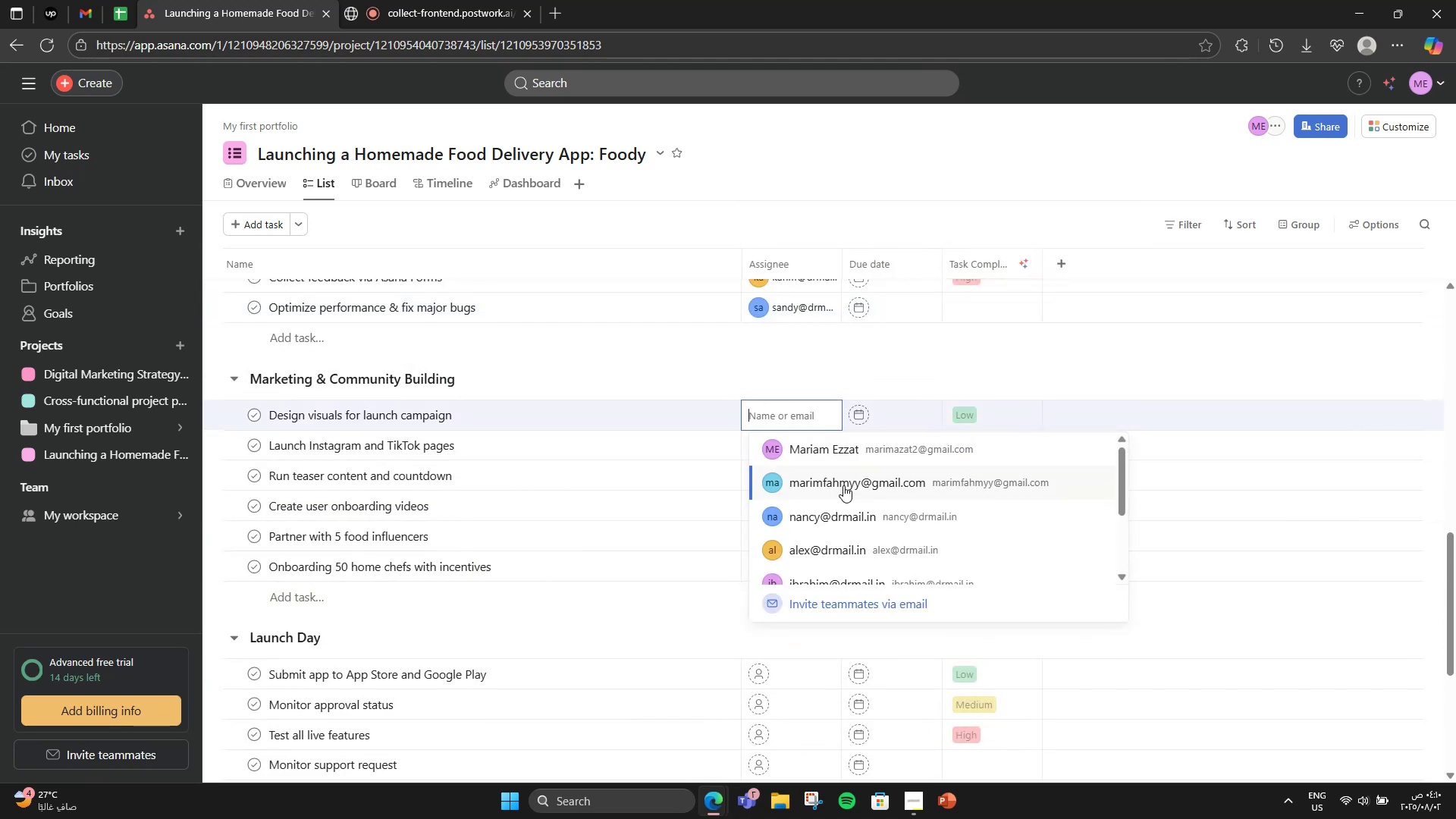 
left_click([843, 485])
 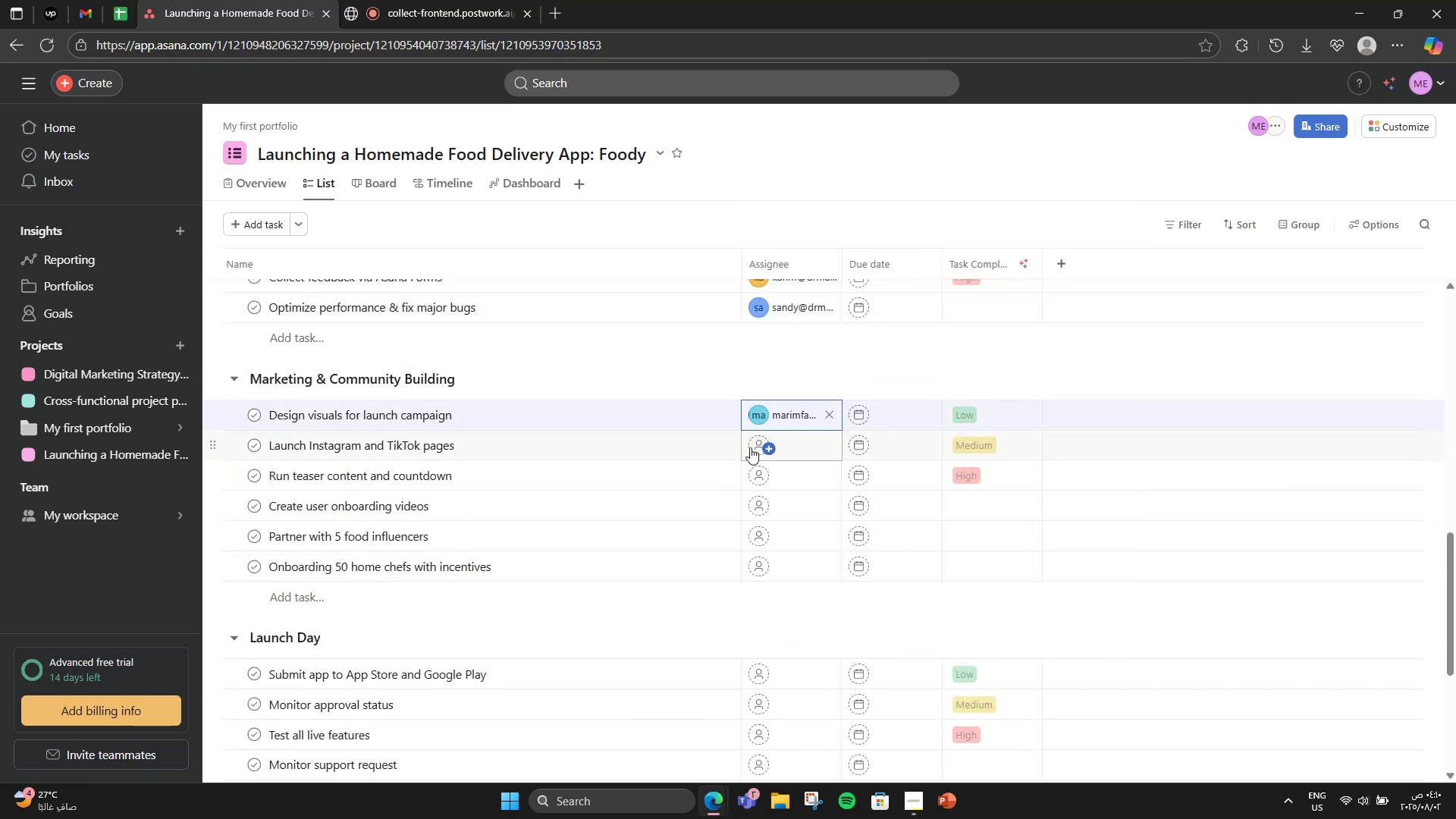 
left_click([758, 450])
 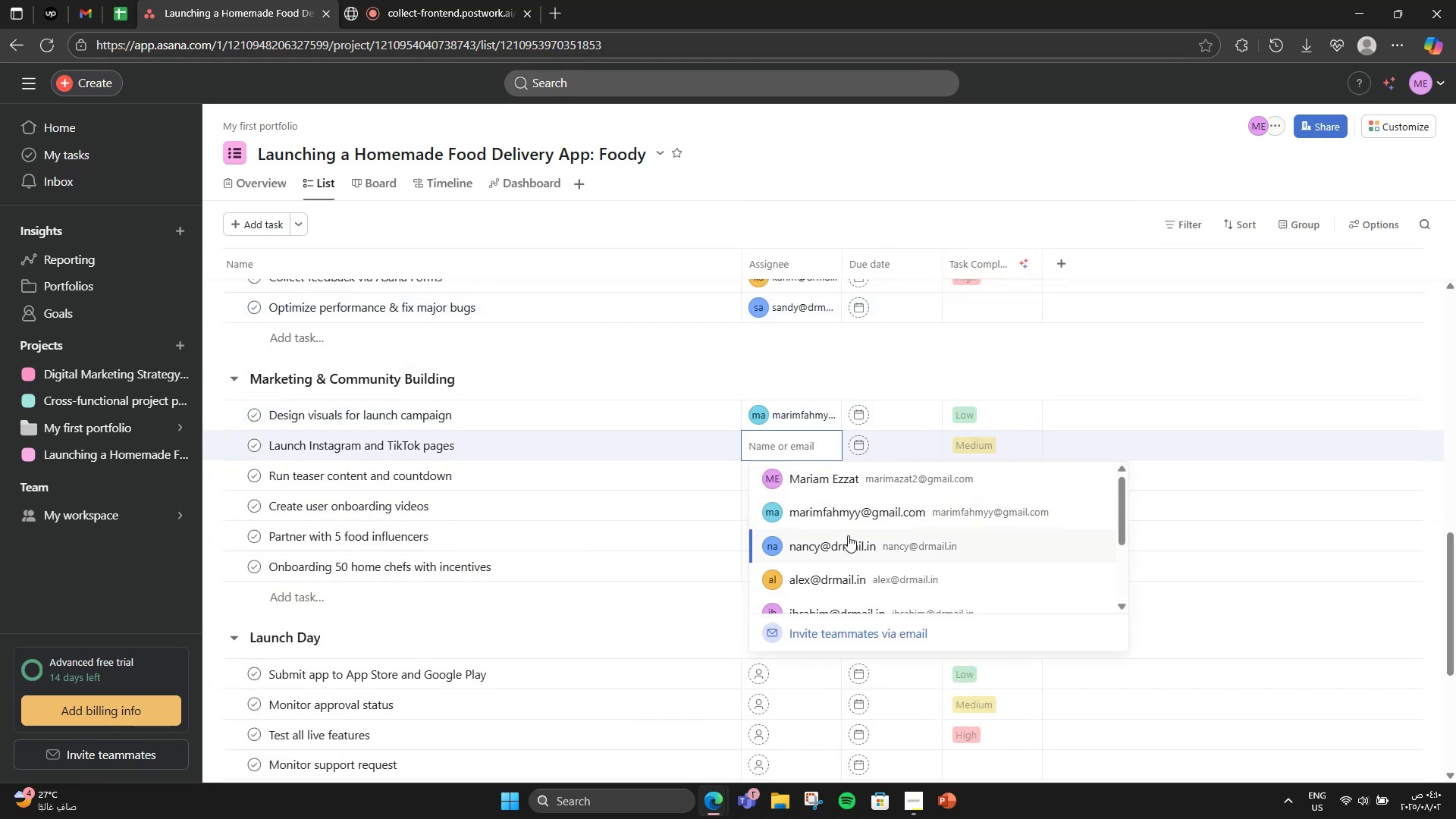 
left_click([846, 540])
 